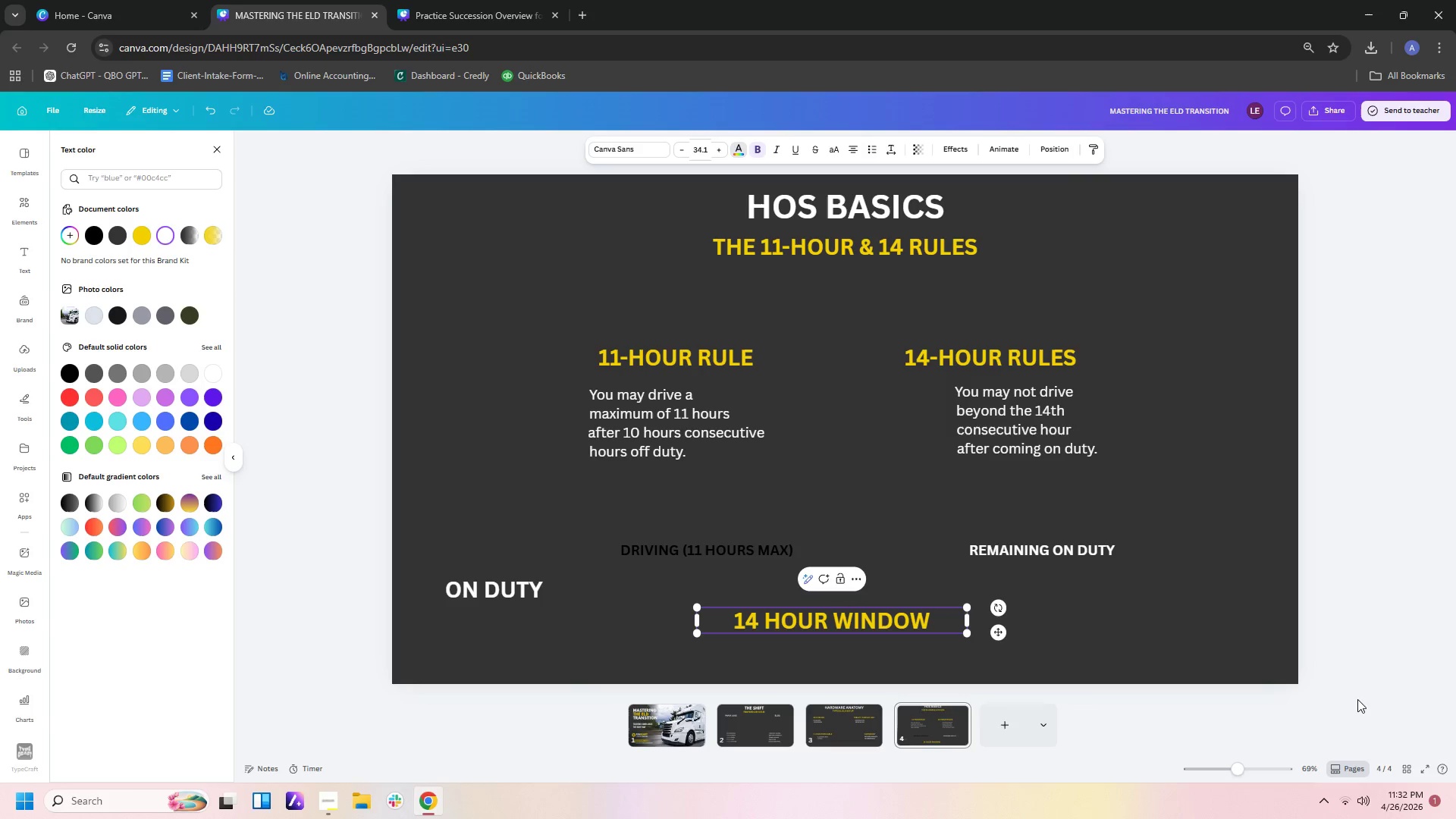 
left_click([1371, 699])
 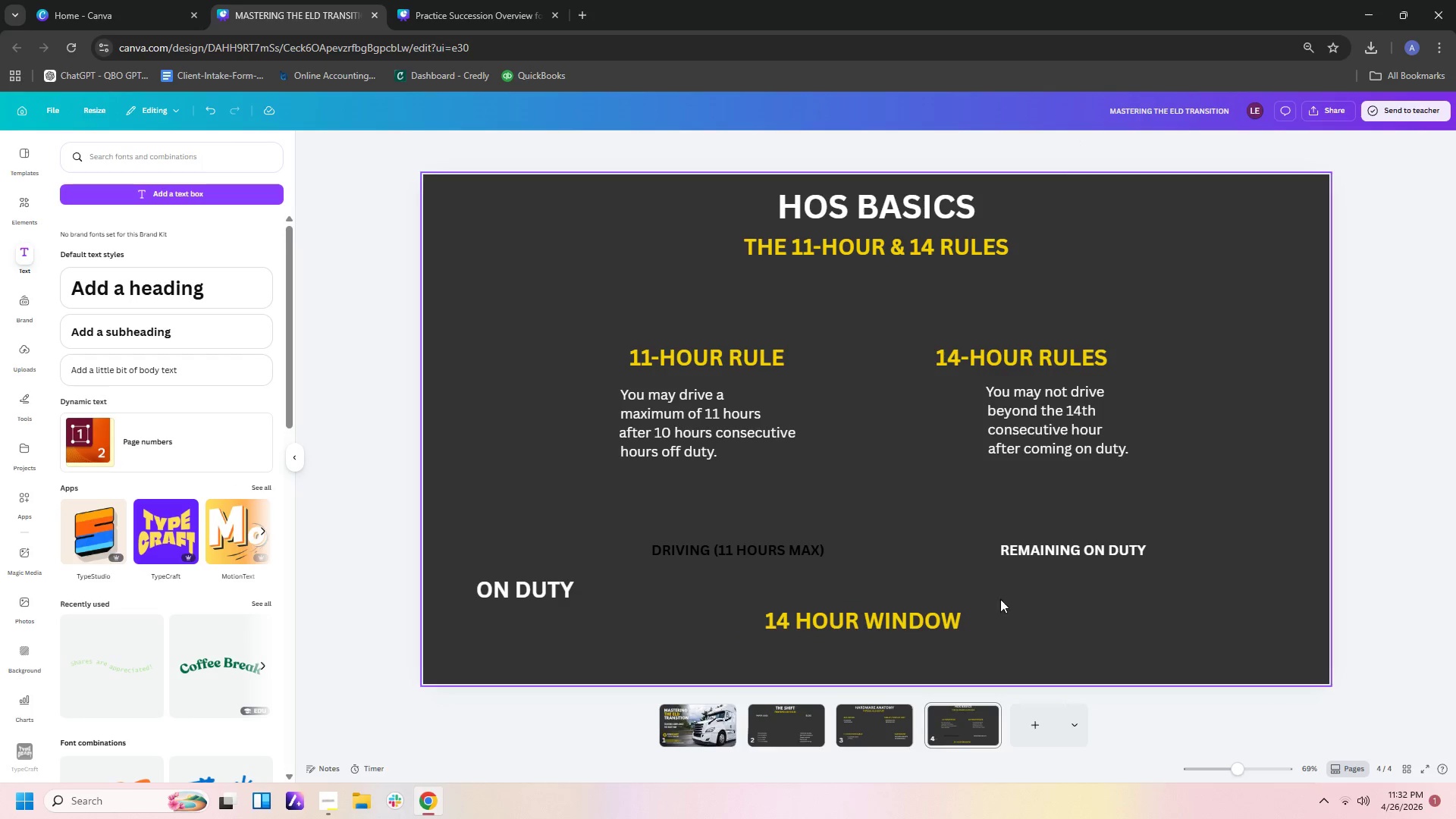 
left_click([982, 620])
 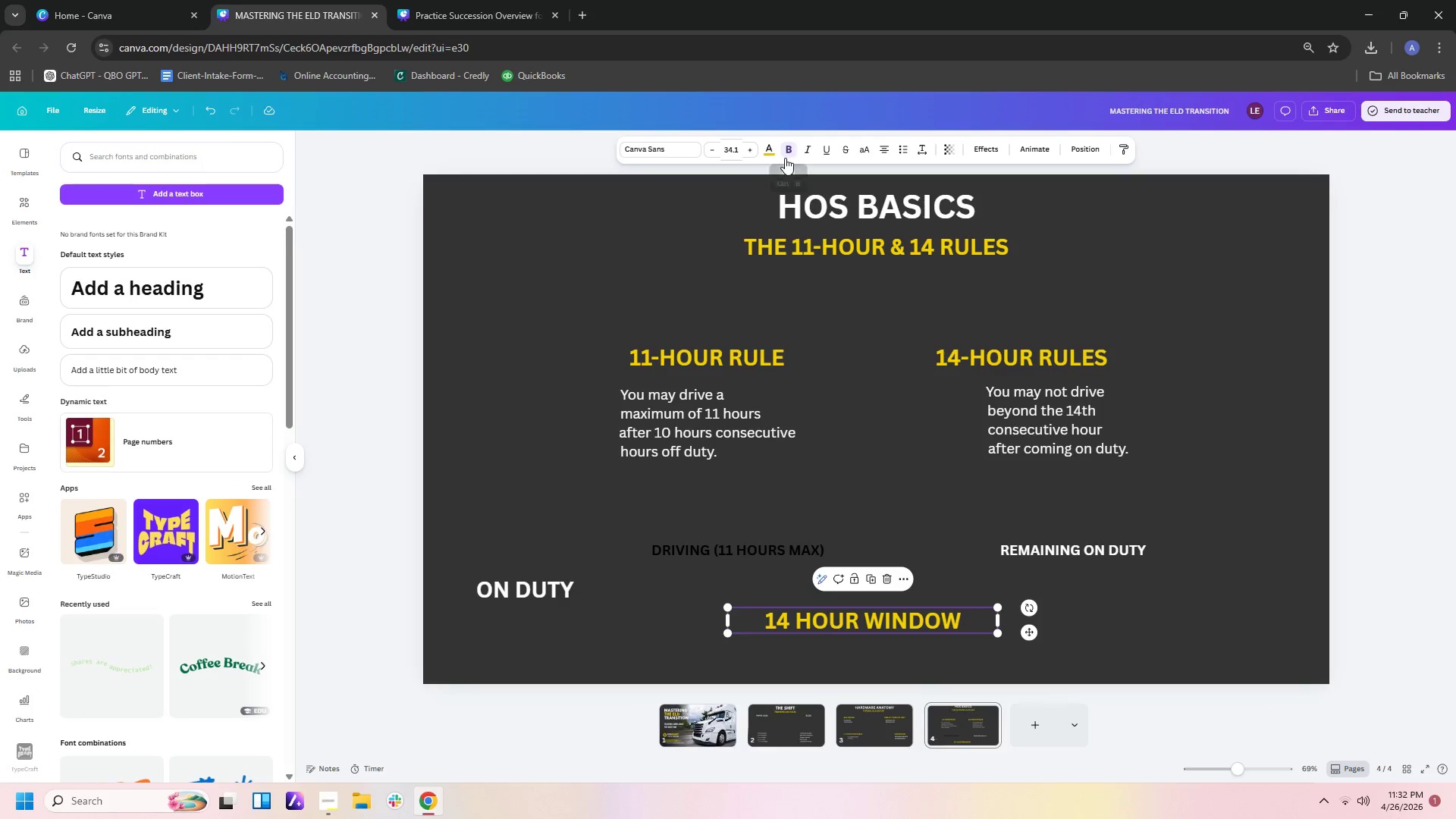 
left_click([772, 151])
 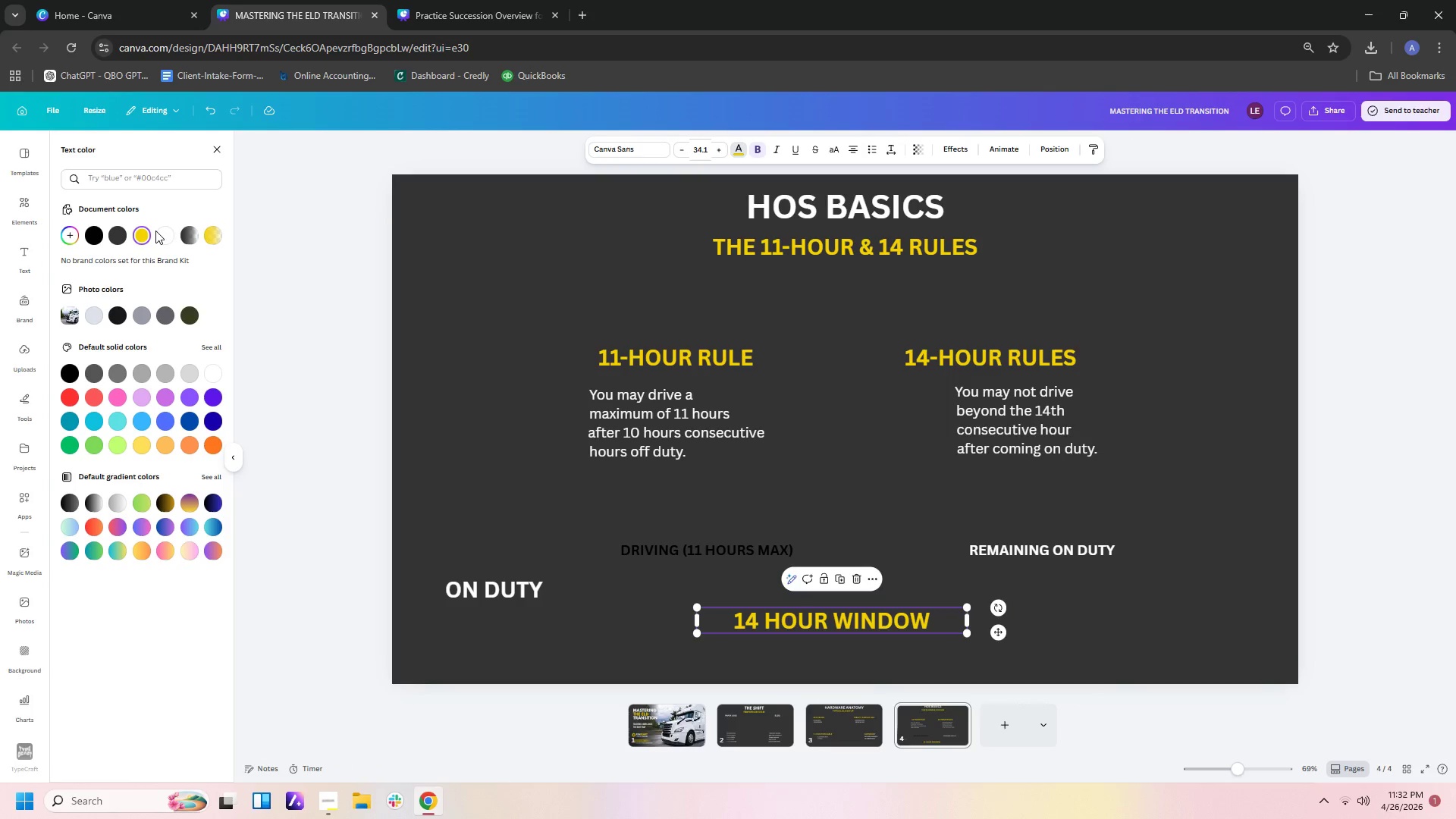 
left_click([166, 234])
 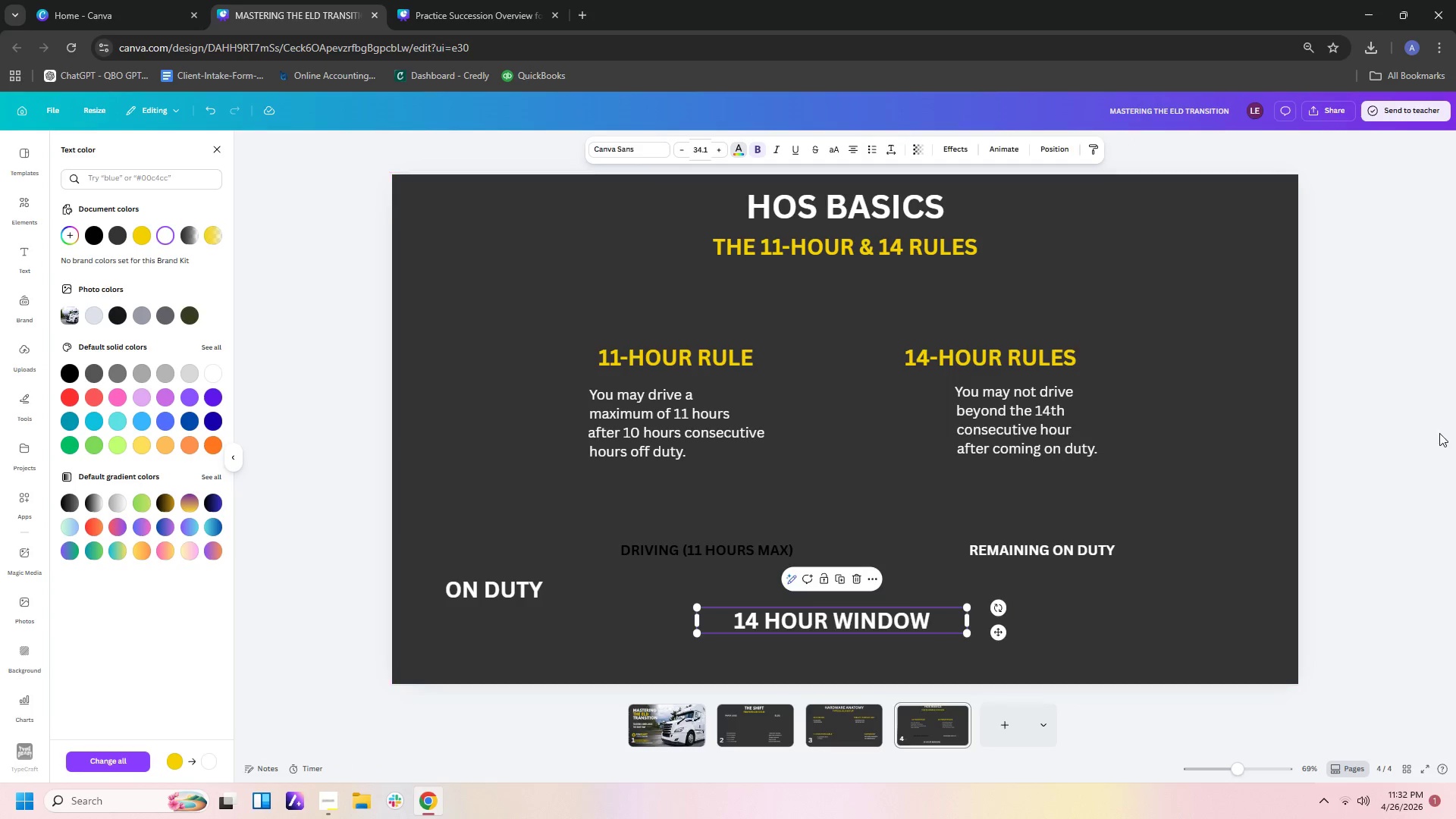 
left_click([1455, 450])
 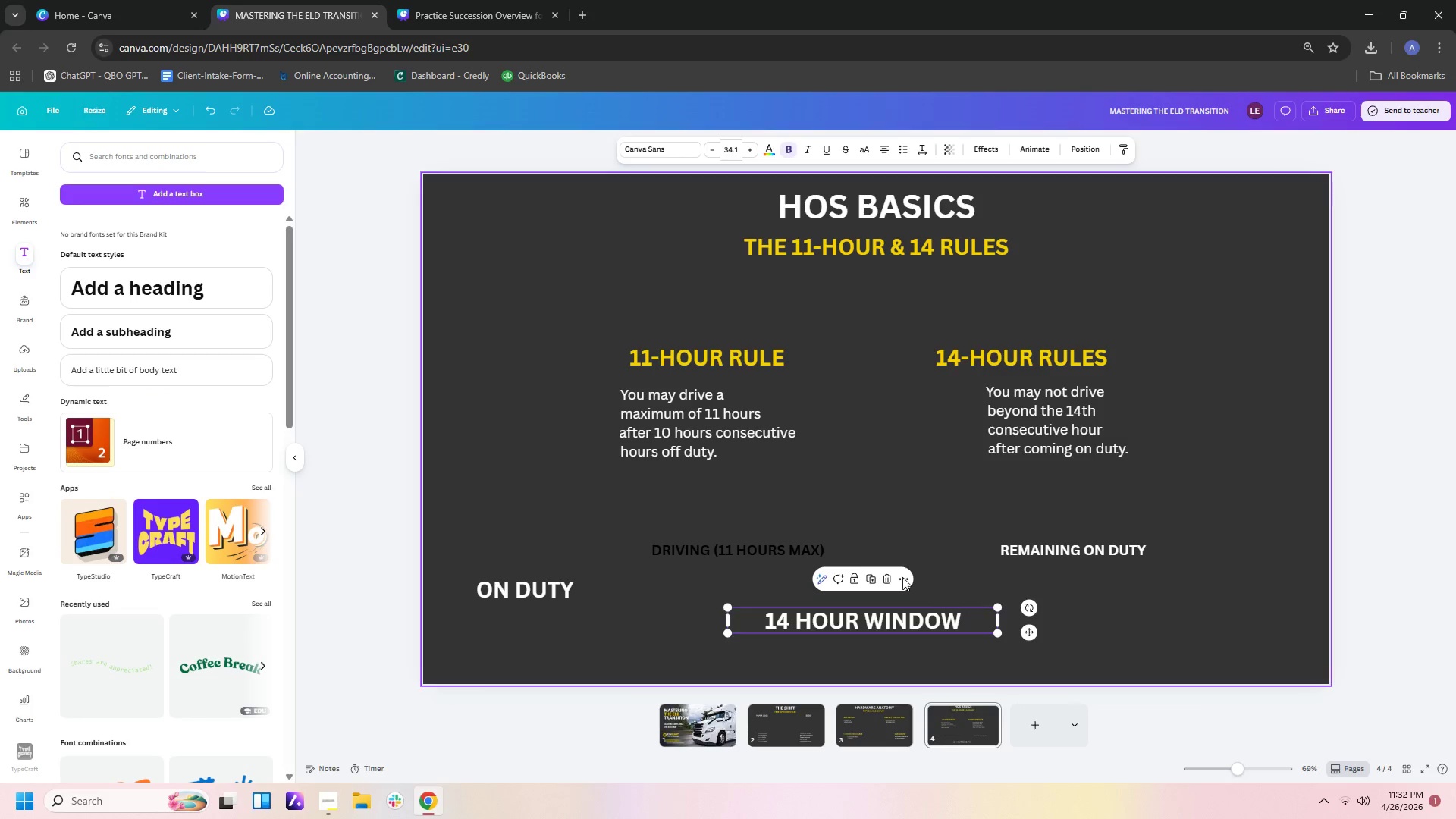 
left_click_drag(start_coordinate=[799, 554], to_coordinate=[828, 559])
 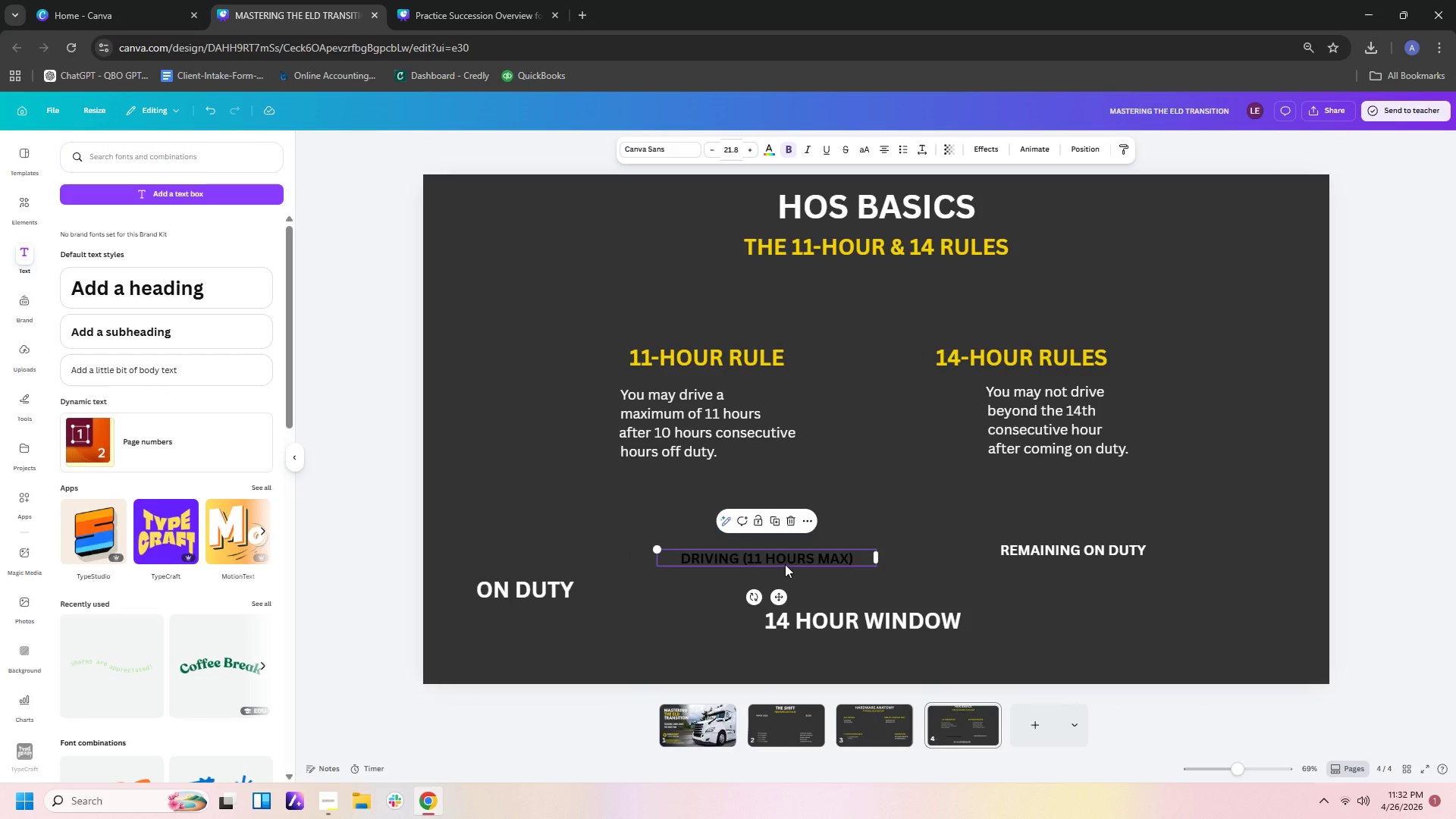 
left_click_drag(start_coordinate=[783, 558], to_coordinate=[783, 551])
 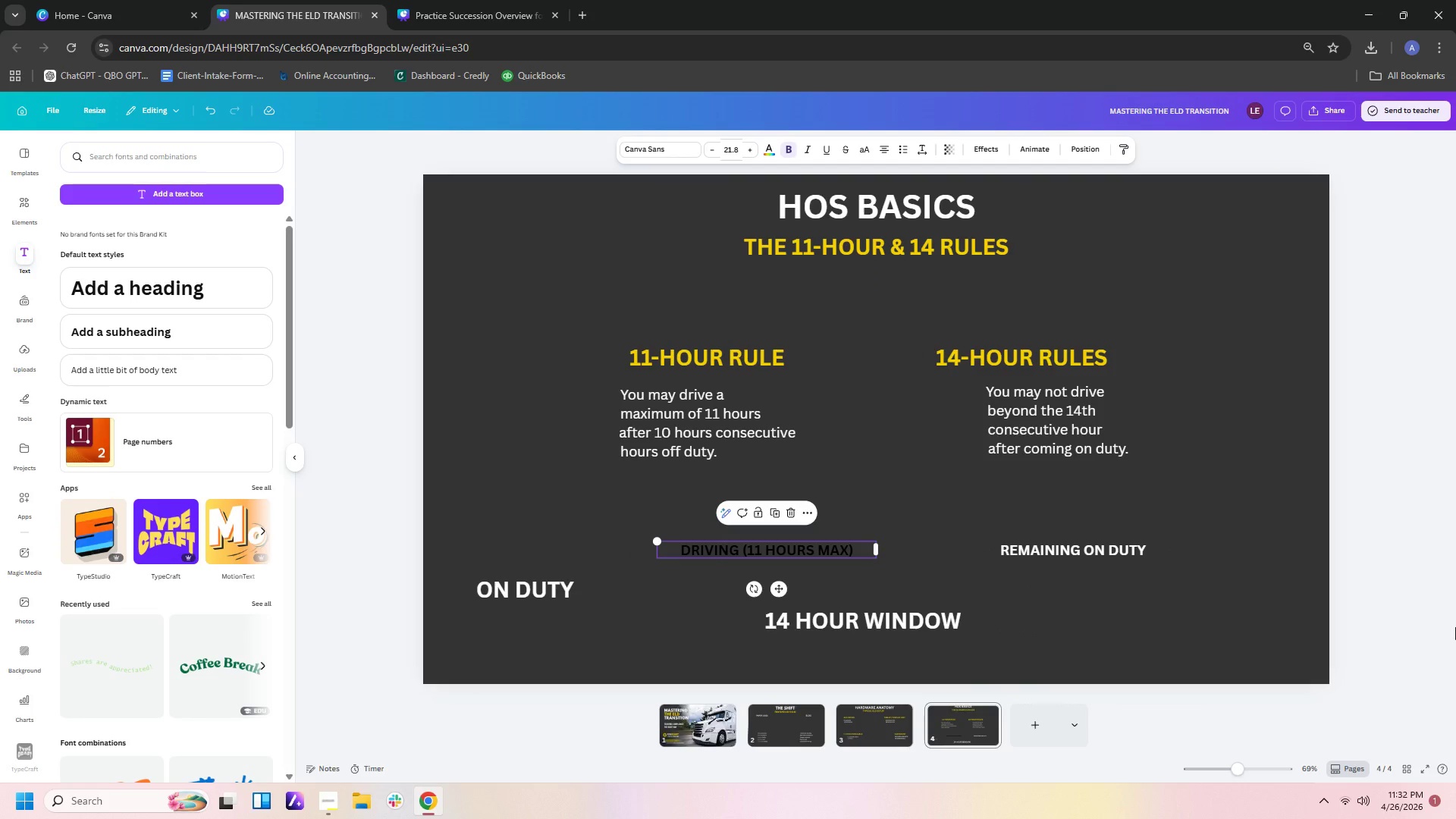 
left_click([1455, 627])
 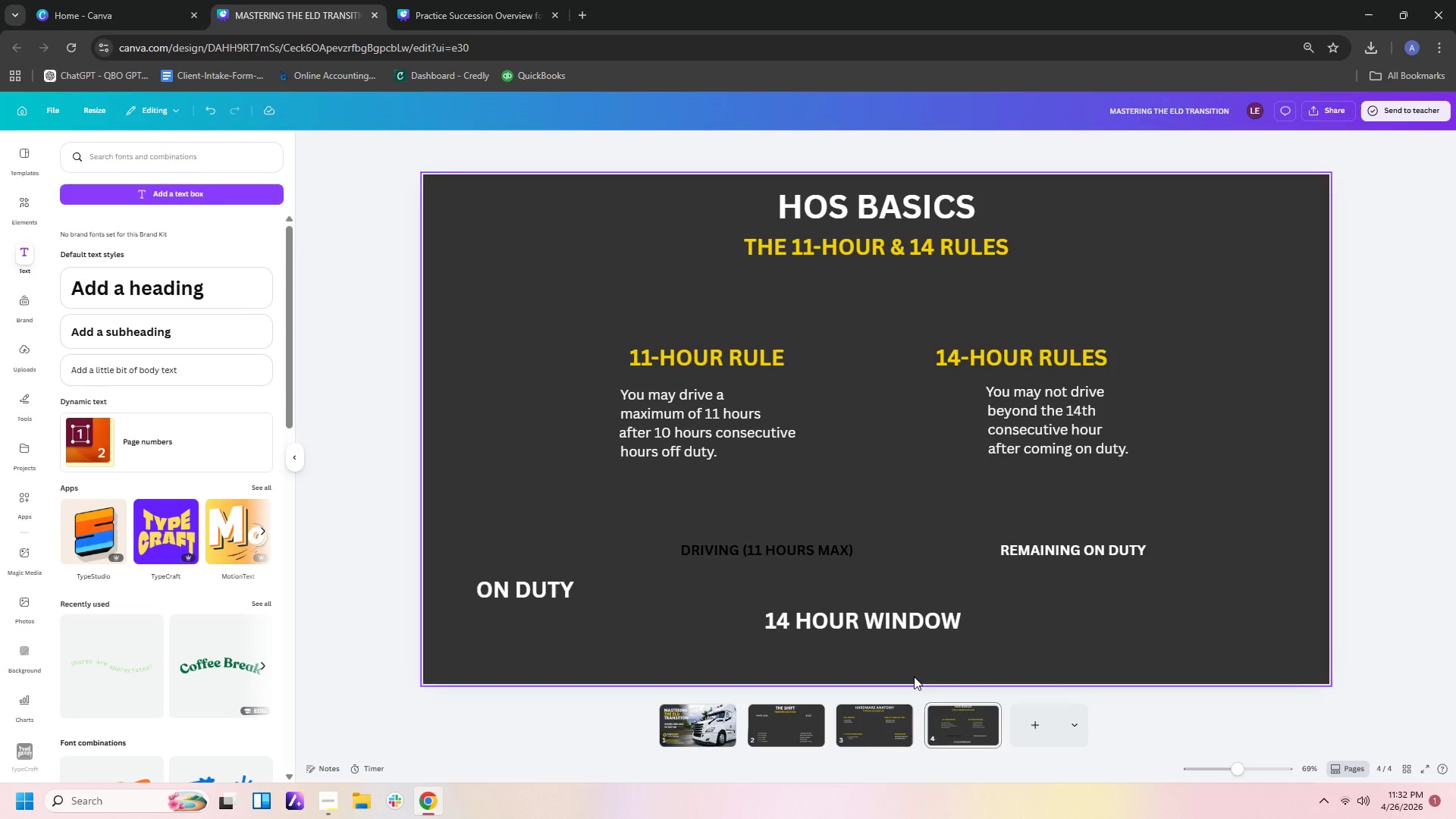 
left_click_drag(start_coordinate=[881, 614], to_coordinate=[895, 613])
 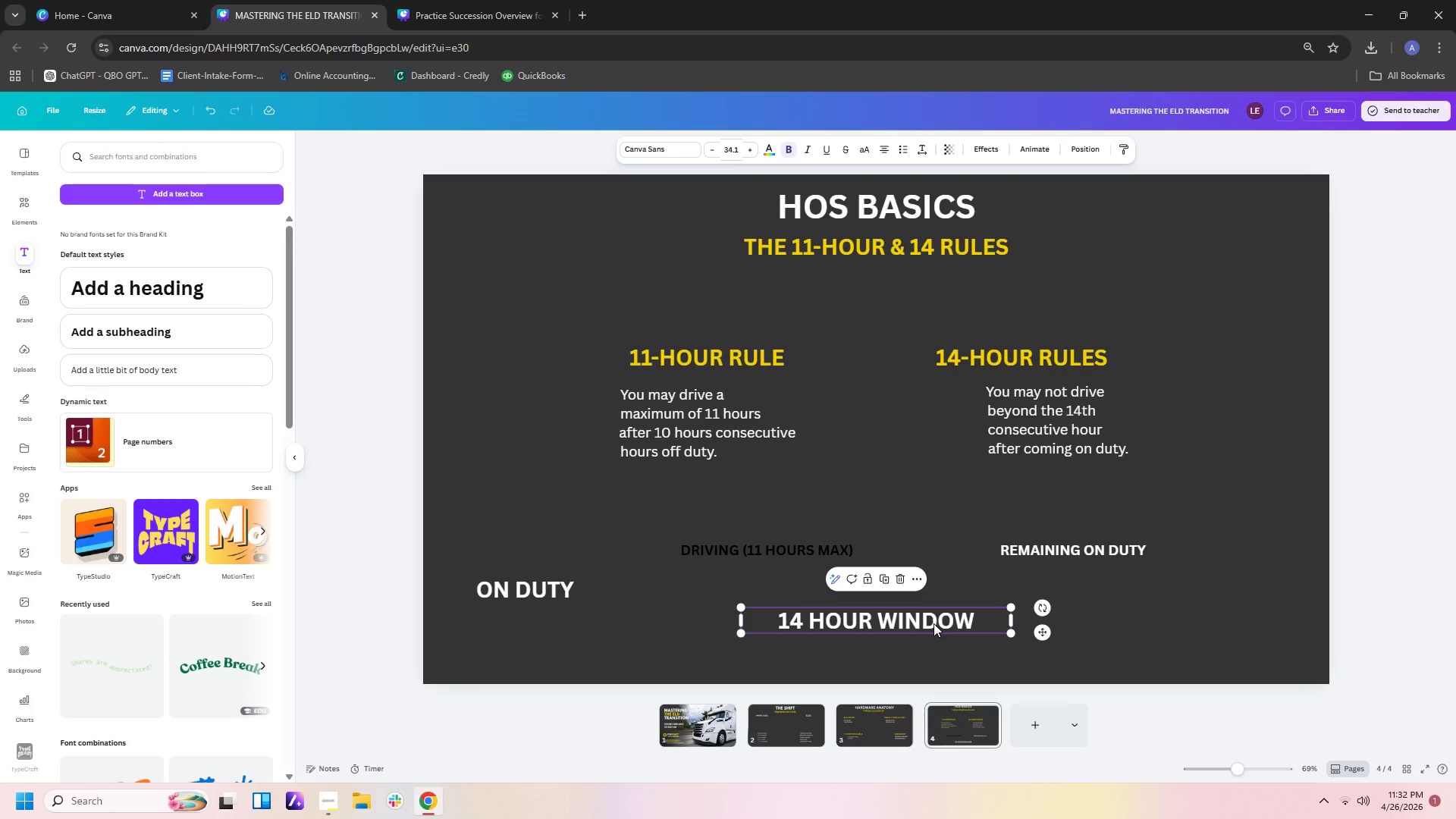 
left_click([1030, 739])
 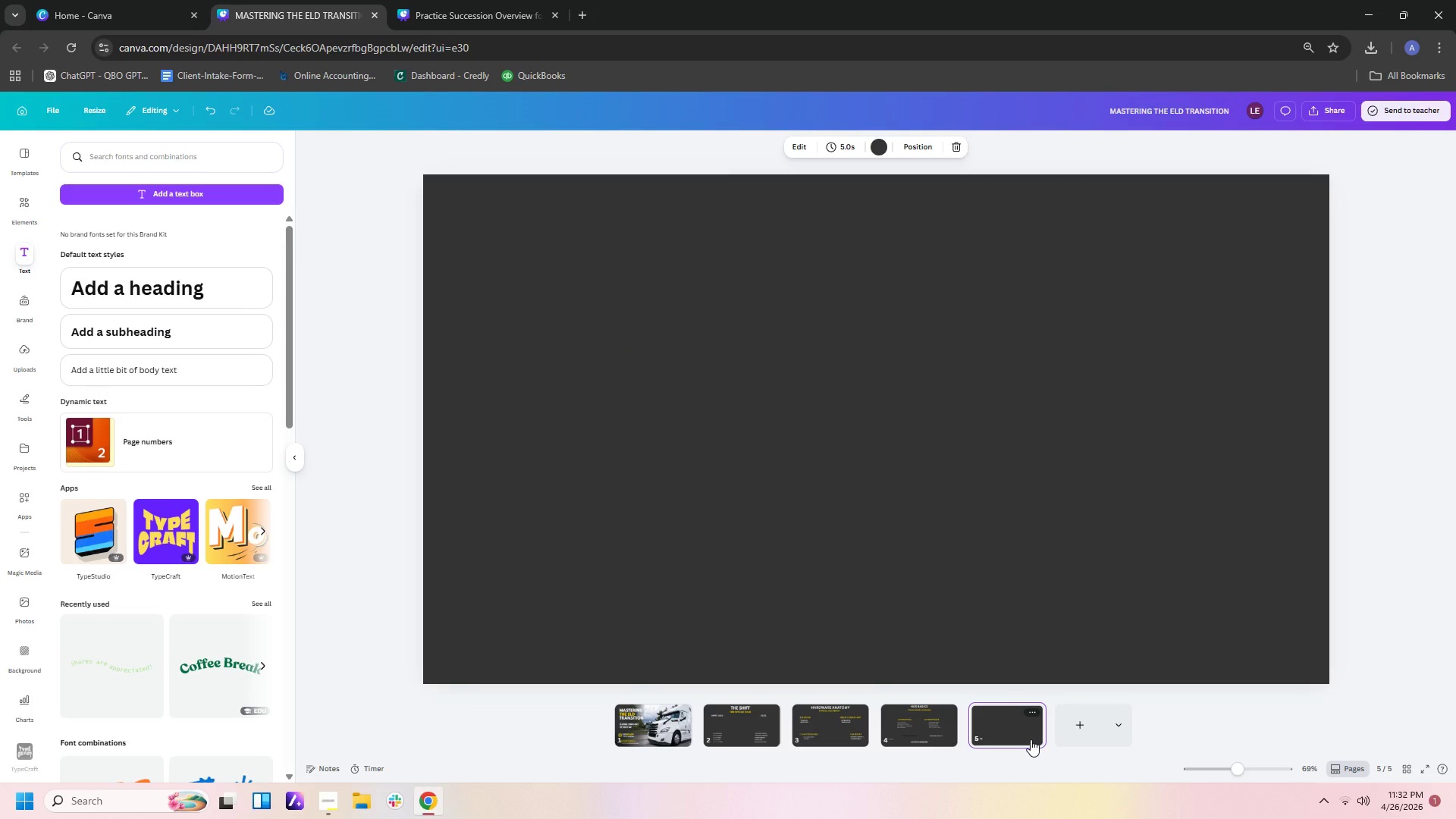 
left_click([1031, 739])
 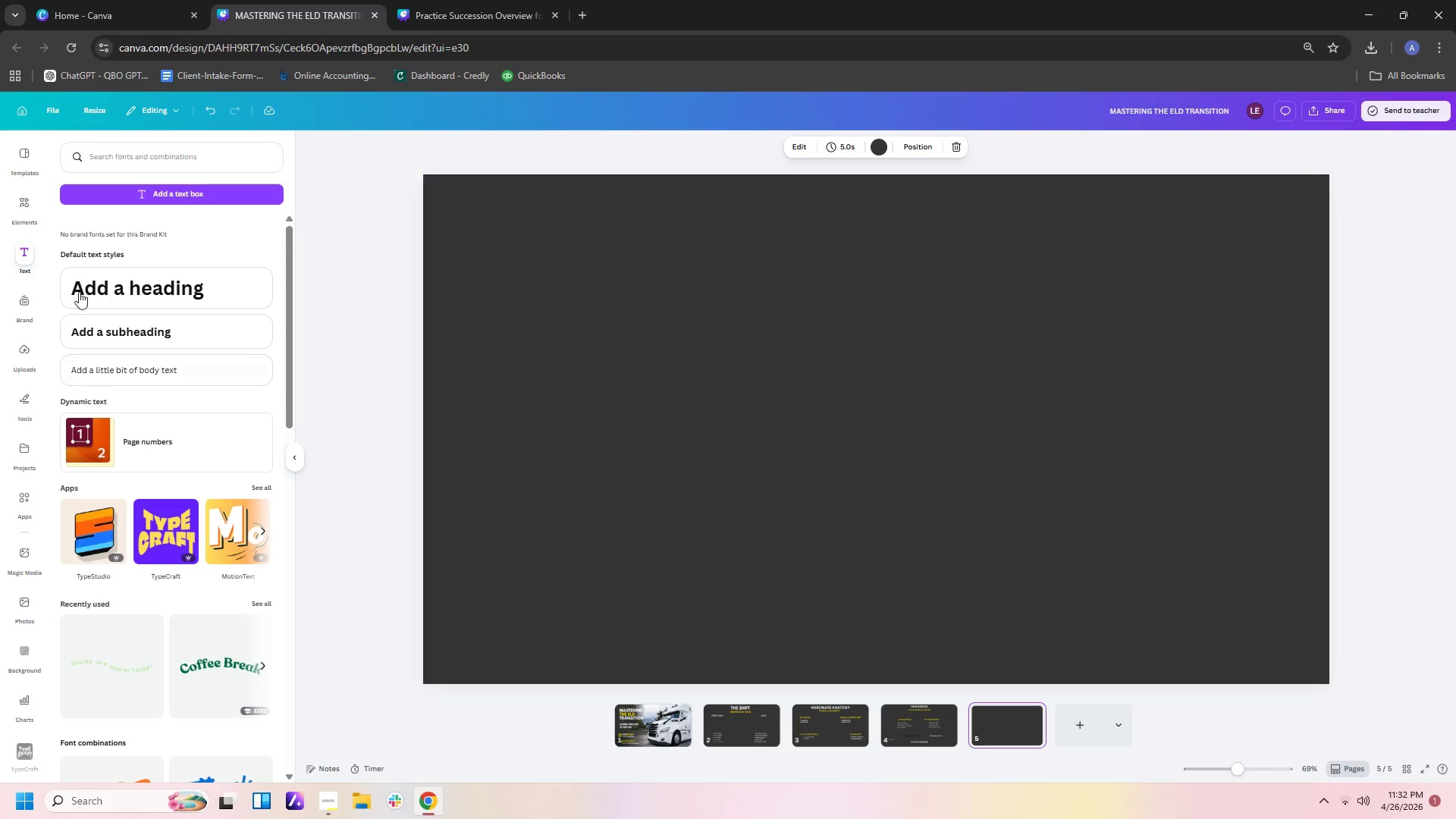 
wait(7.28)
 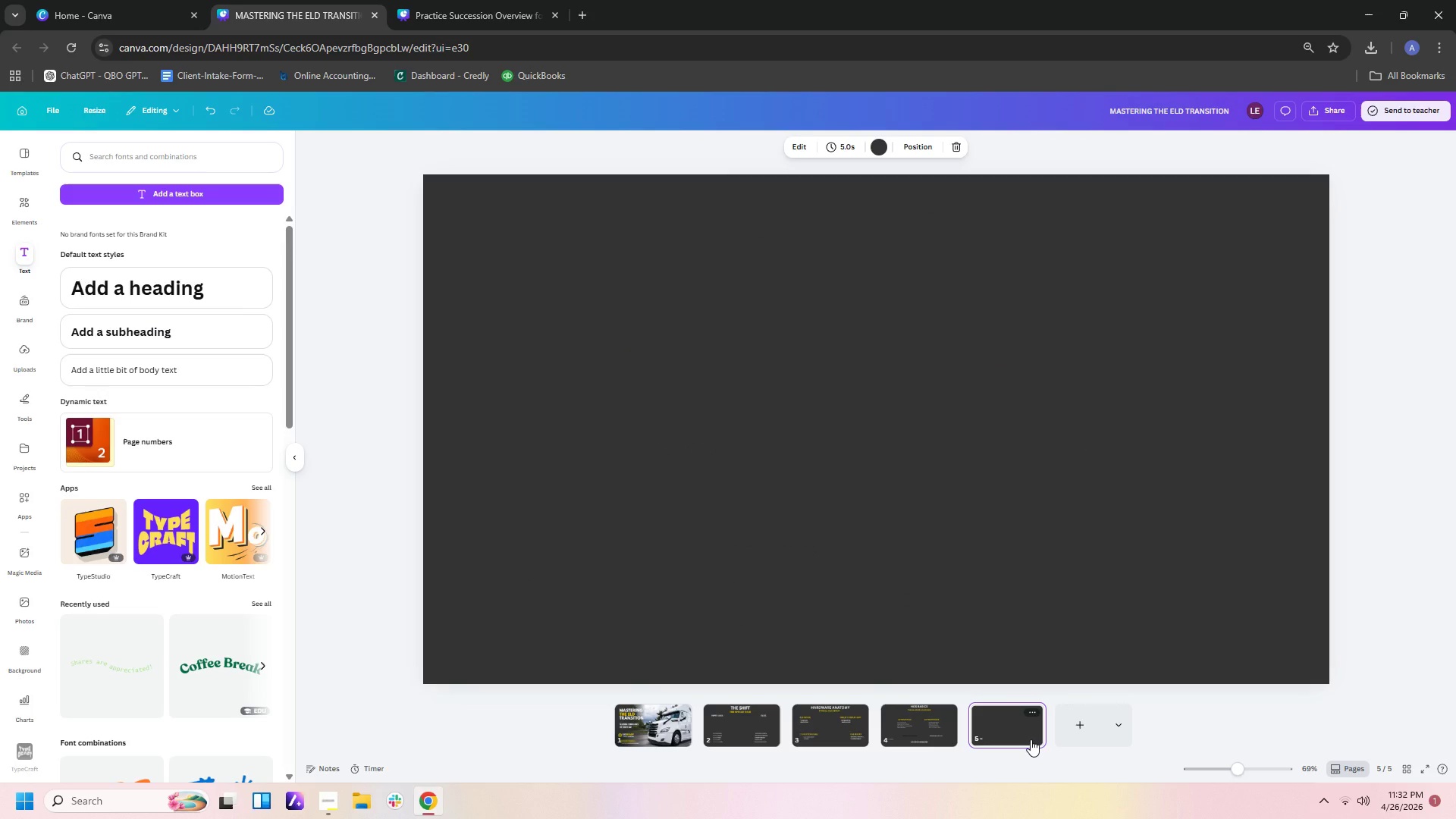 
left_click([197, 290])
 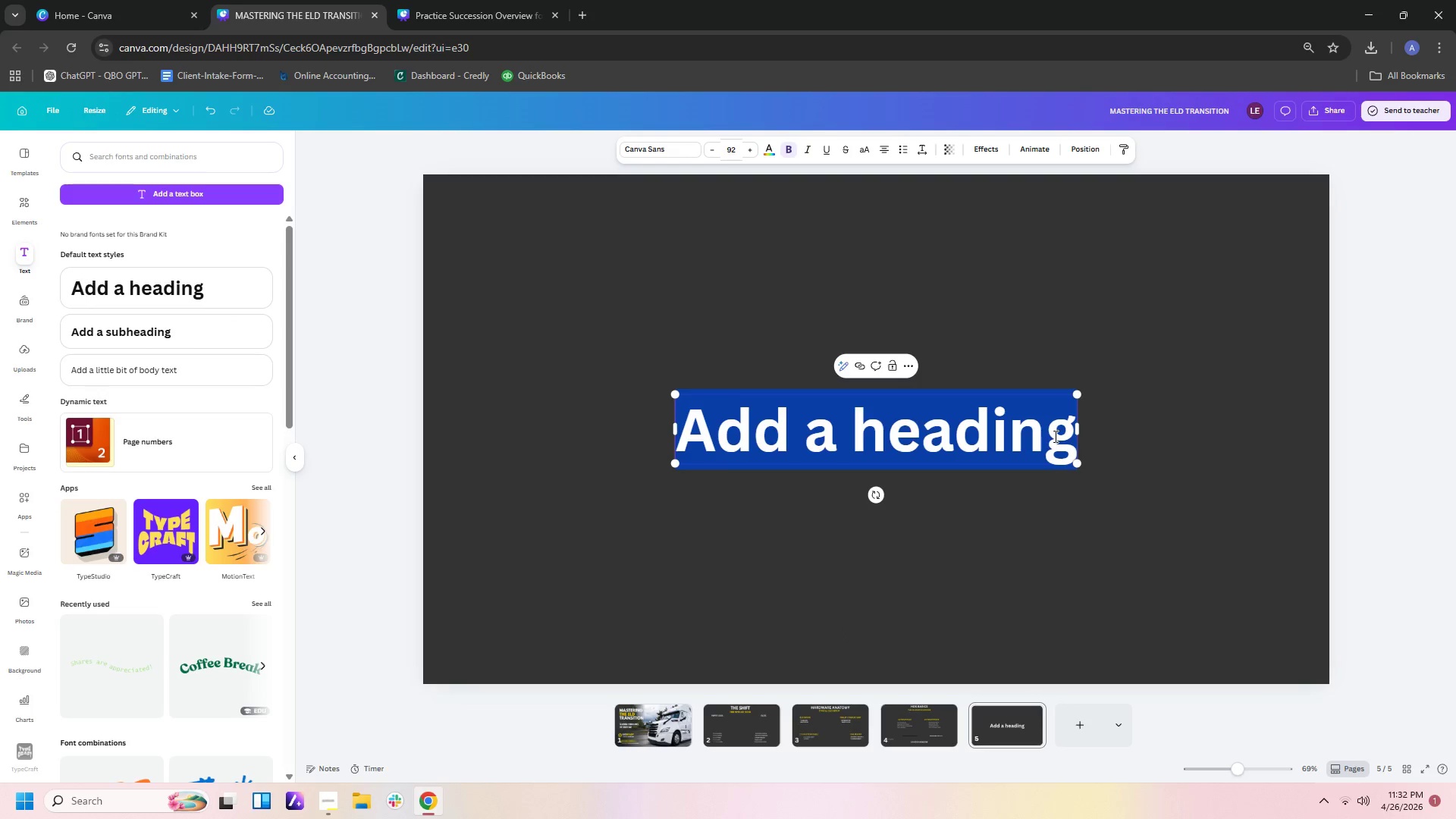 
left_click([1075, 422])
 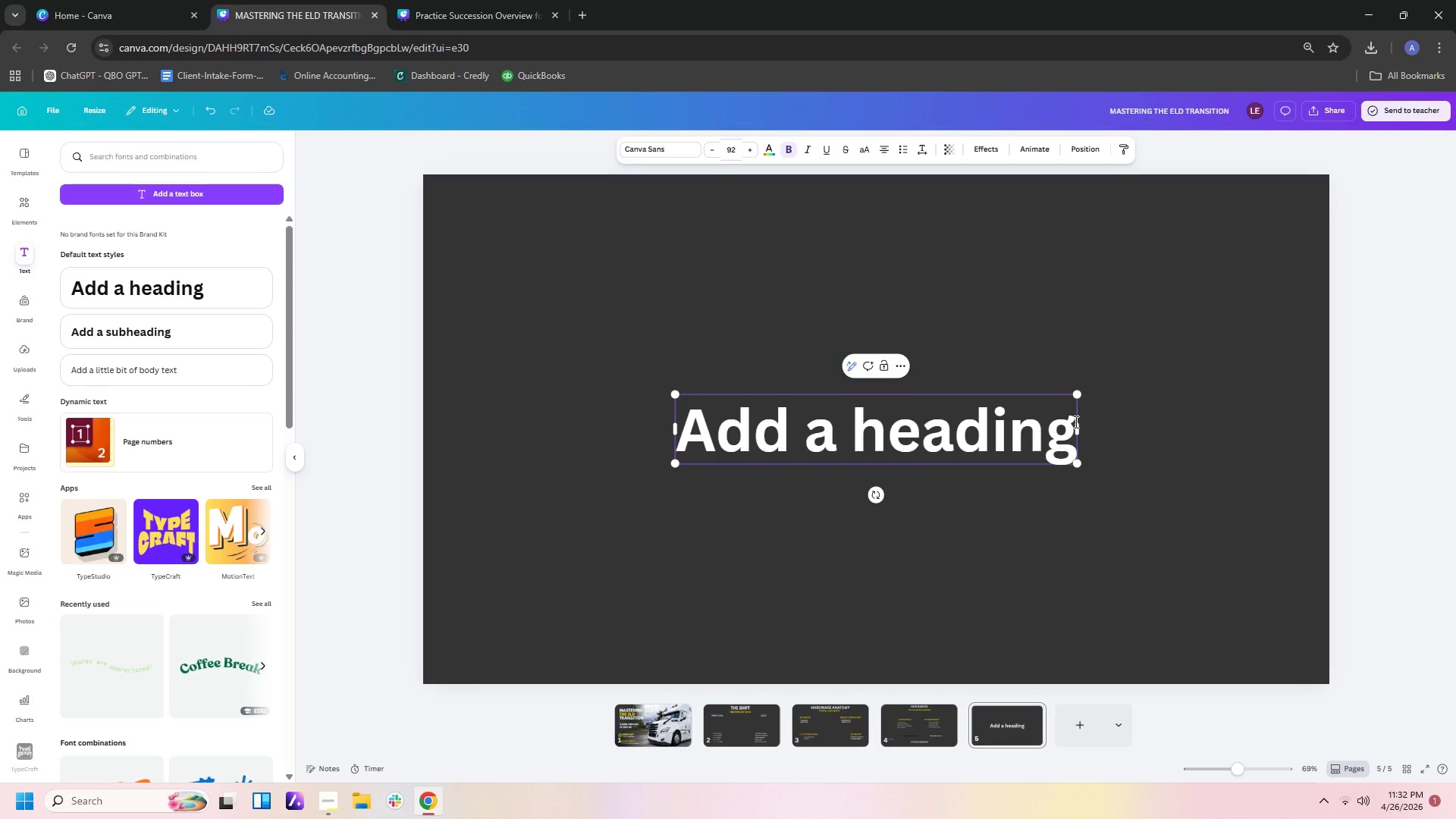 
hold_key(key=Backspace, duration=1.5)
 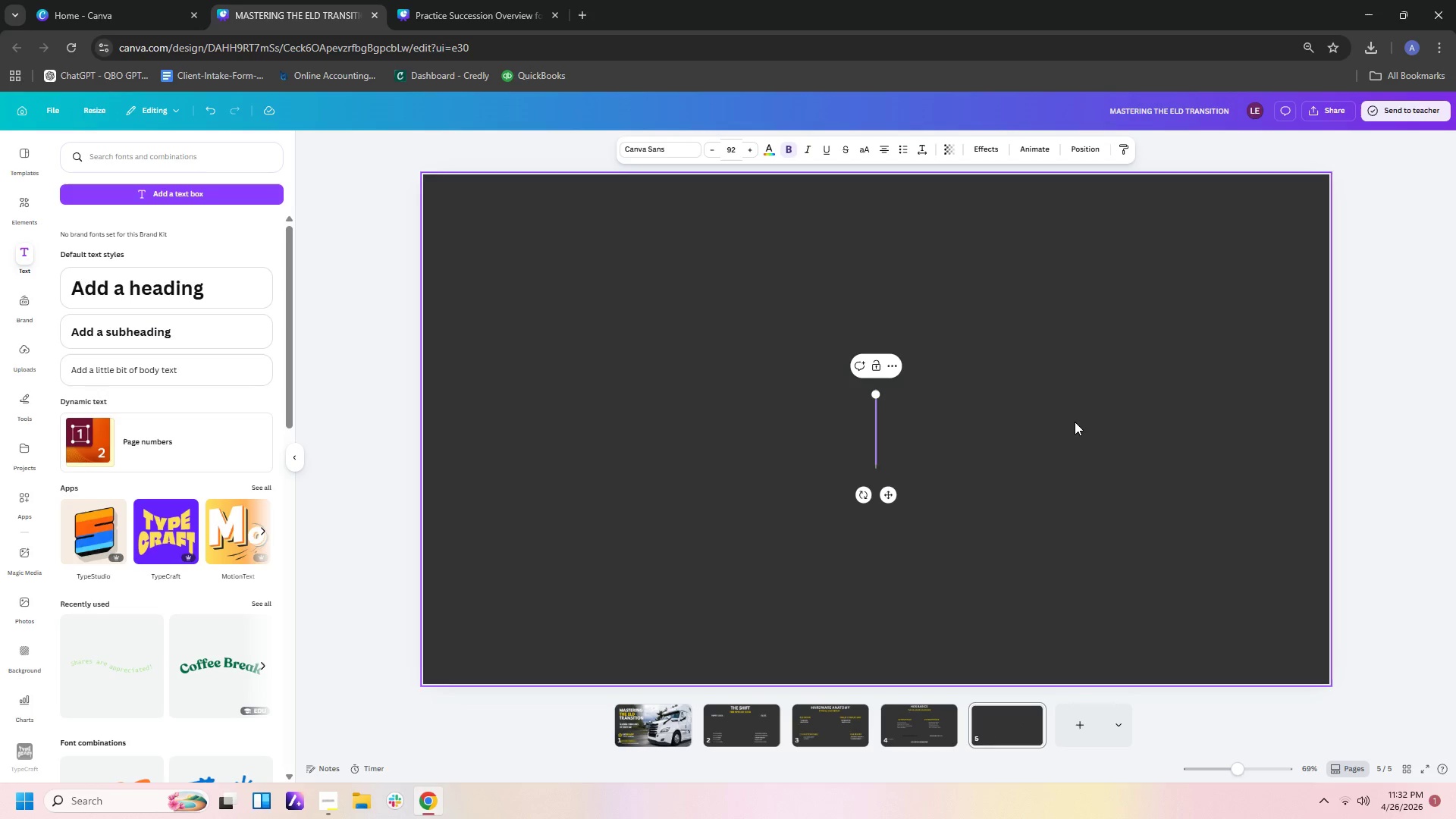 
hold_key(key=Backspace, duration=0.94)
 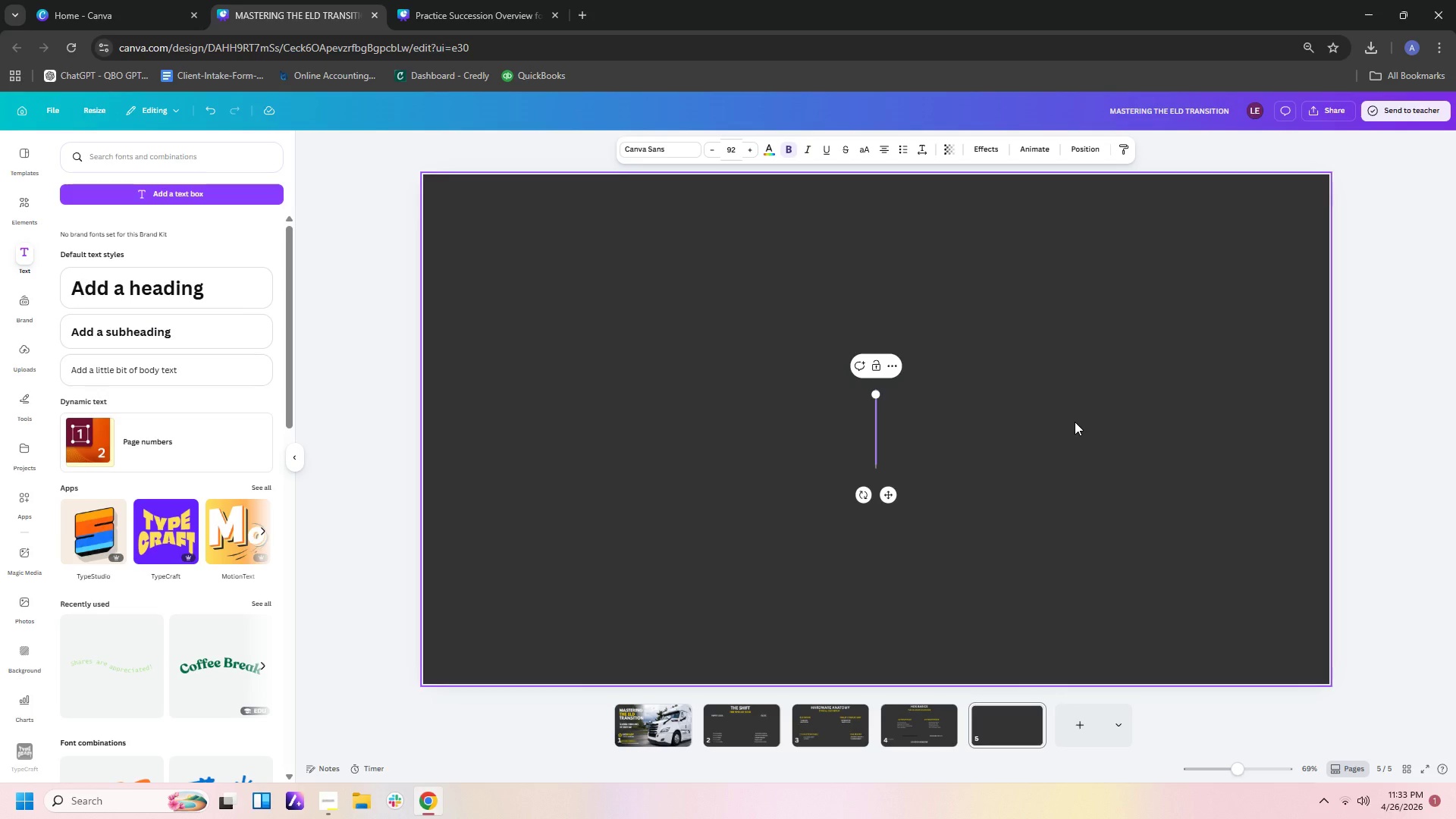 
wait(35.42)
 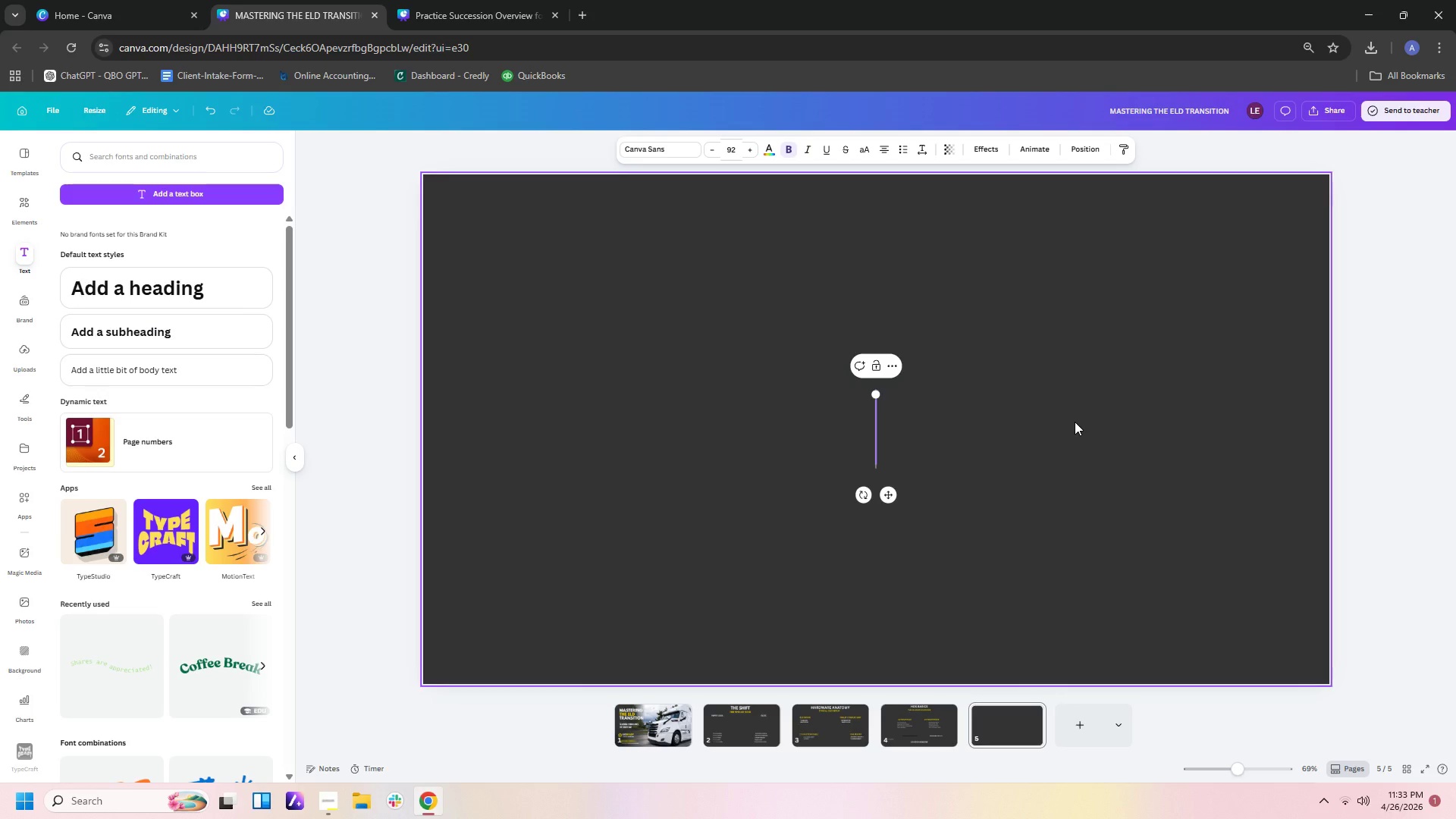 
type(DUTUDURTY)
key(Backspace)
type(YT)
 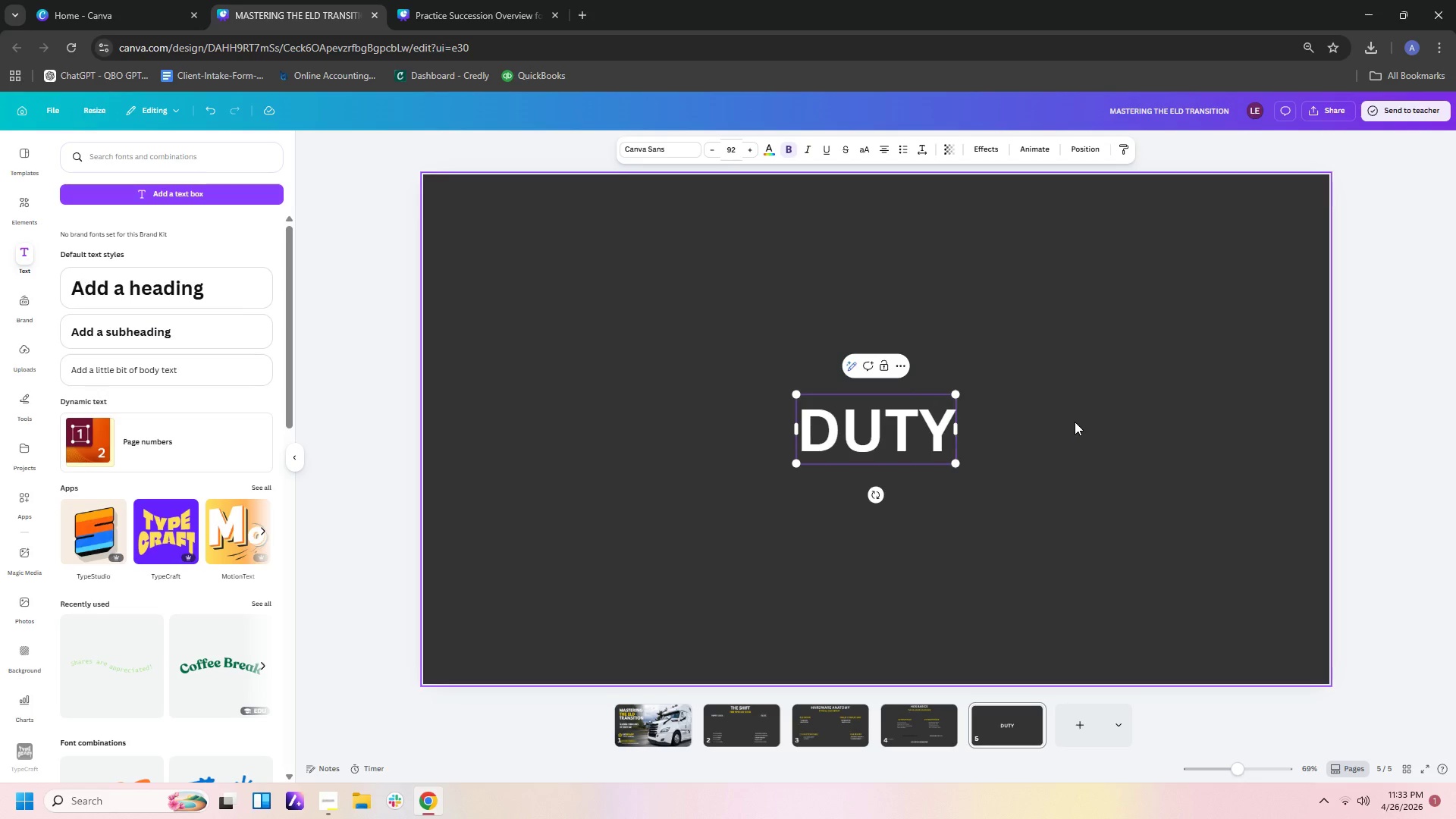 
key(Backspace)
key(Backspace)
type(YT)
key(Backspace)
key(Backspace)
type(YT)
key(Backspace)
key(Backspace)
type(TY)
key(Backspace)
key(Backspace)
 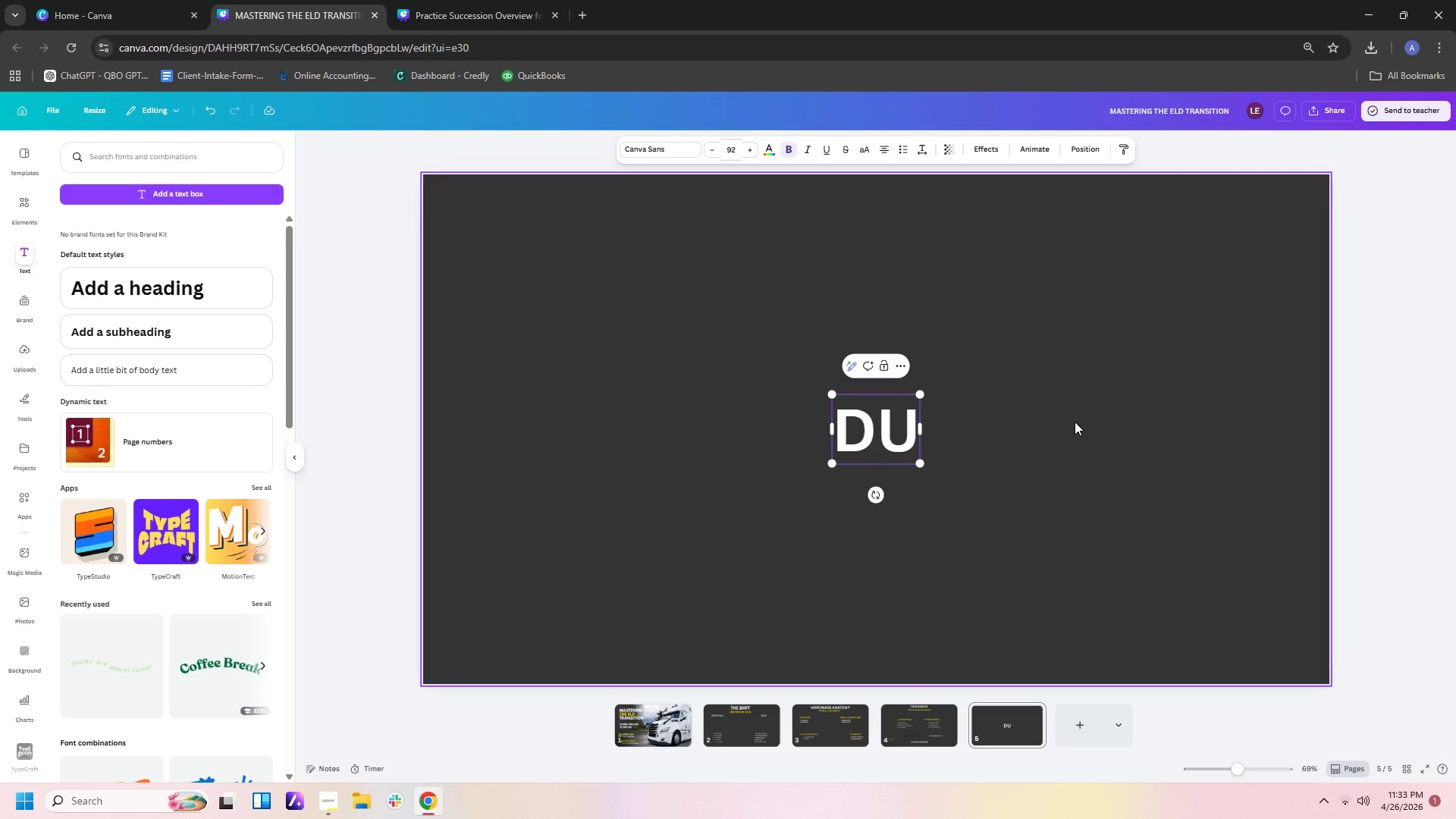 
type(TY)
key(Backspace)
key(Backspace)
type(YT)
key(Backspace)
key(Backspace)
type(YT)
key(Backspace)
key(Backspace)
type(TY)
key(Backspace)
key(Backspace)
type(YT)
key(Backspace)
key(Backspace)
type(TY)
key(Backspace)
key(Backspace)
type(YT)
 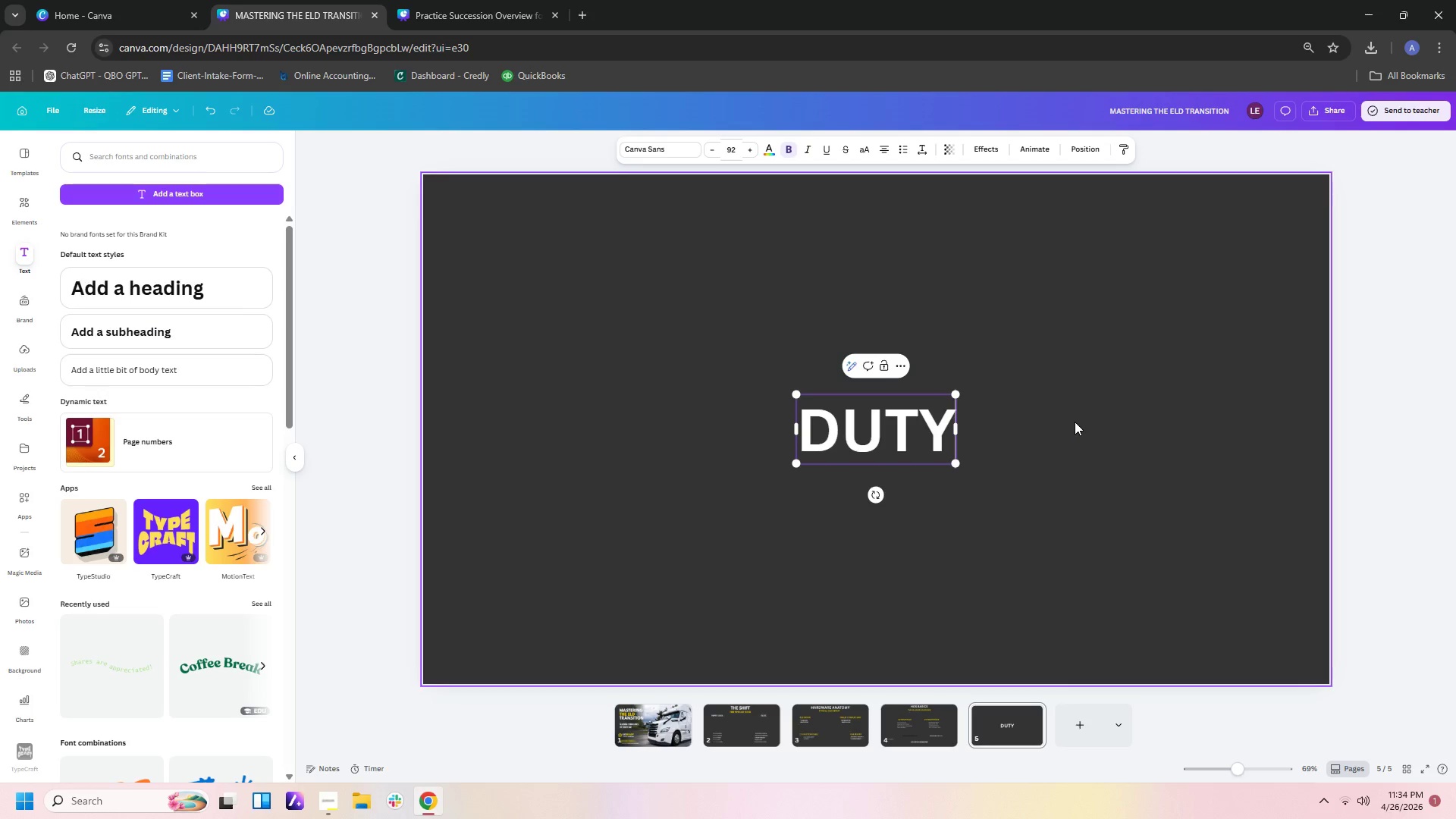 
wait(5.7)
 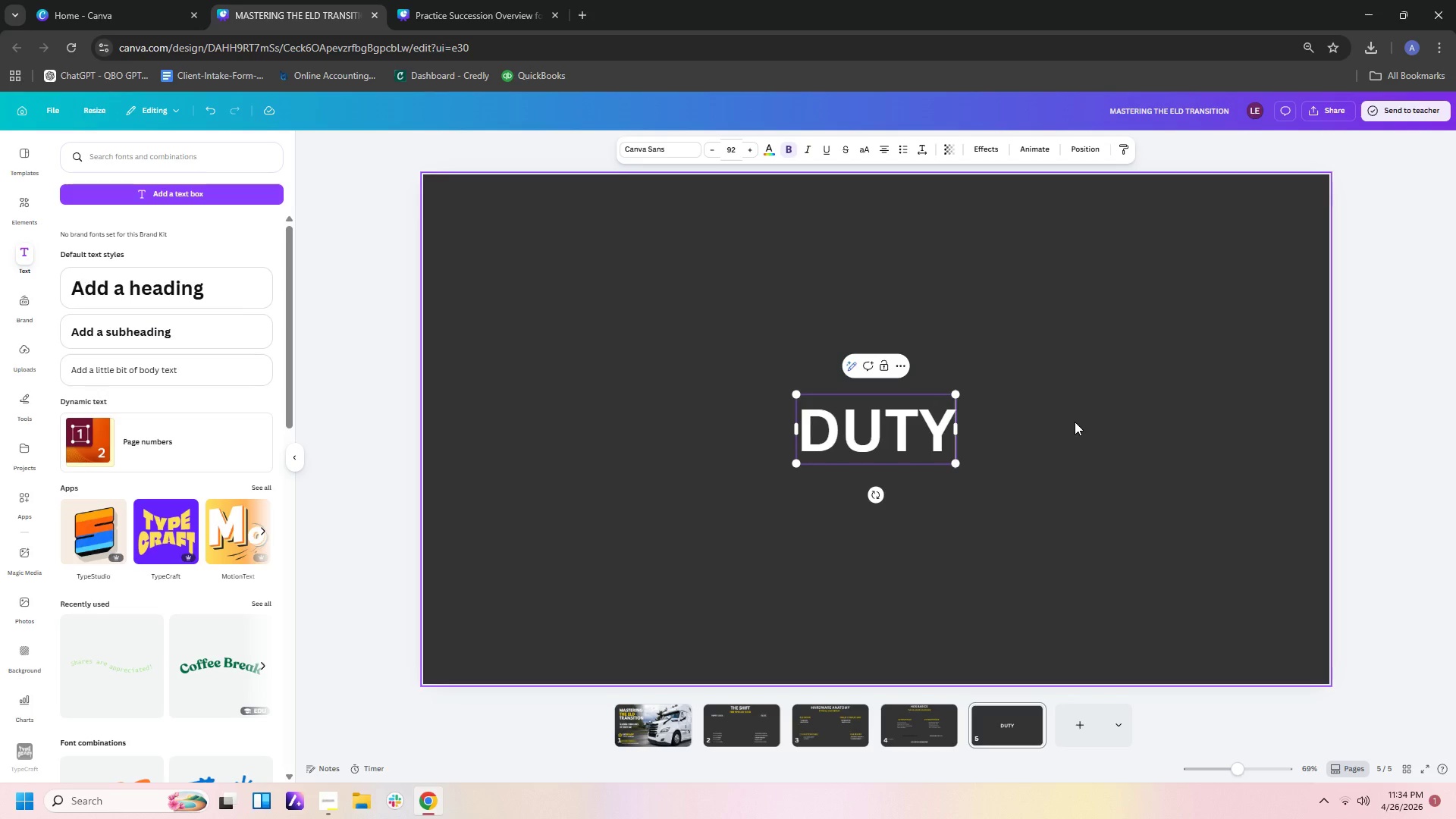 
type( TS)
key(Backspace)
key(Backspace)
type(TS)
key(Backspace)
key(Backspace)
type(ST)
key(Backspace)
key(Backspace)
type(ST)
 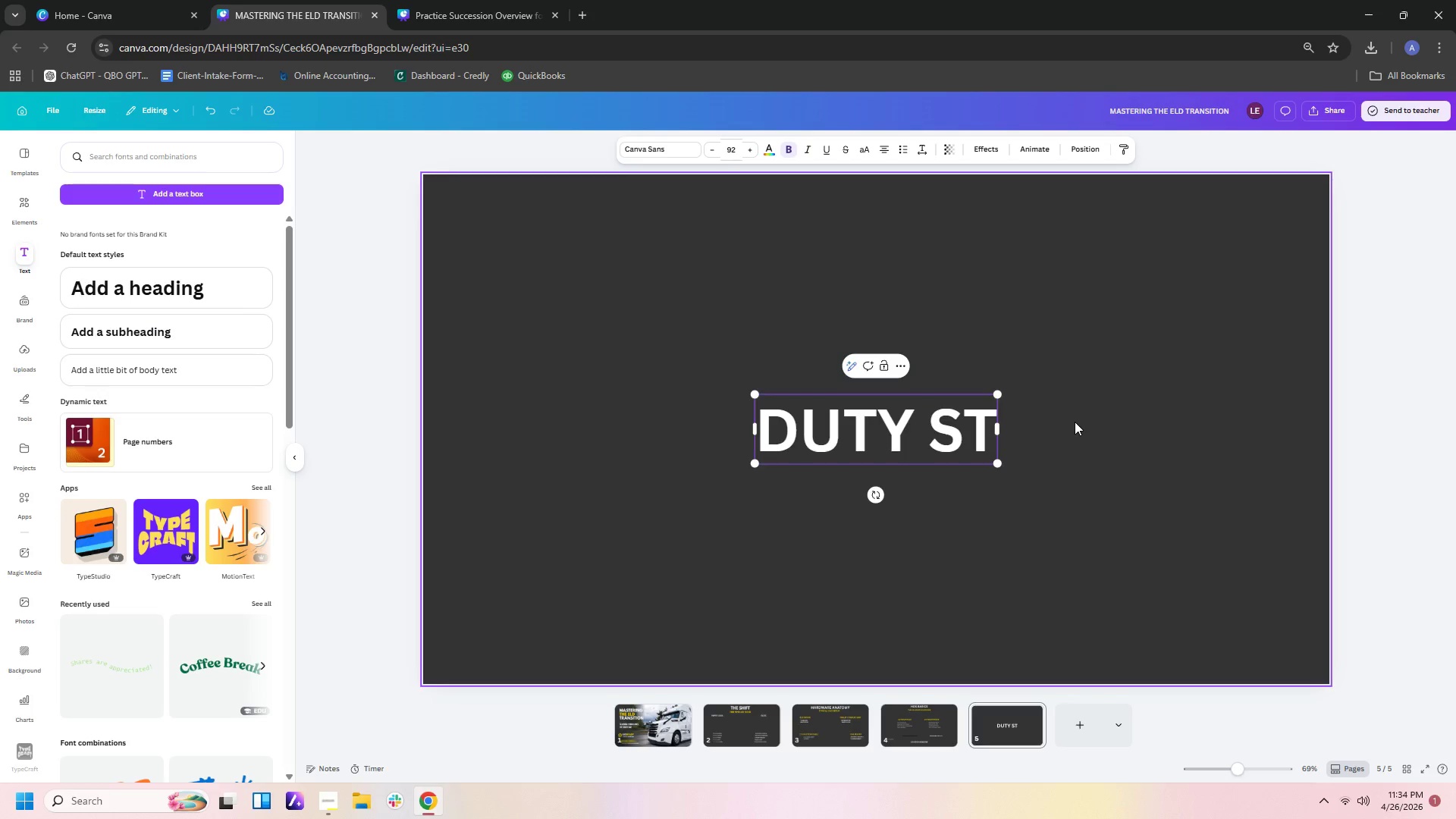 
type(TA)
key(Backspace)
key(Backspace)
type(TA)
key(Backspace)
key(Backspace)
type(ATUS CATE)
 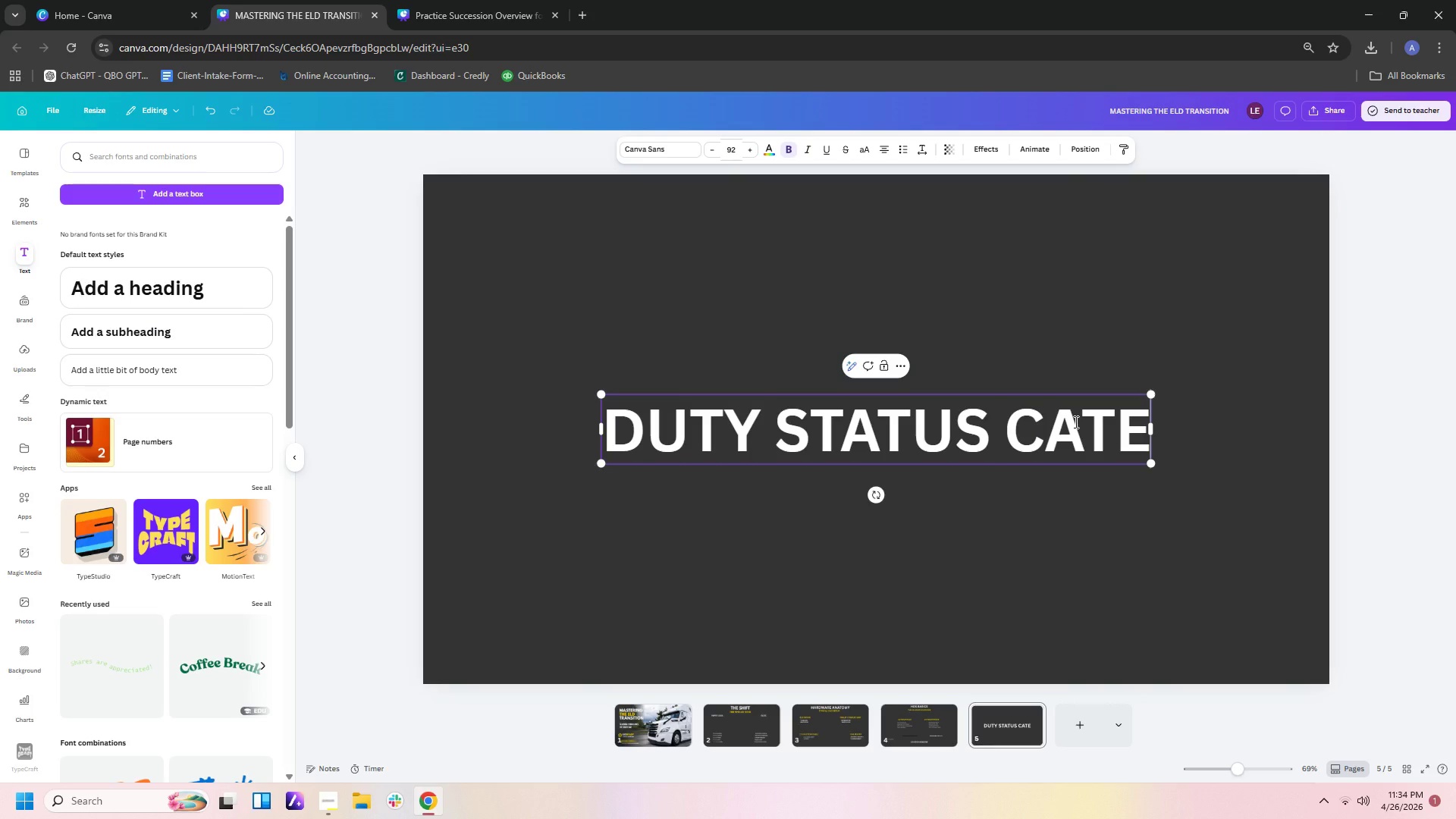 
type(GOIRES)
key(Backspace)
key(Backspace)
key(Backspace)
key(Backspace)
type(REIS)
 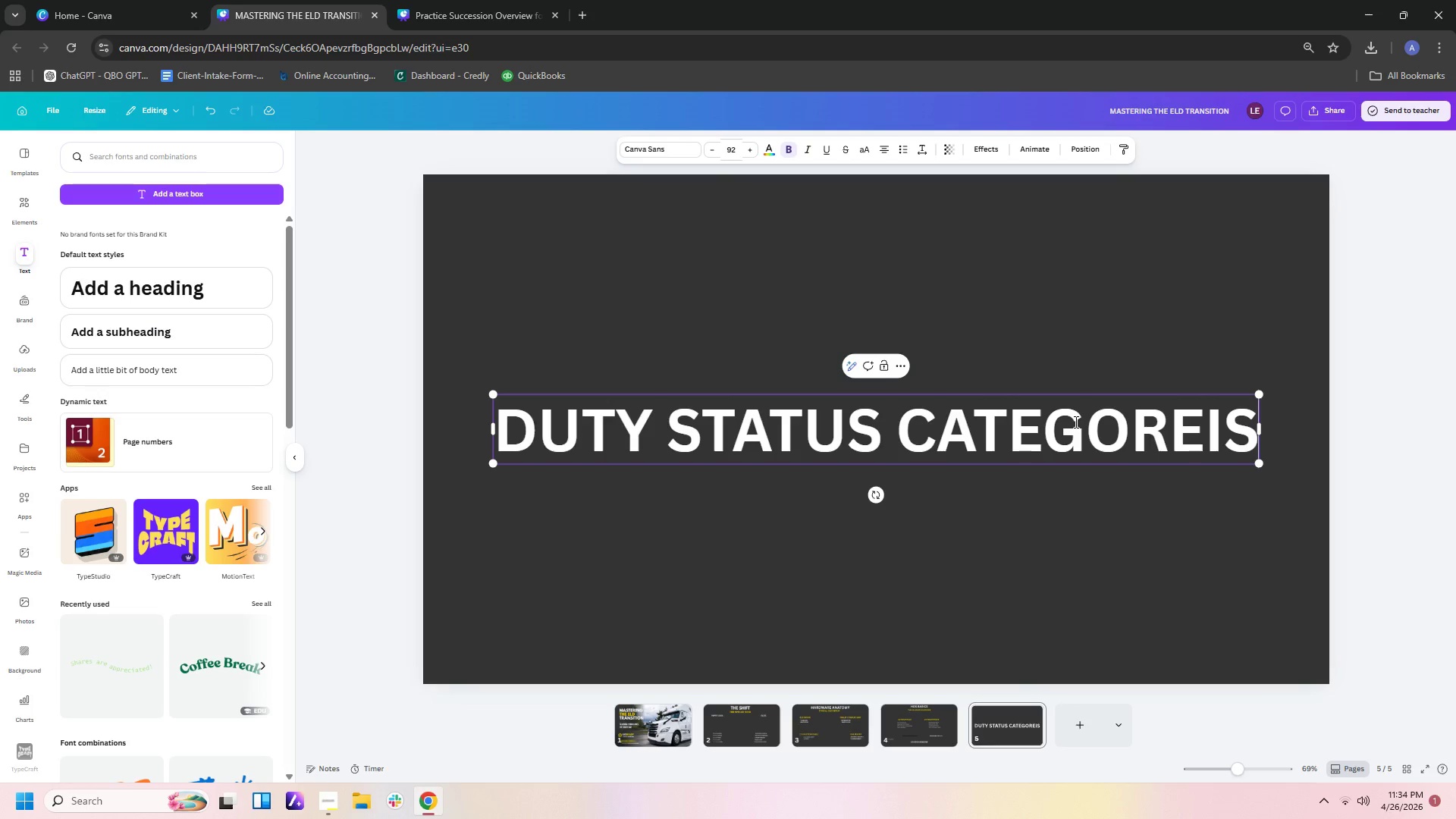 
key(Backspace)
key(Backspace)
key(Backspace)
type(IES)
 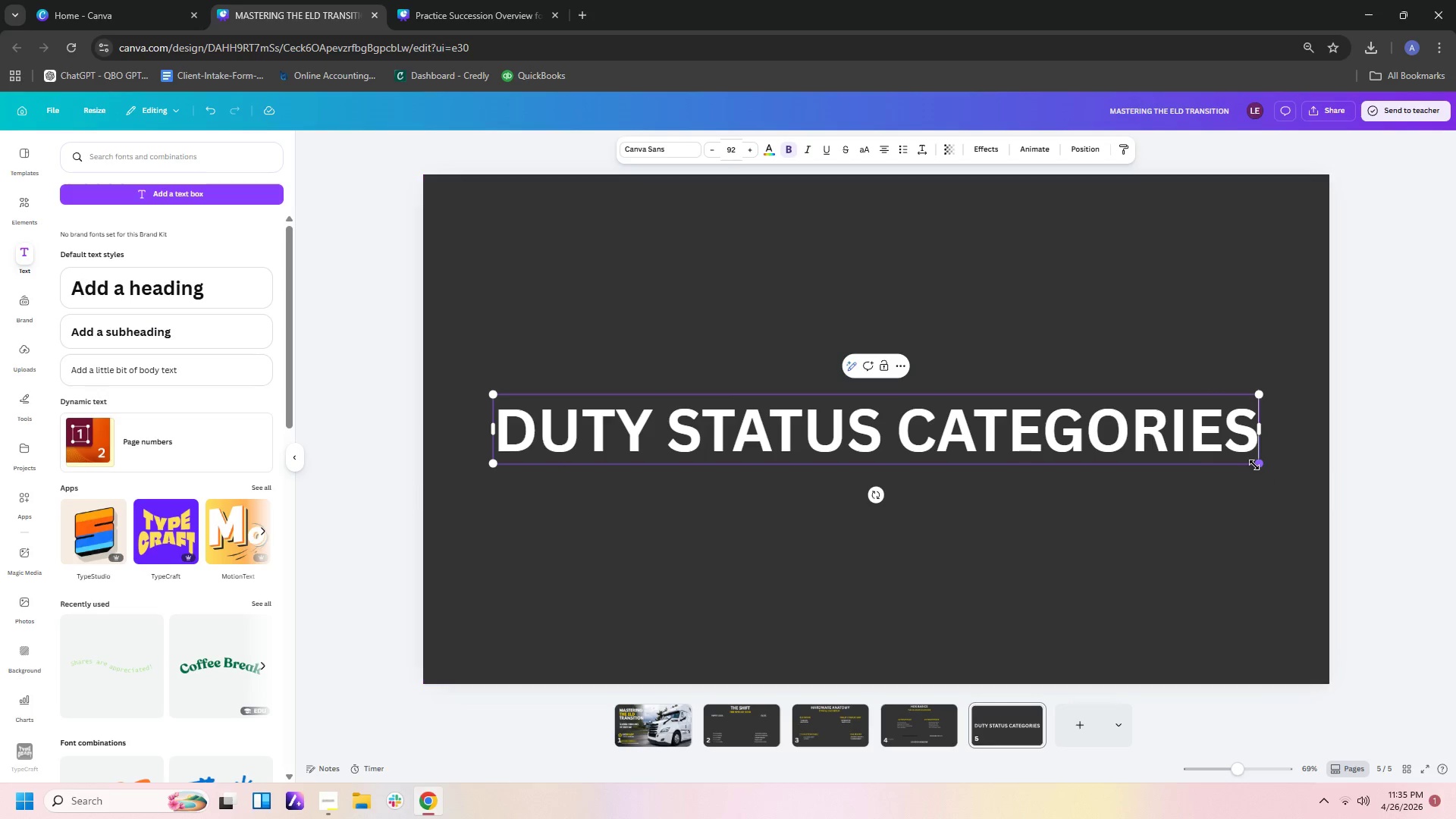 
left_click_drag(start_coordinate=[1259, 463], to_coordinate=[1026, 367])
 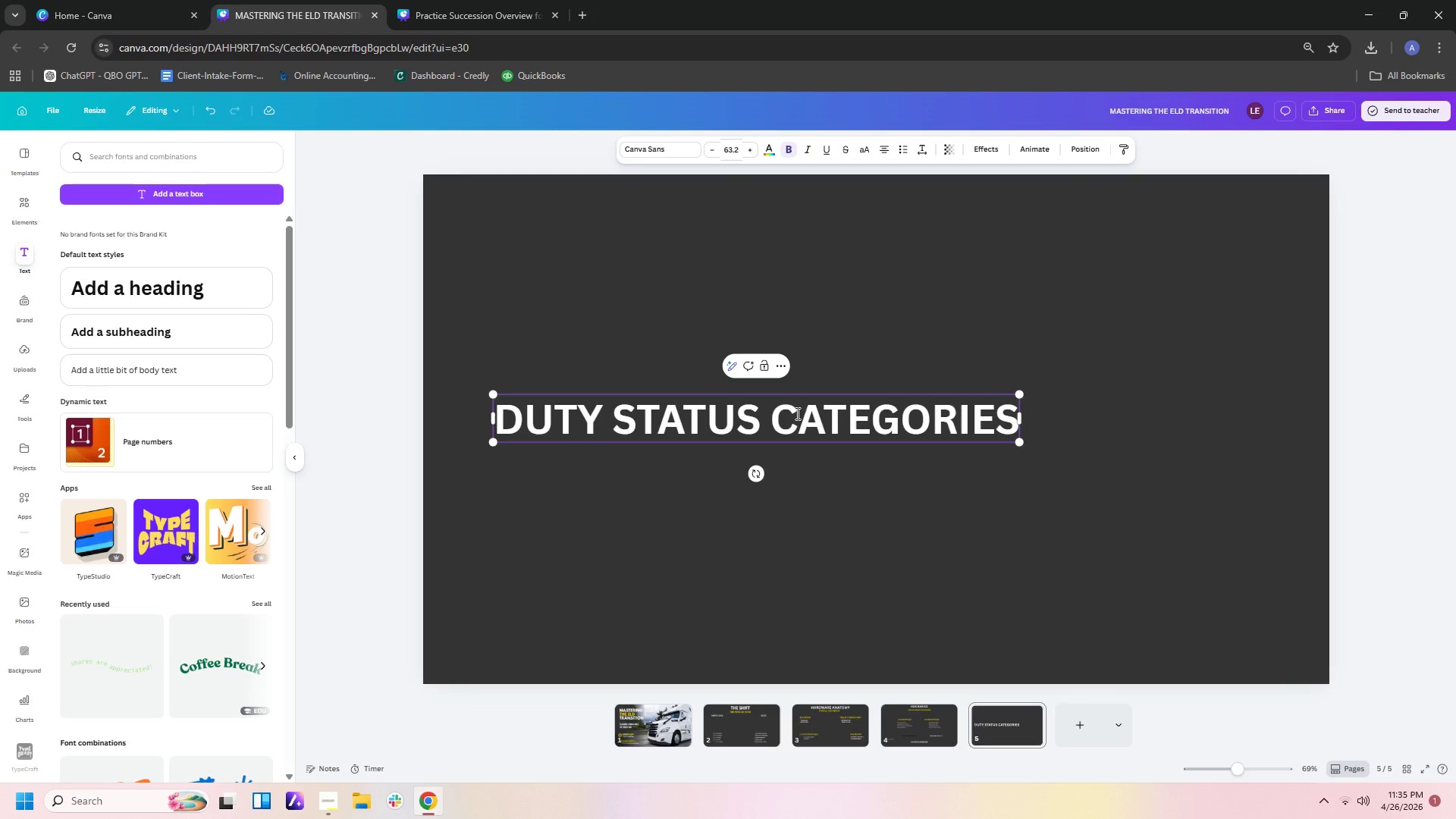 
left_click_drag(start_coordinate=[796, 413], to_coordinate=[890, 329])
 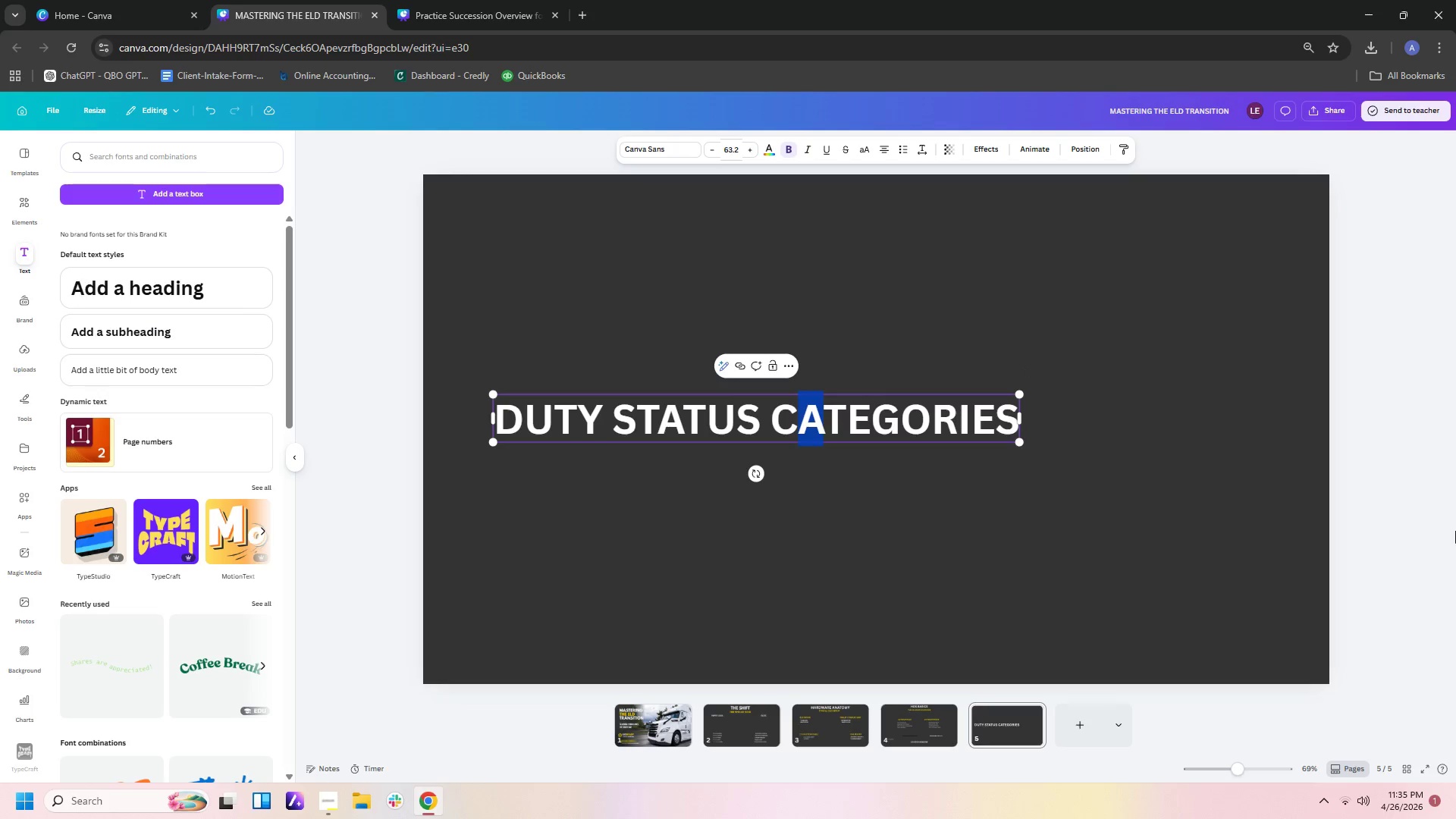 
left_click_drag(start_coordinate=[1451, 515], to_coordinate=[1425, 513])
 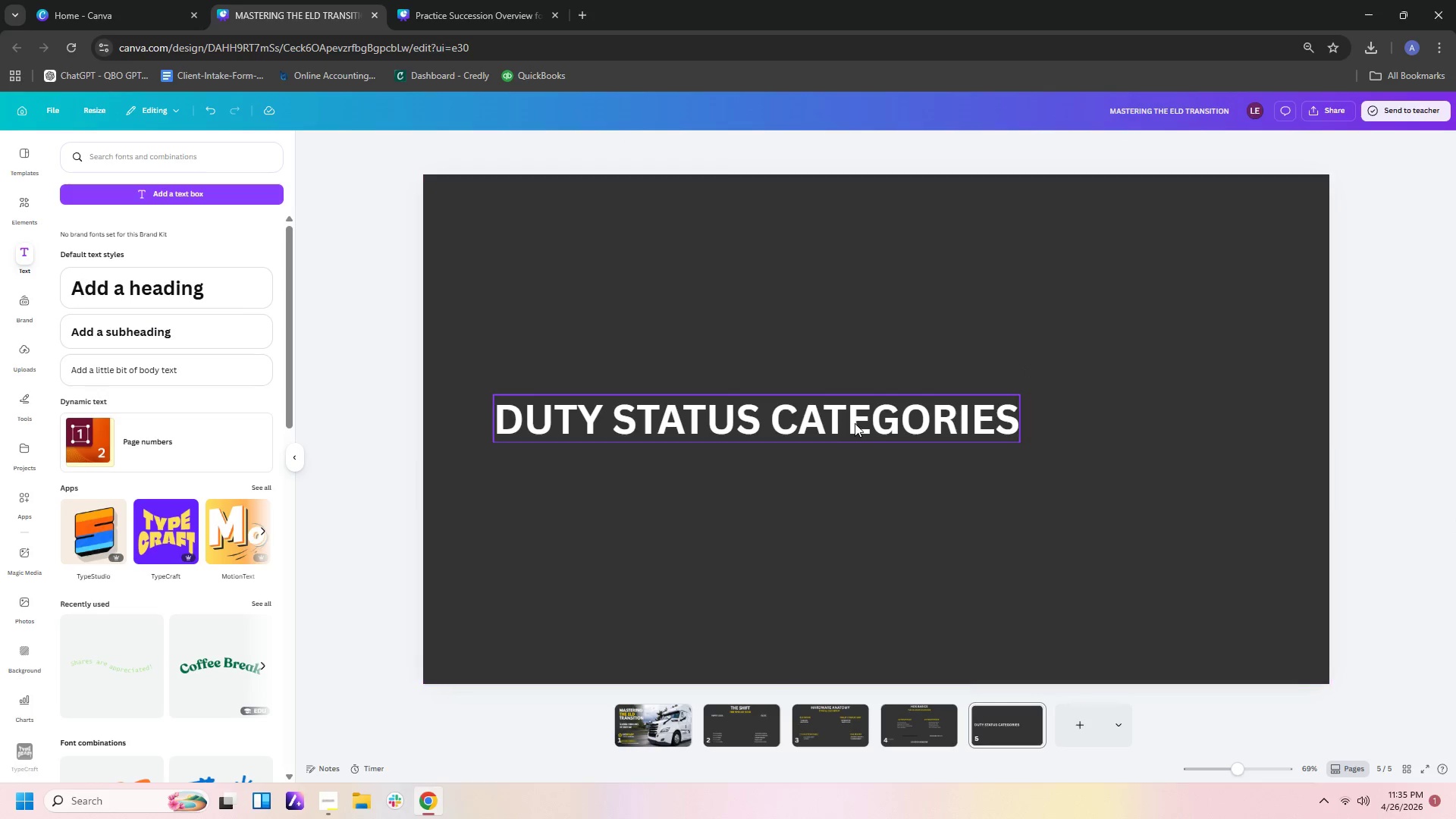 
left_click_drag(start_coordinate=[855, 423], to_coordinate=[895, 286])
 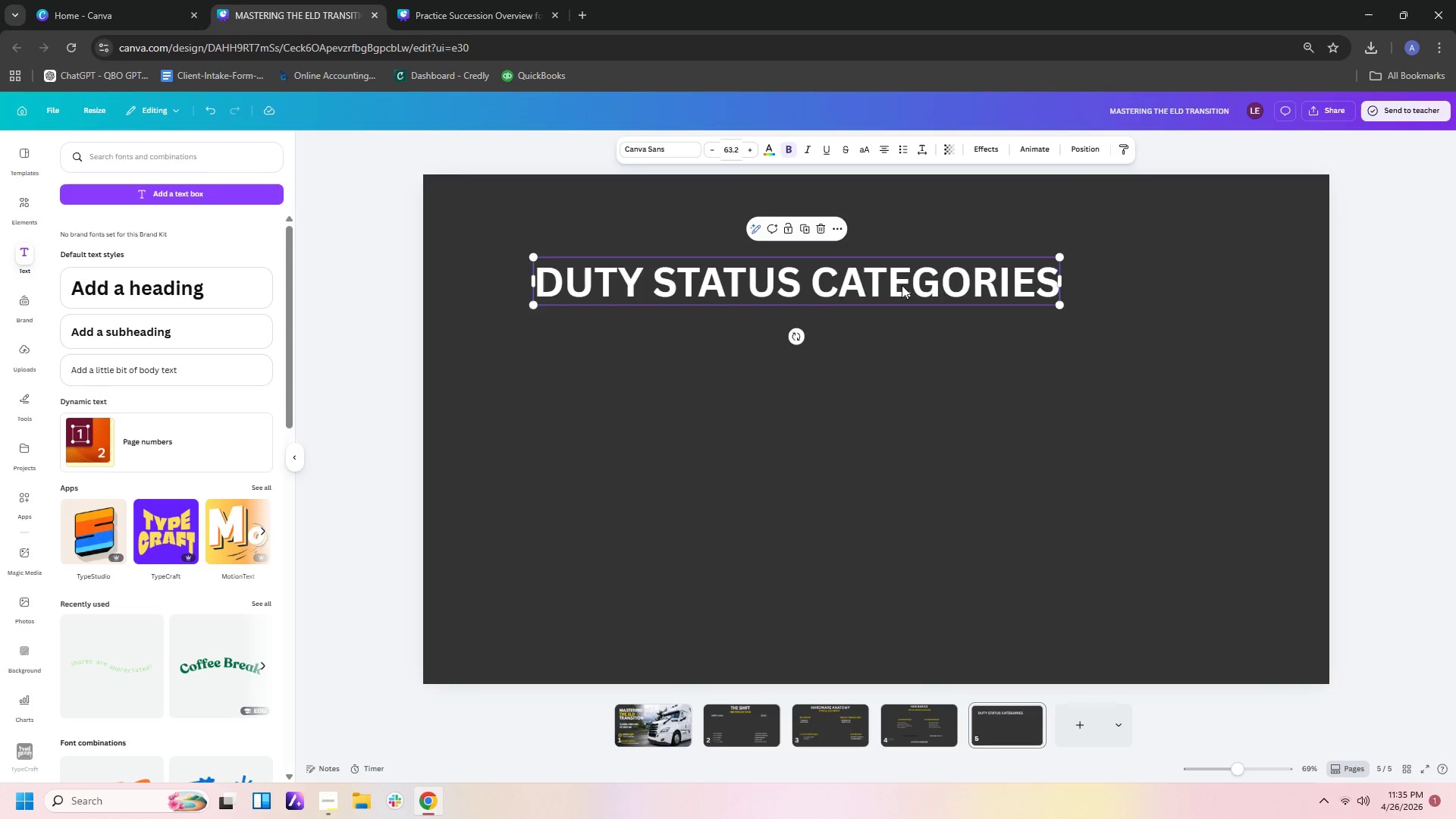 
left_click_drag(start_coordinate=[902, 285], to_coordinate=[918, 259])
 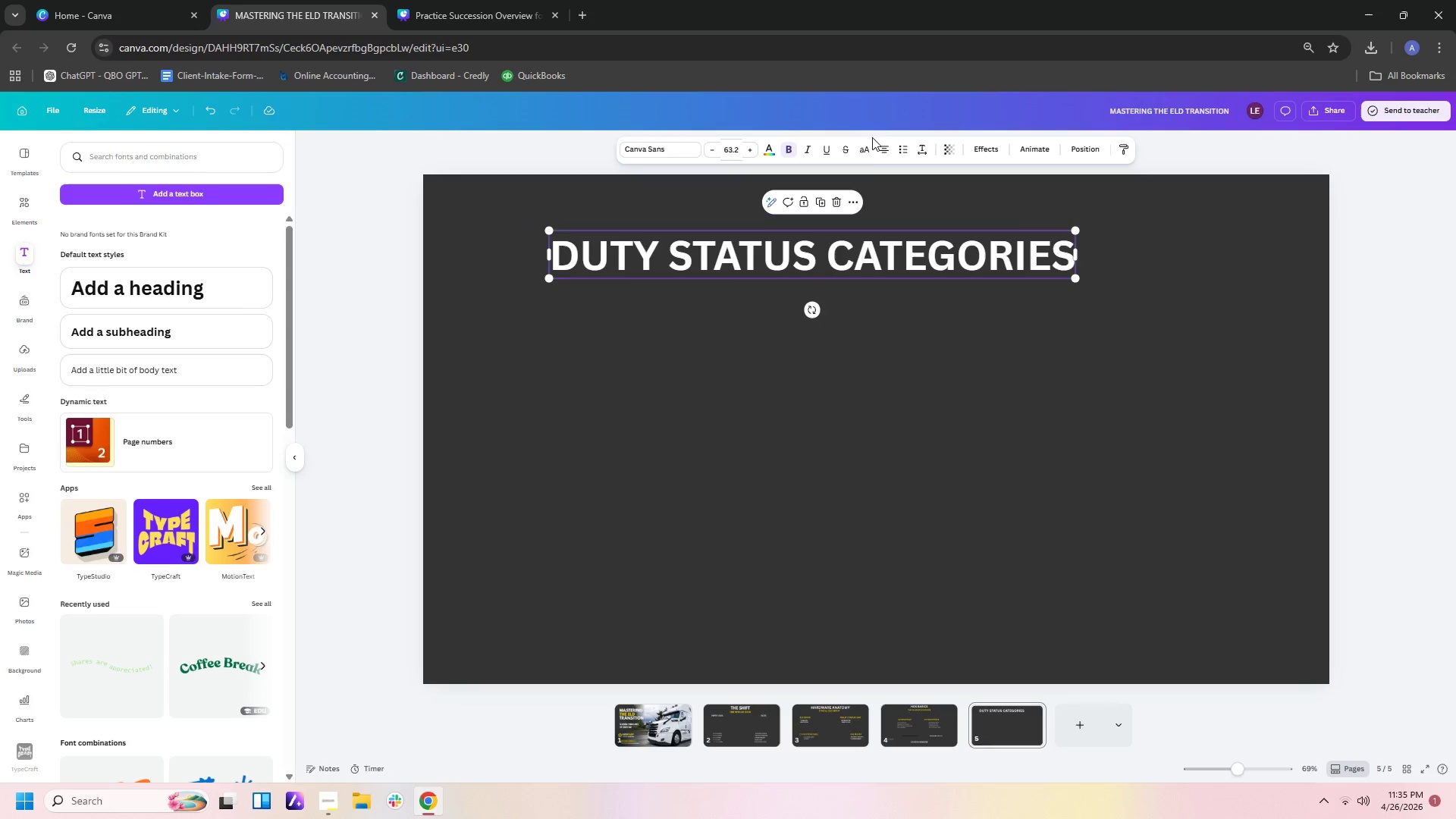 
left_click([871, 146])
 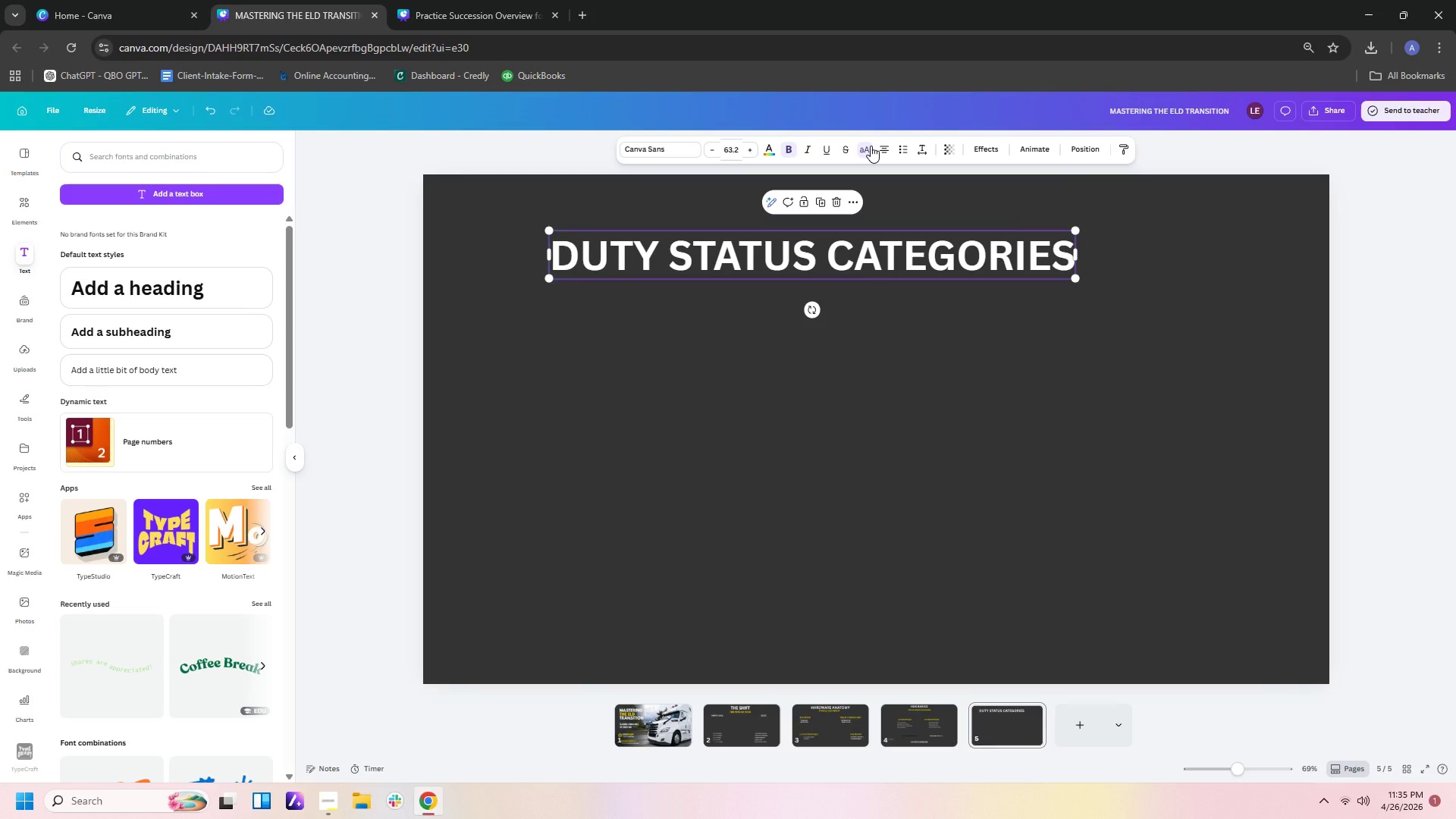 
left_click([871, 146])
 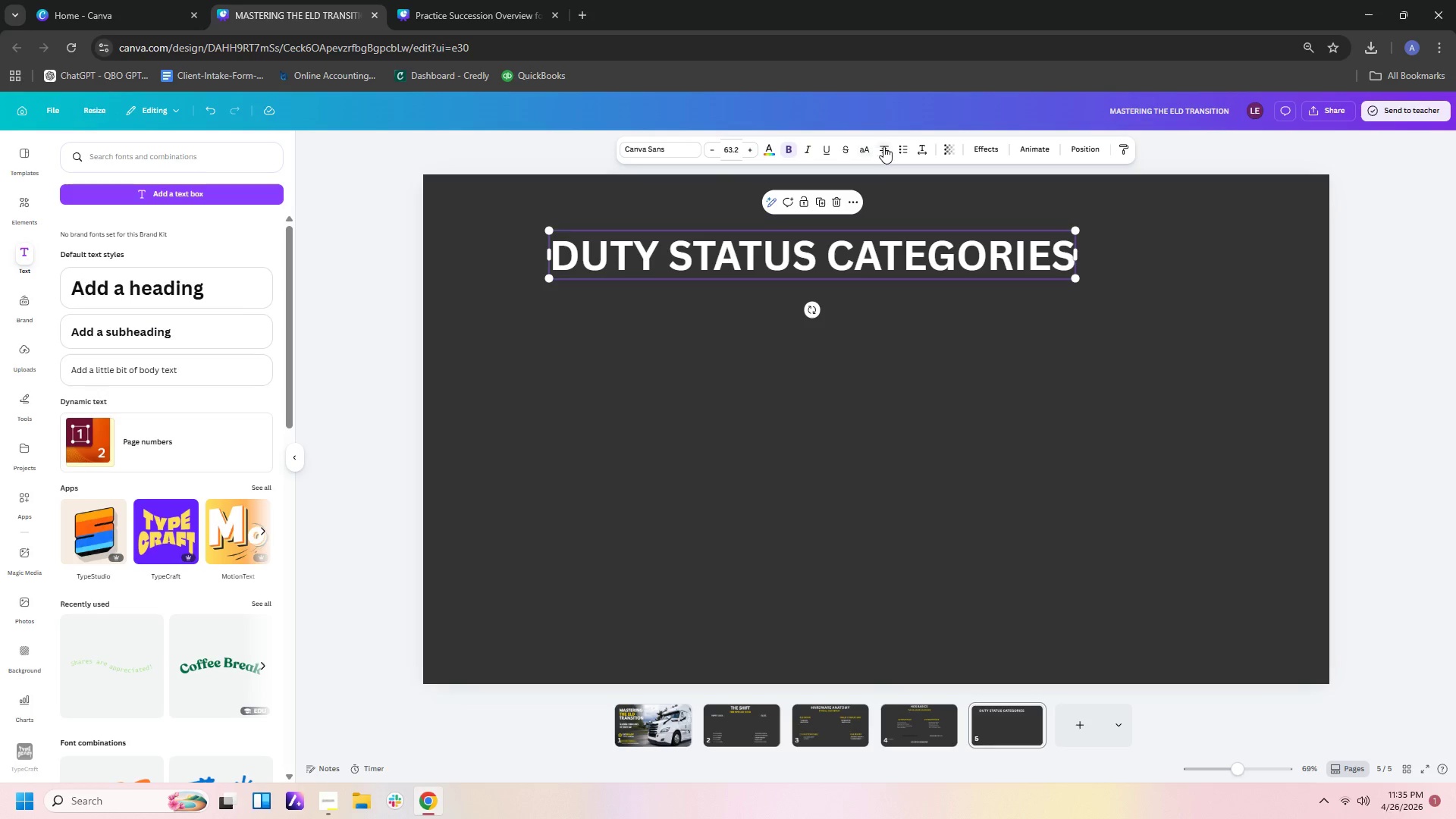 
left_click([883, 146])
 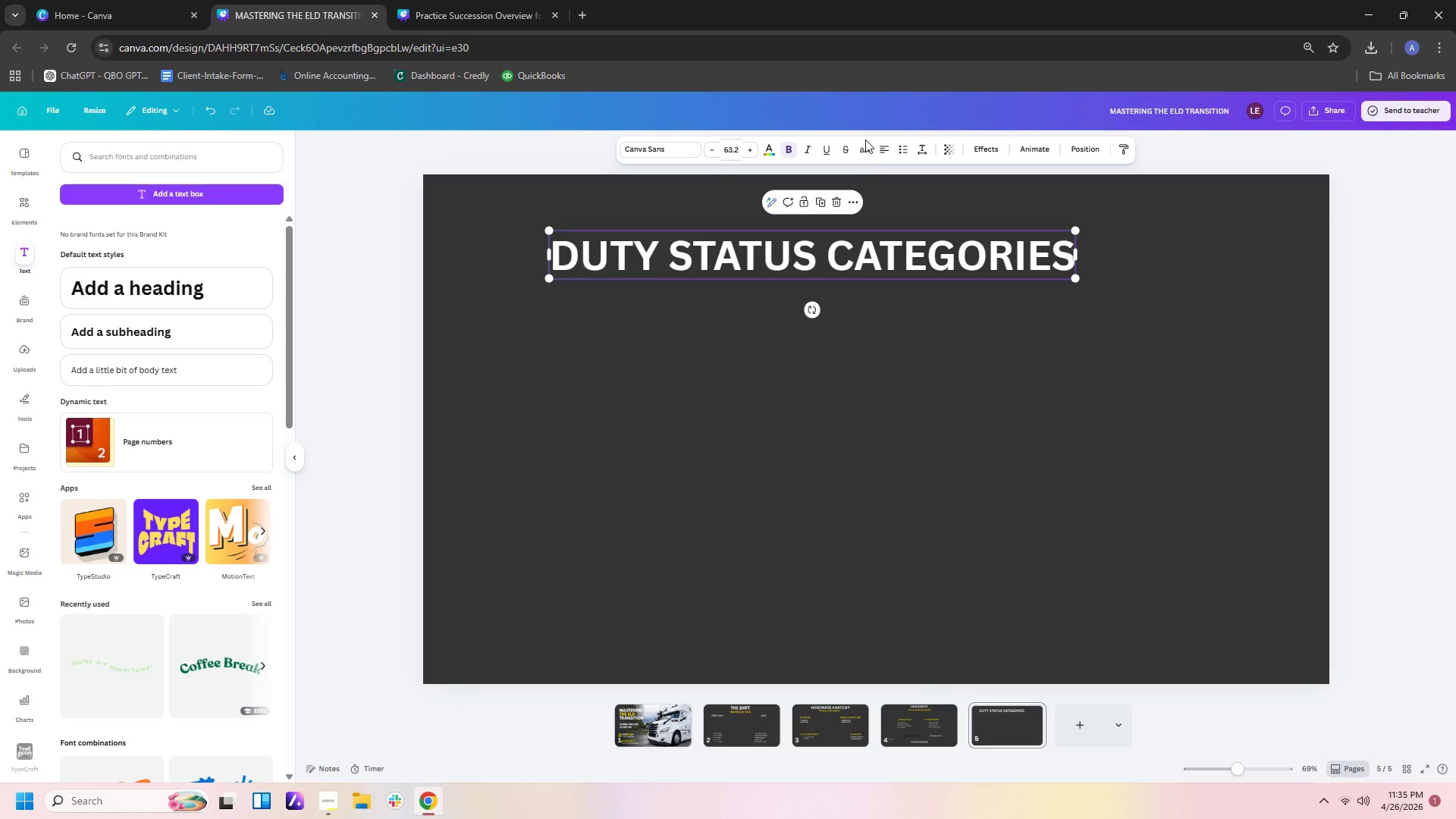 
left_click([865, 144])
 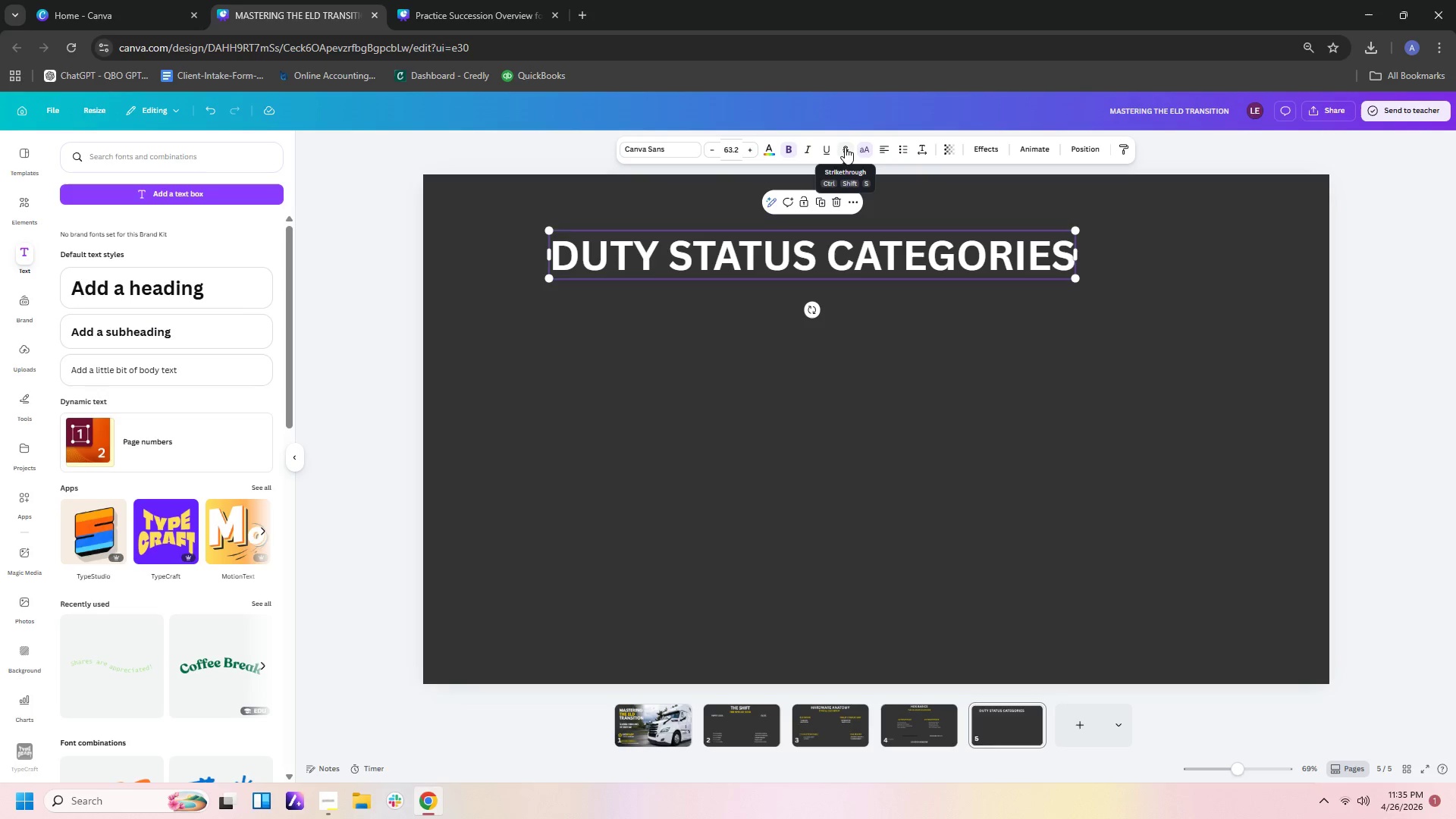 
left_click([844, 147])
 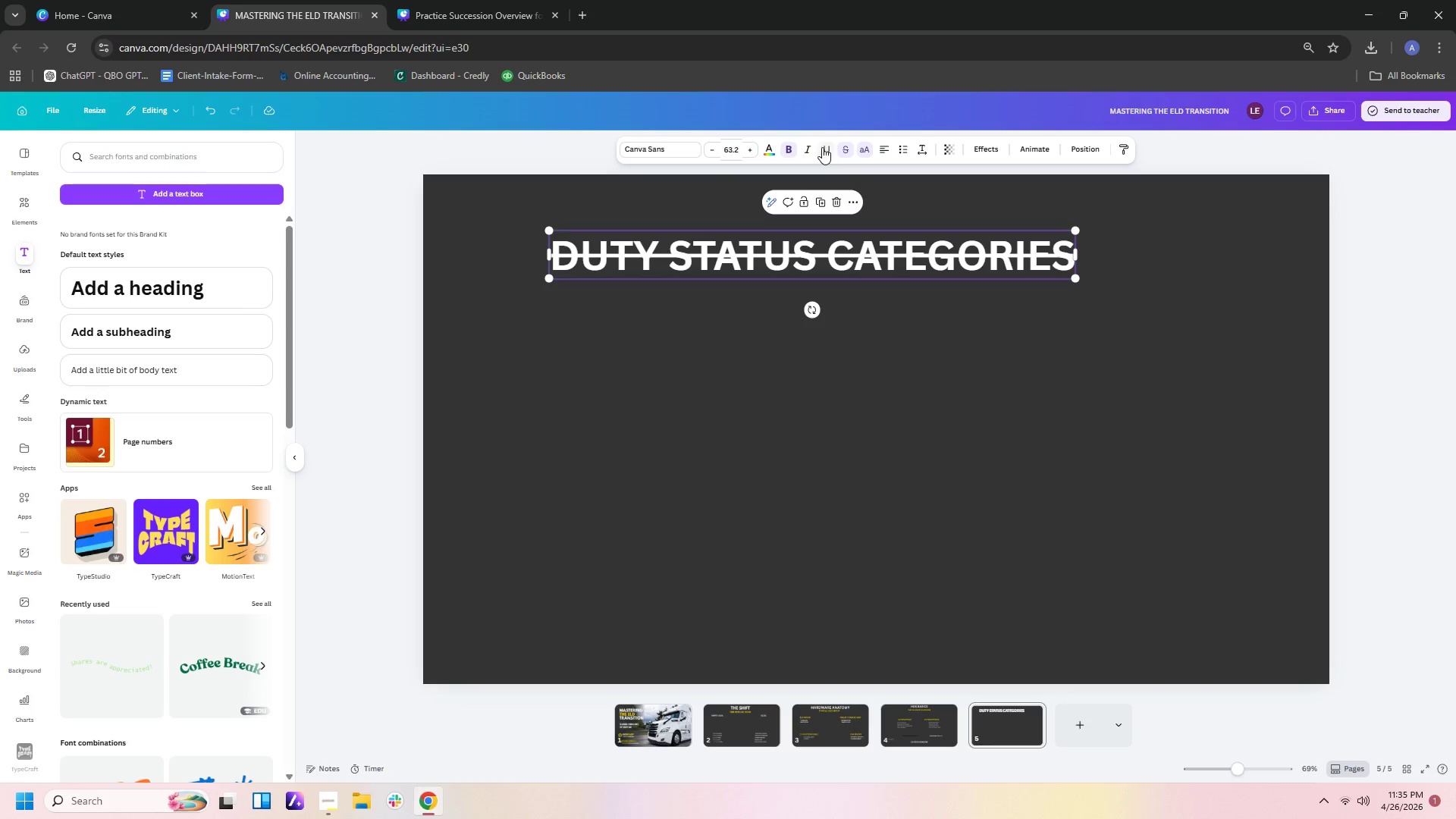 
left_click([821, 147])
 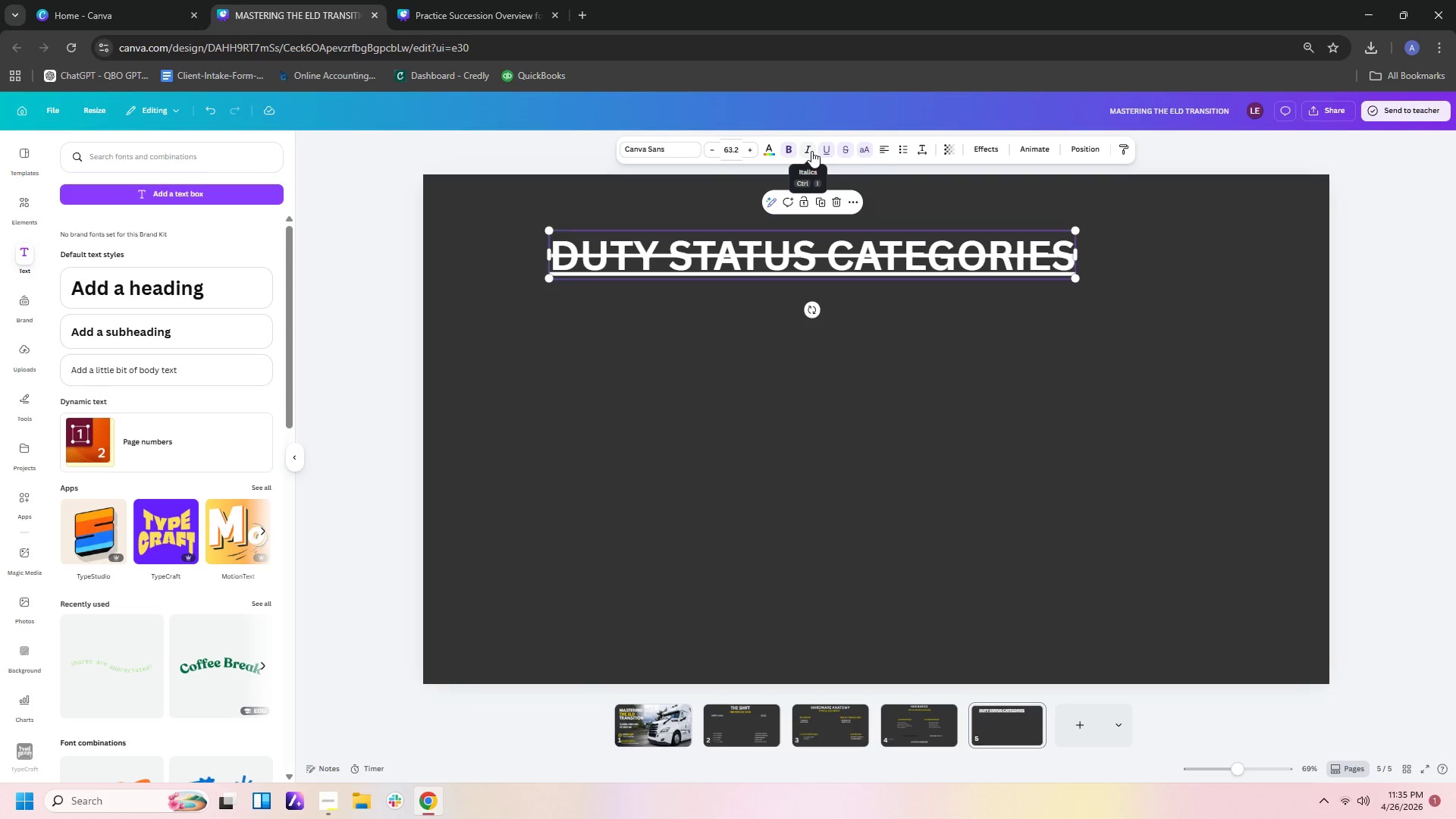 
left_click([811, 151])
 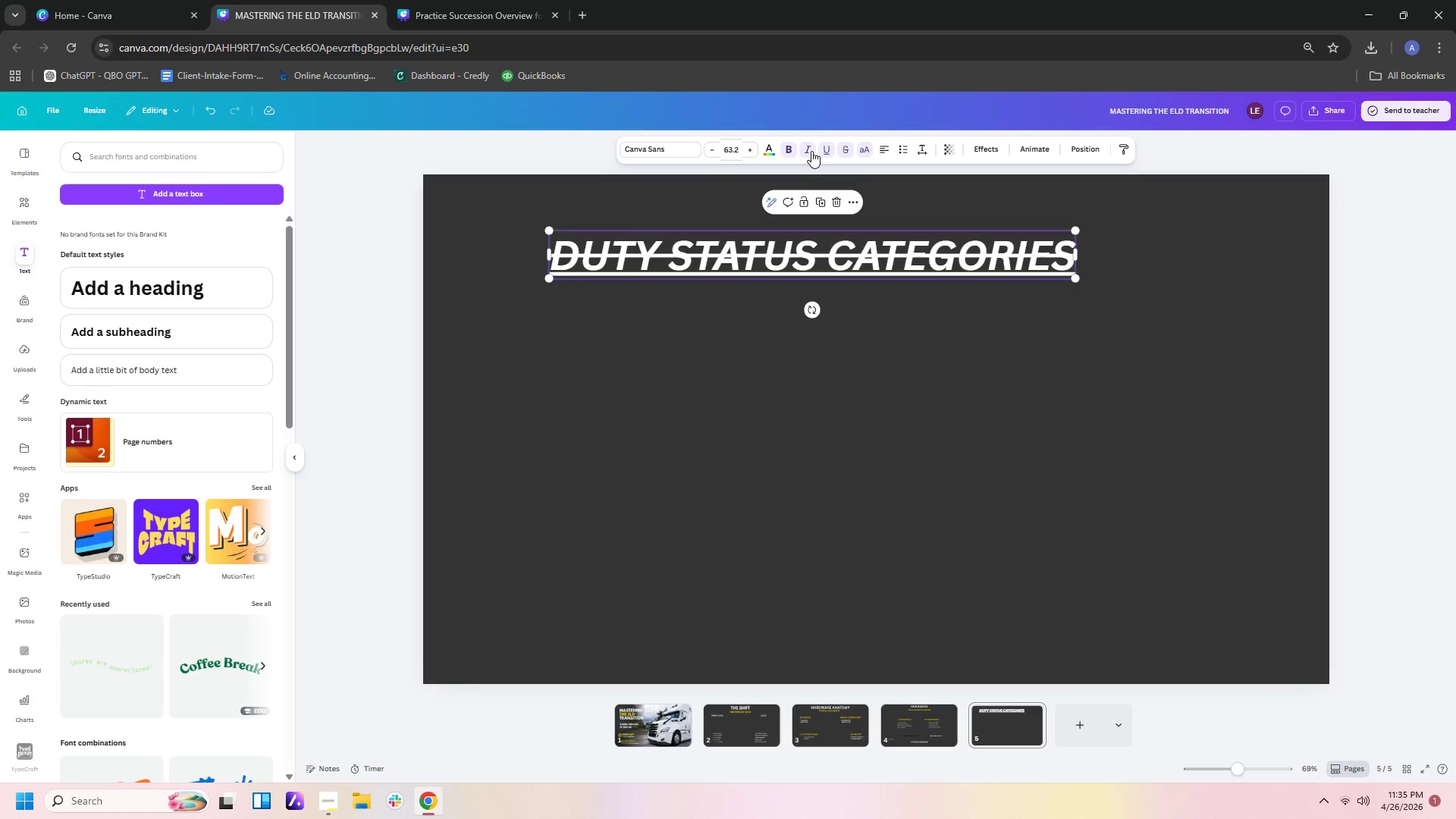 
double_click([831, 151])
 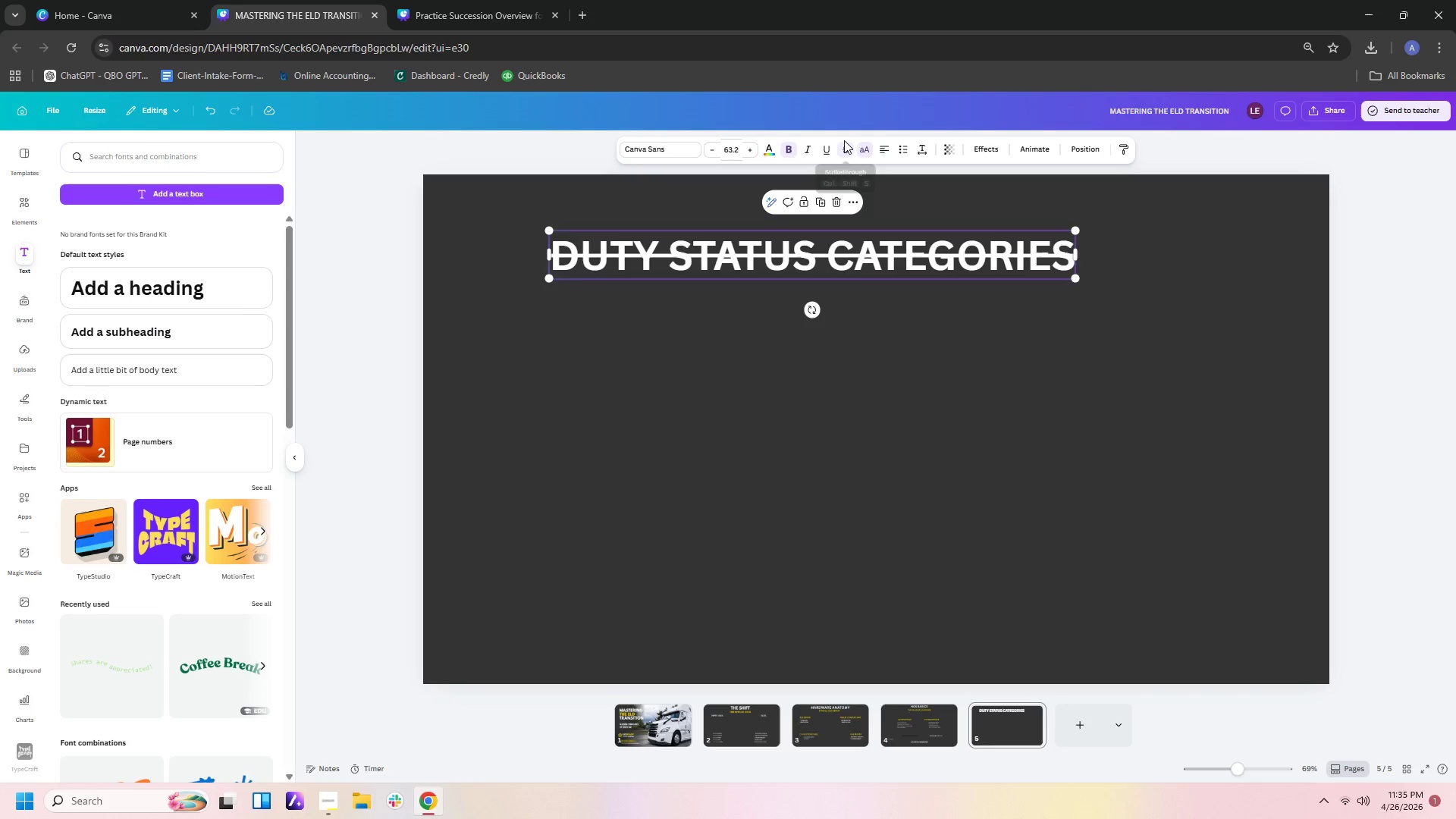 
triple_click([844, 140])
 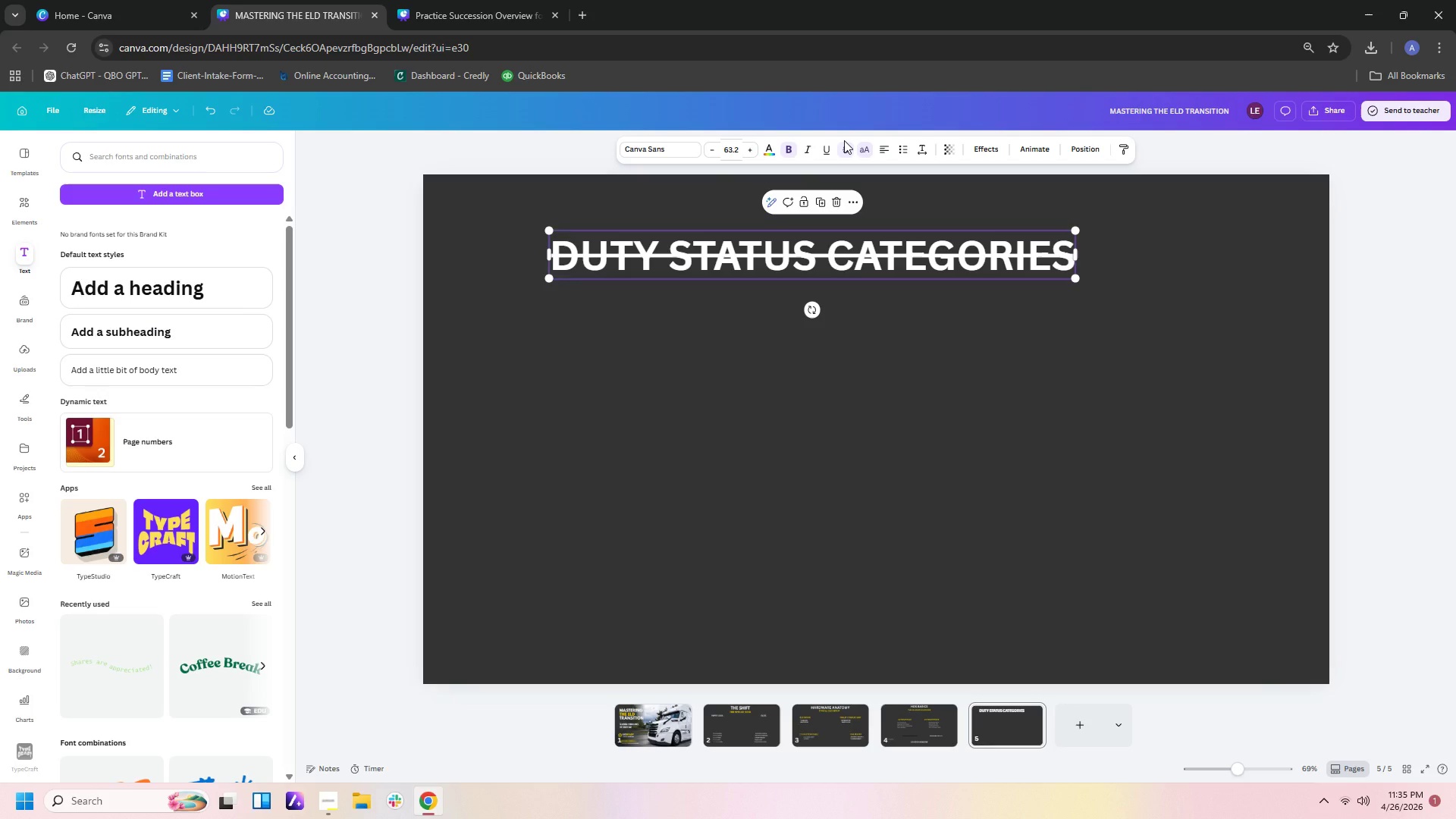 
left_click([844, 140])
 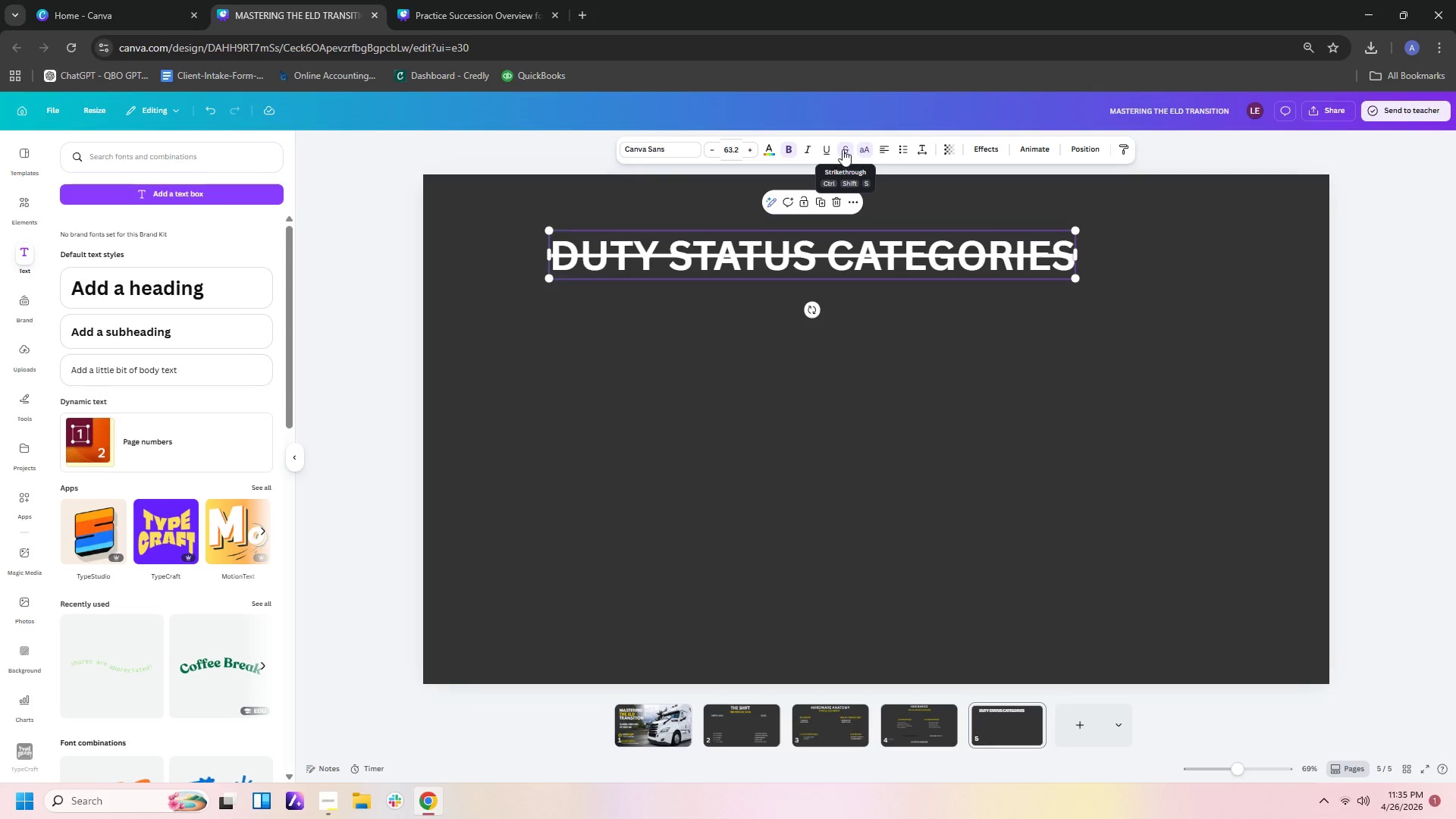 
left_click([843, 148])
 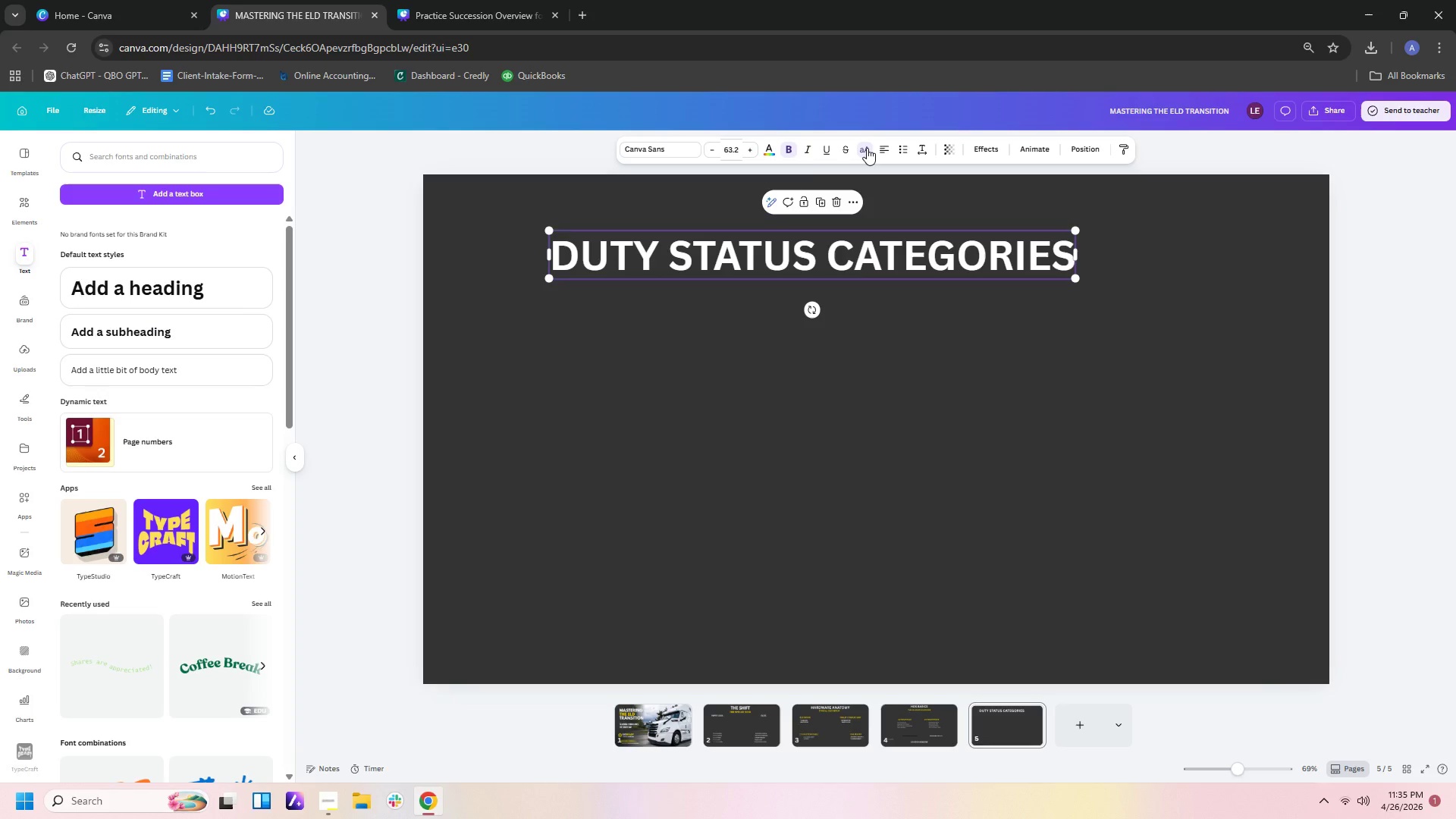 
left_click([867, 148])
 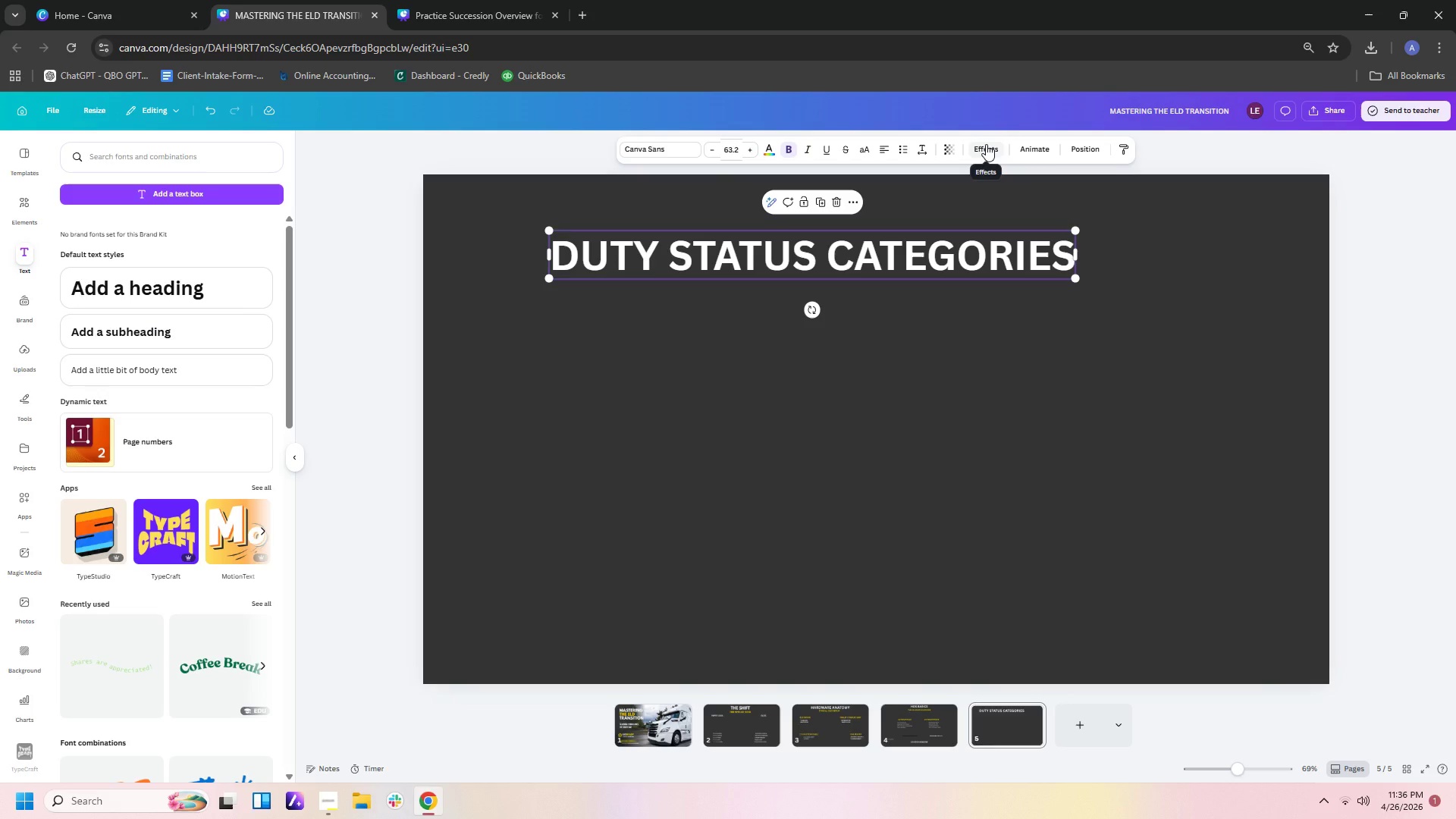 
wait(43.62)
 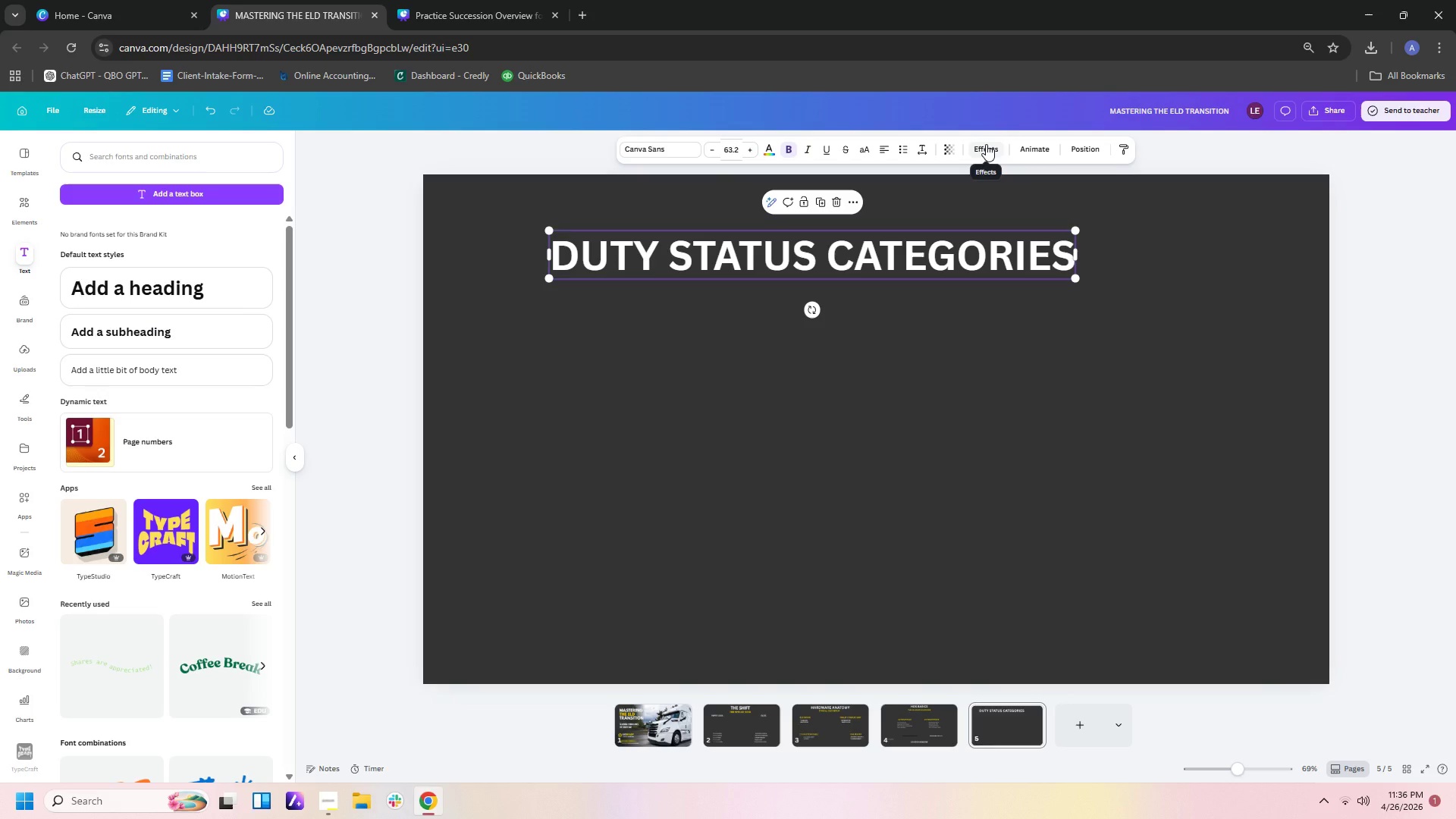 
left_click([80, 331])
 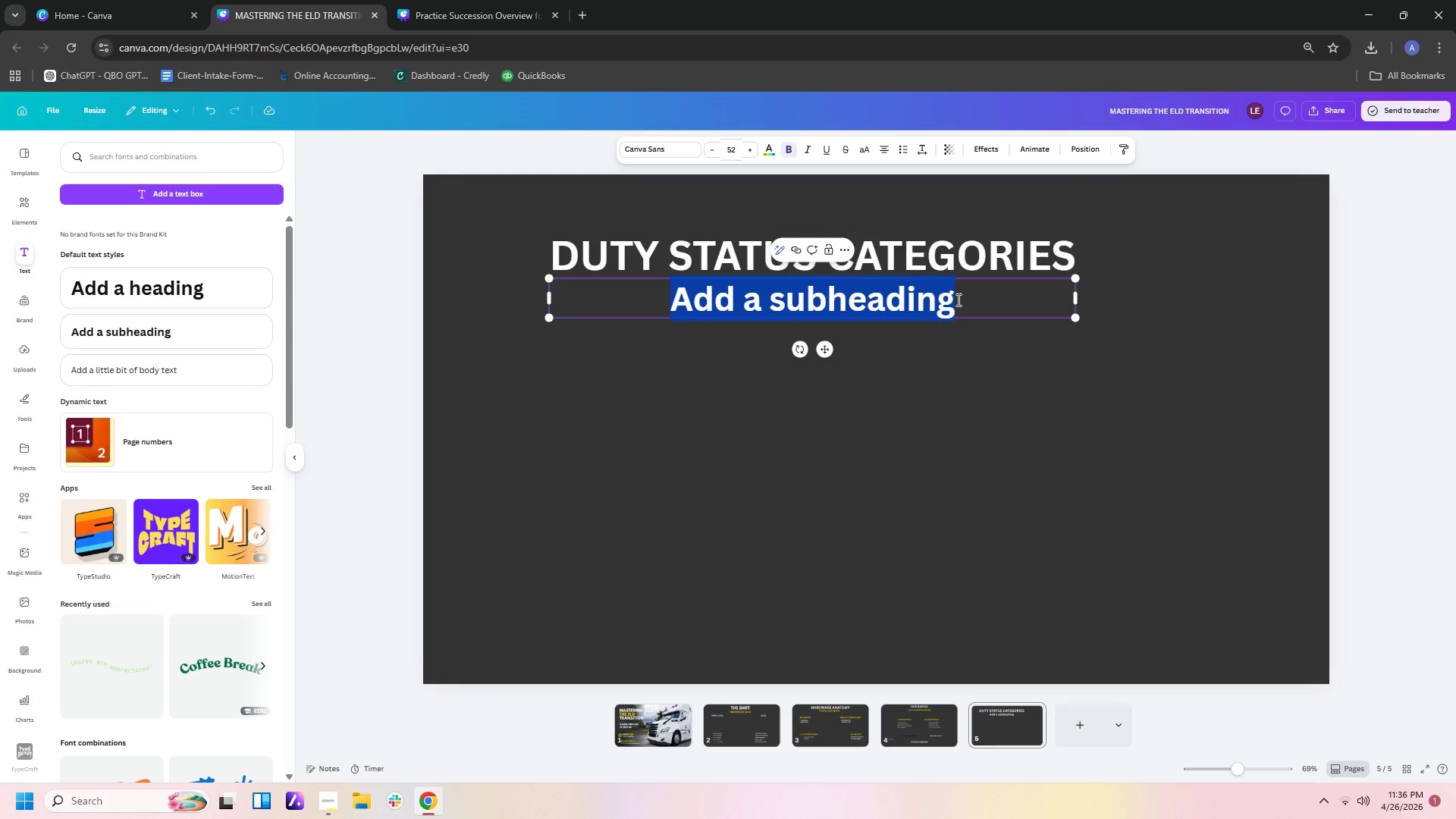 
left_click([959, 300])
 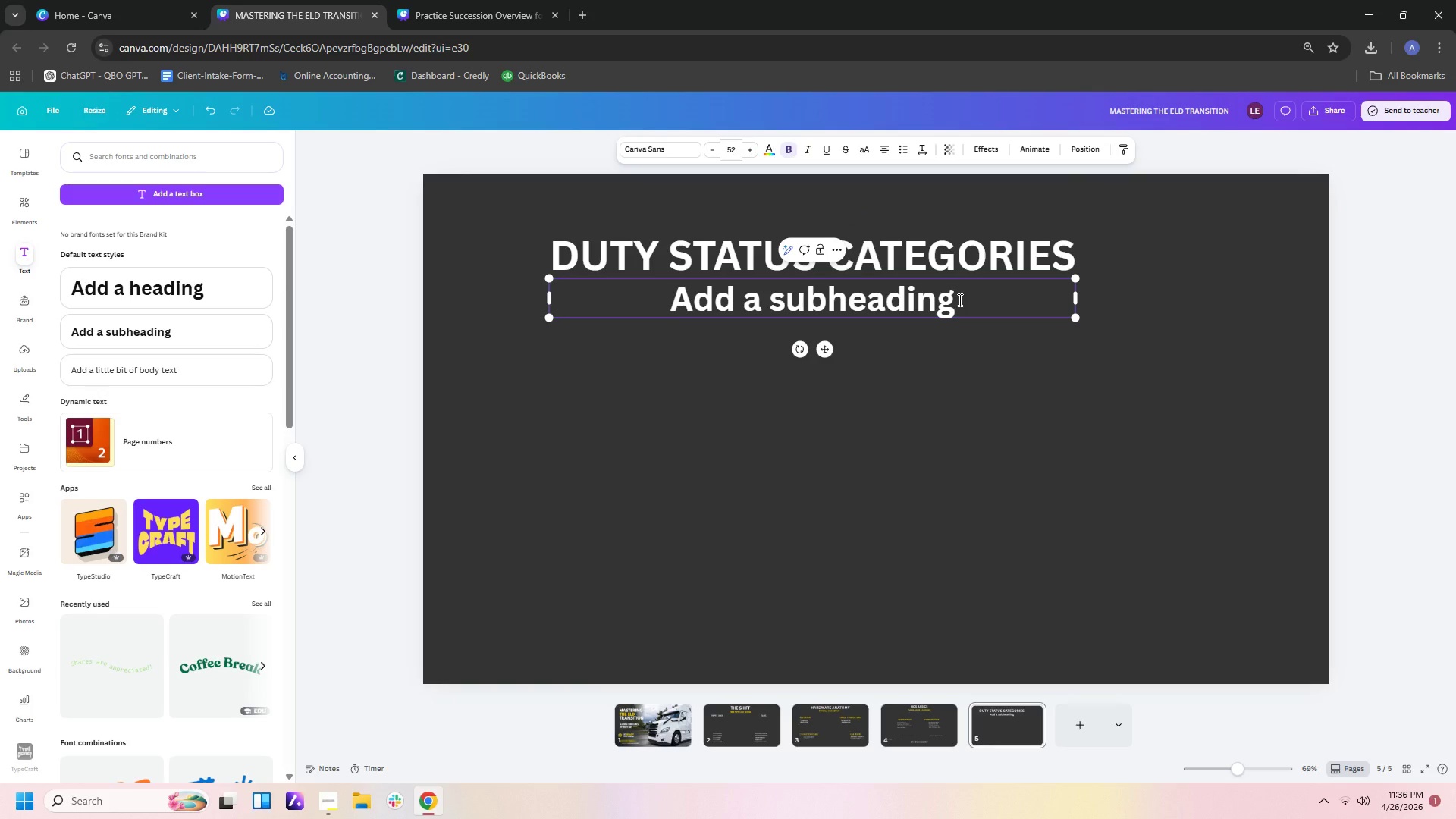 
key(Backspace)
key(Backspace)
key(Backspace)
key(Backspace)
key(Backspace)
key(Backspace)
key(Backspace)
type(OFF)
key(Backspace)
type( FDD)
key(Backspace)
type(])
key(Backspace)
key(Backspace)
type(UYT)
 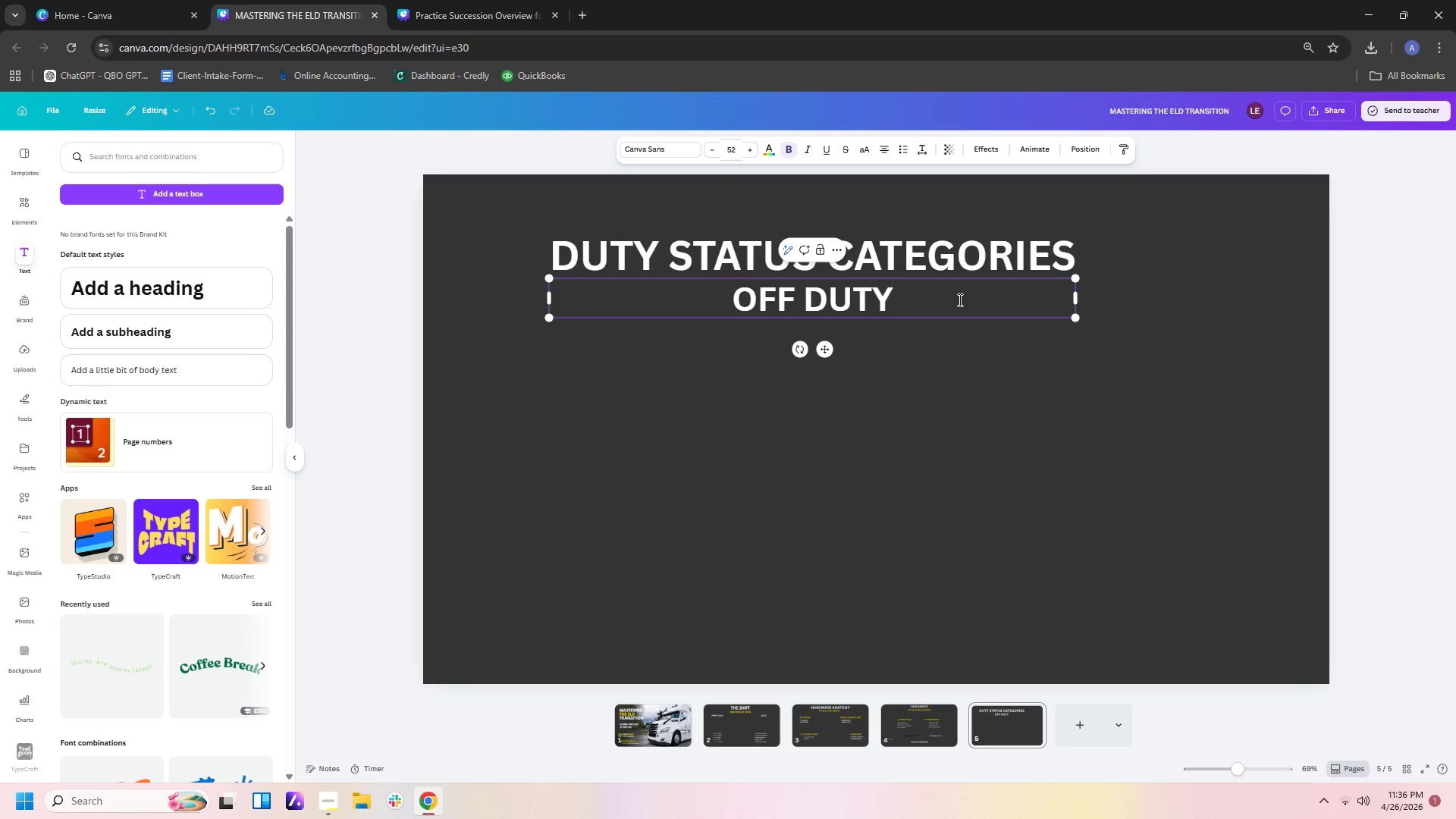 
wait(9.72)
 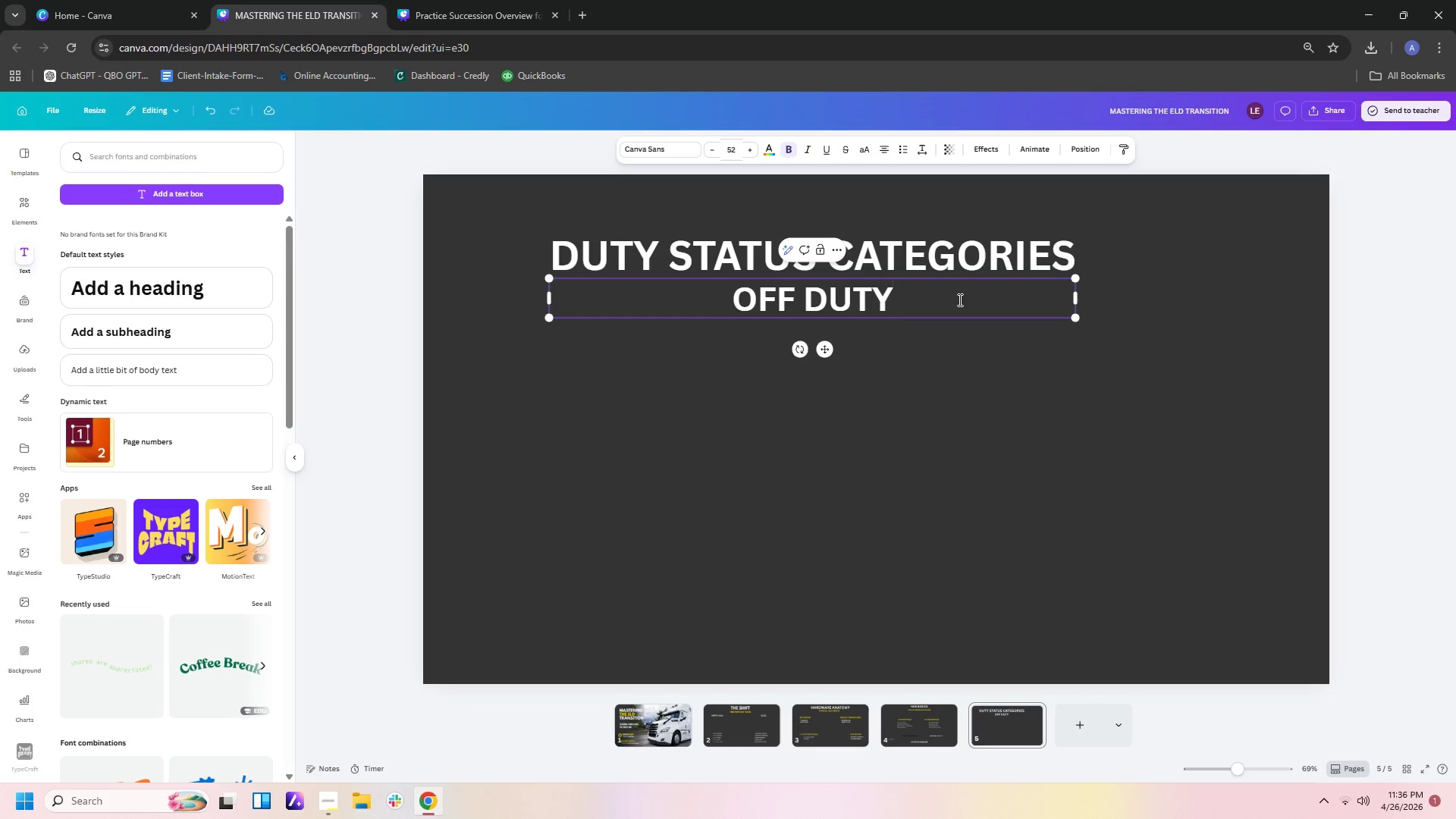 
left_click([770, 146])
 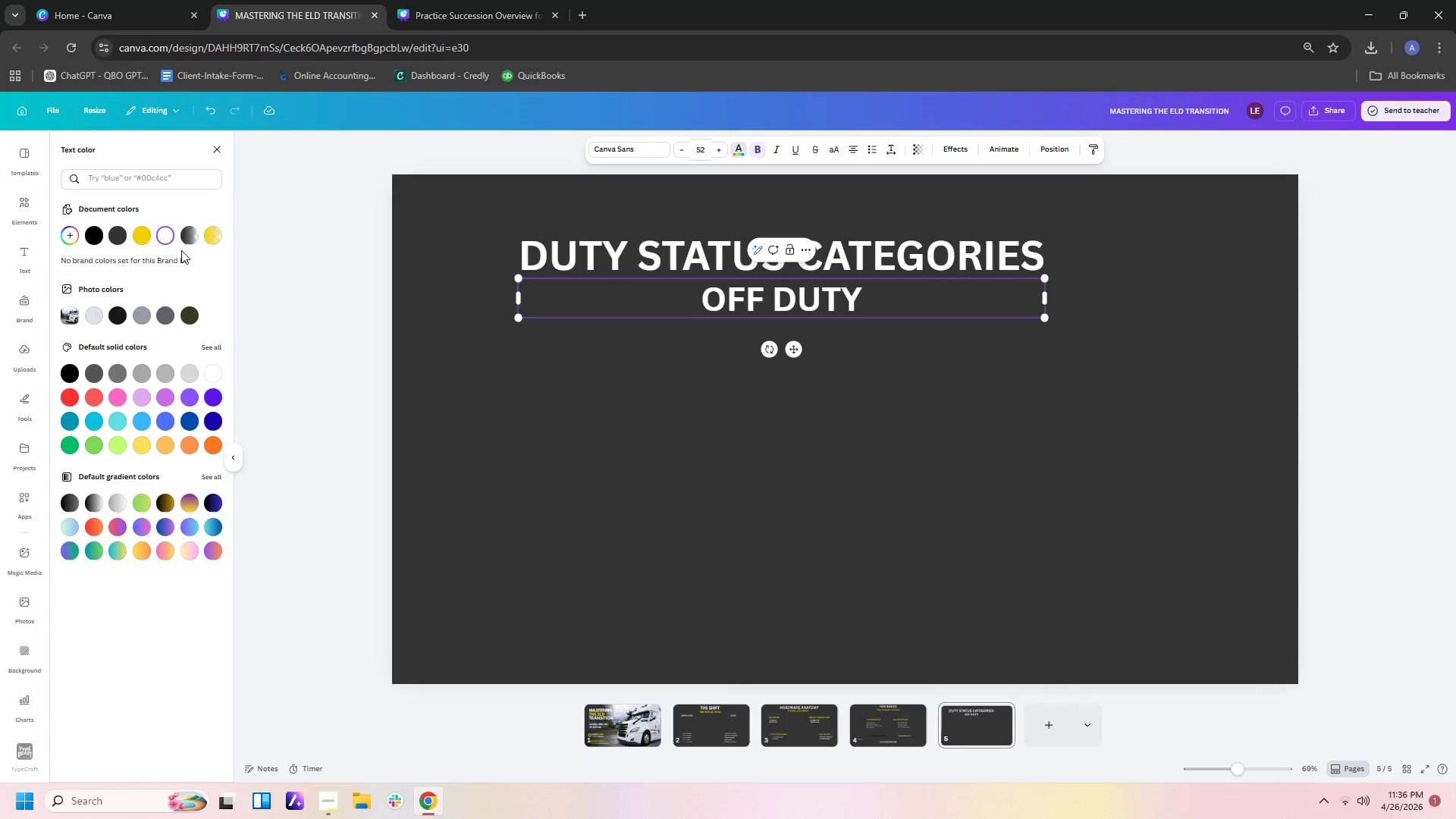 
left_click([138, 235])
 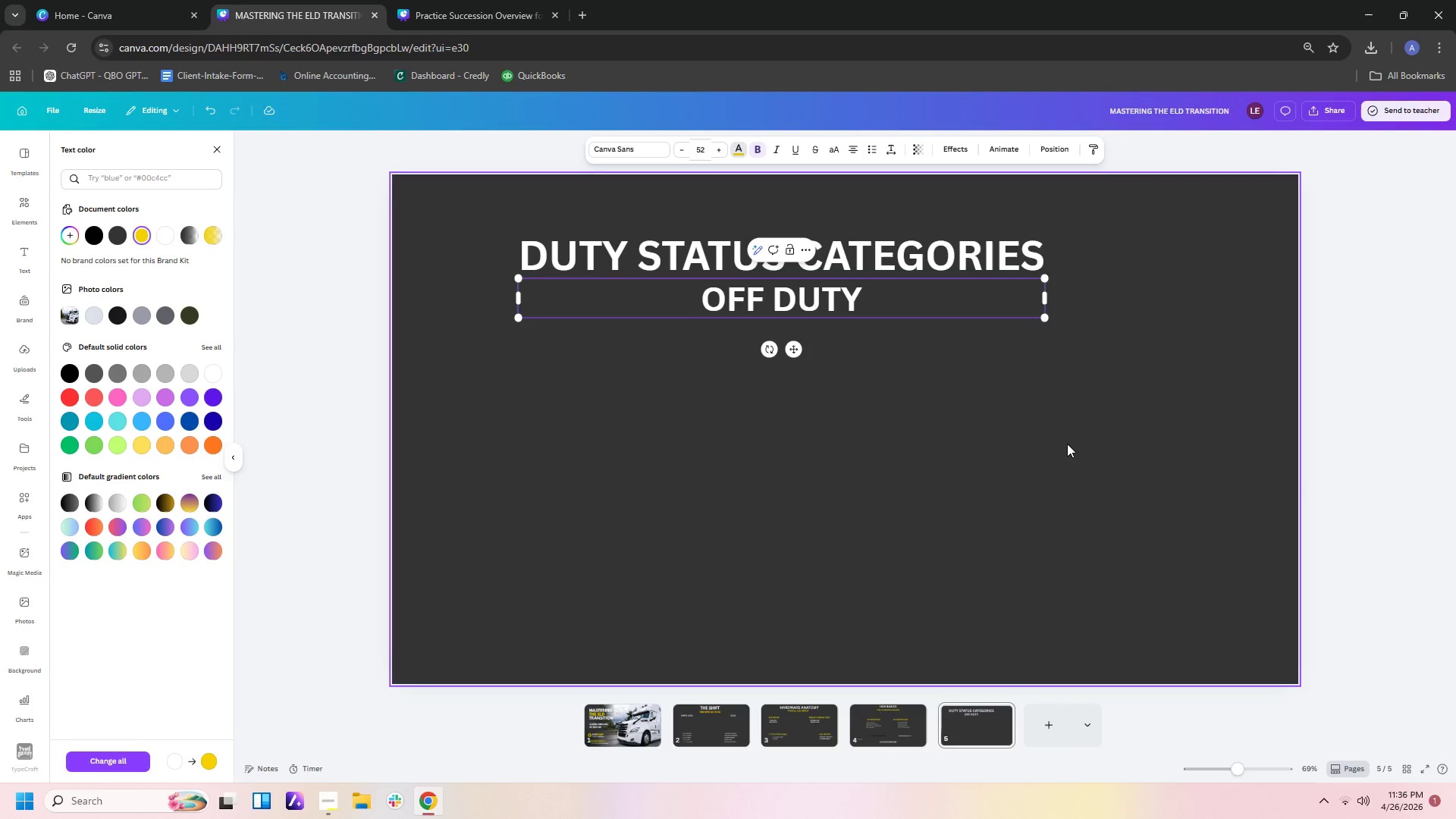 
left_click([1330, 493])
 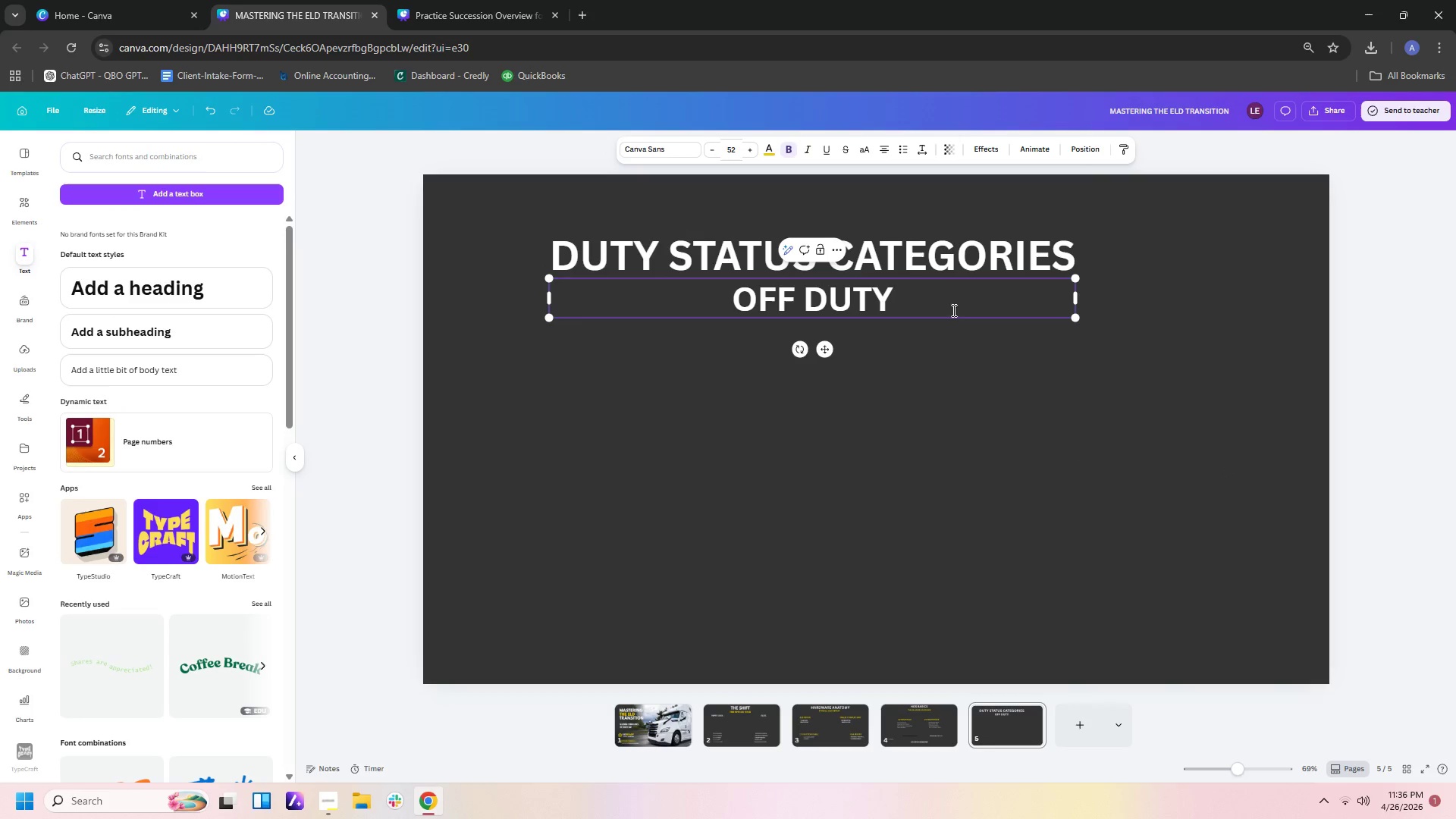 
left_click([949, 293])
 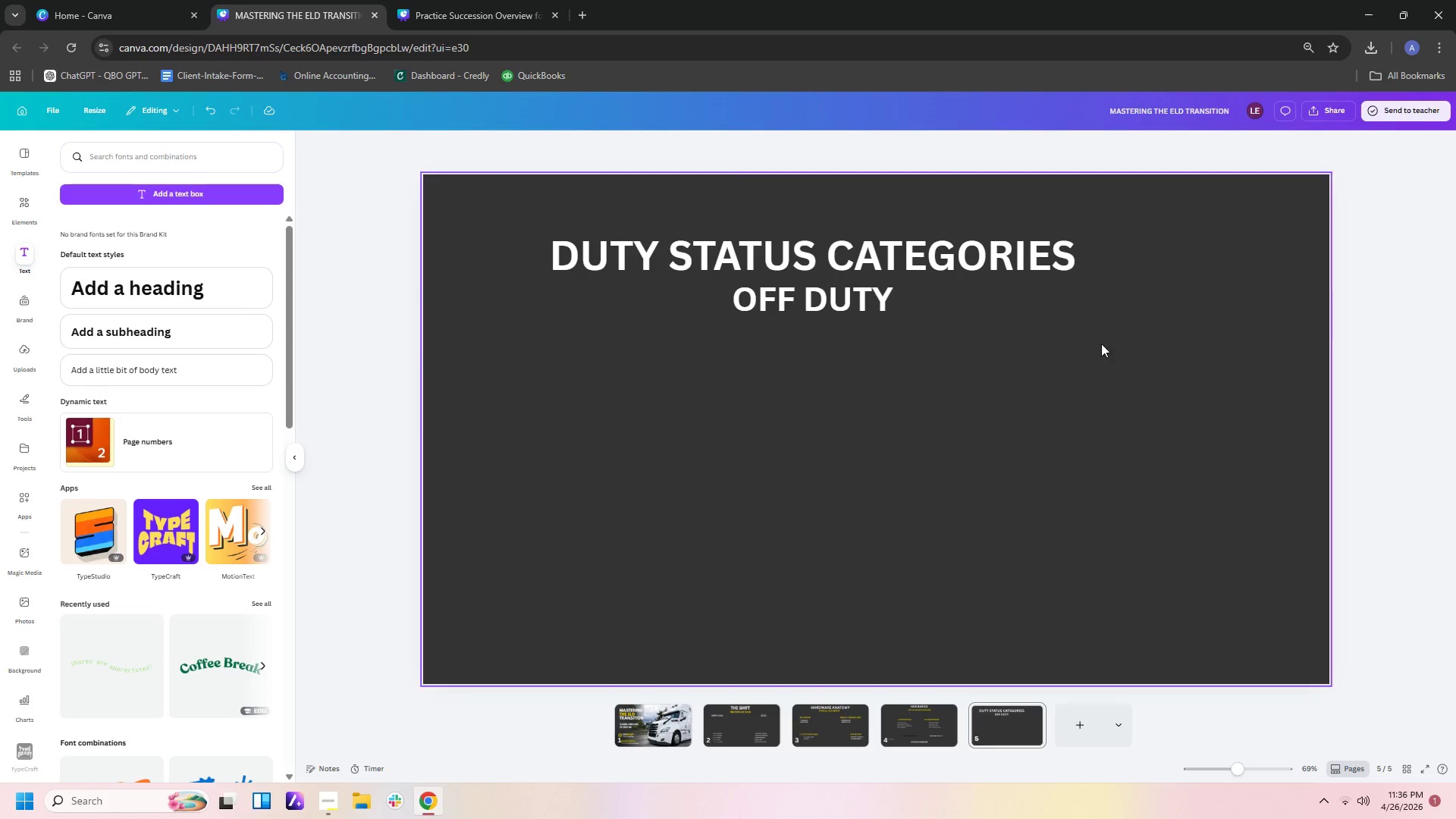 
left_click([1024, 313])
 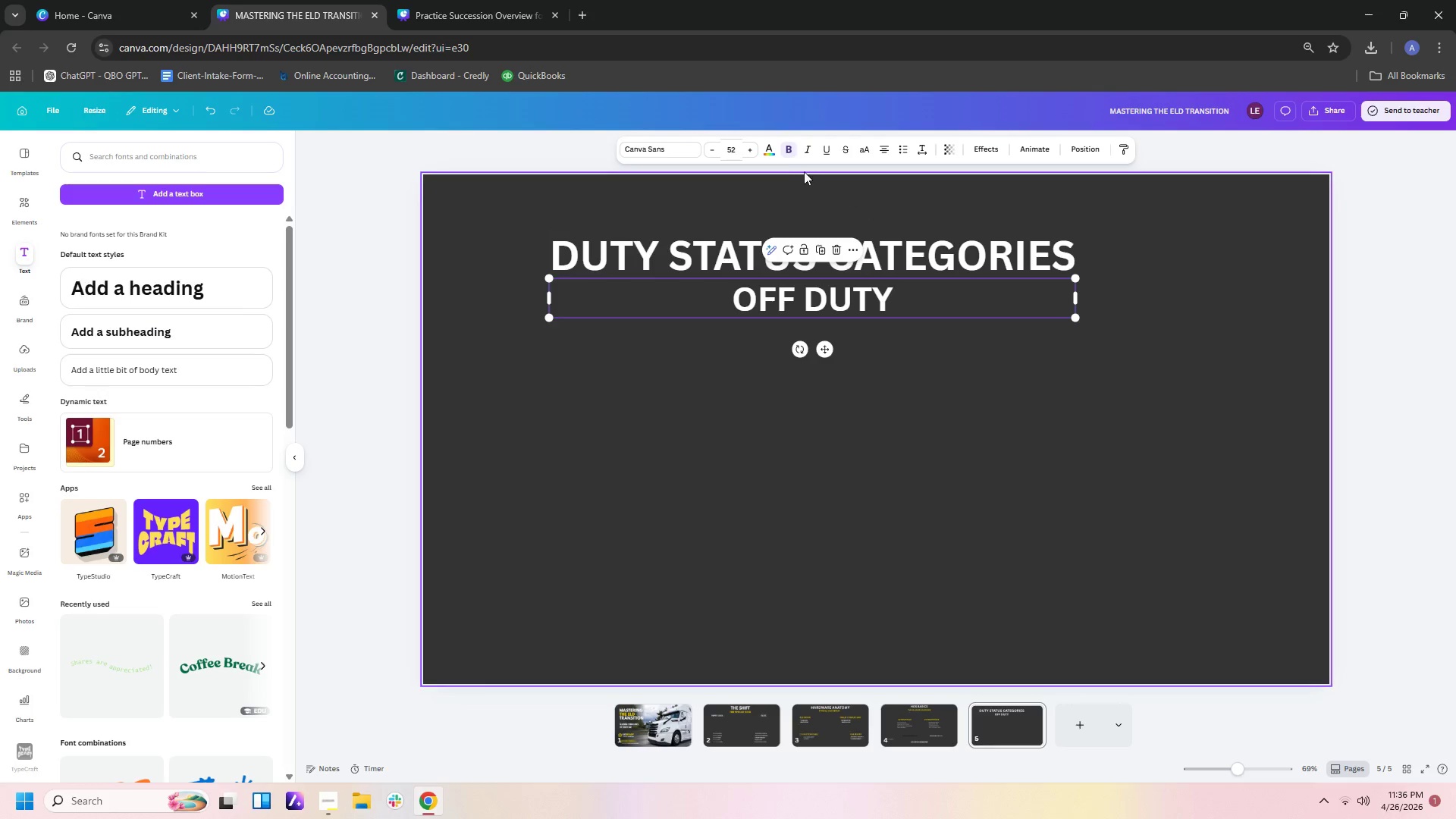 
left_click([770, 147])
 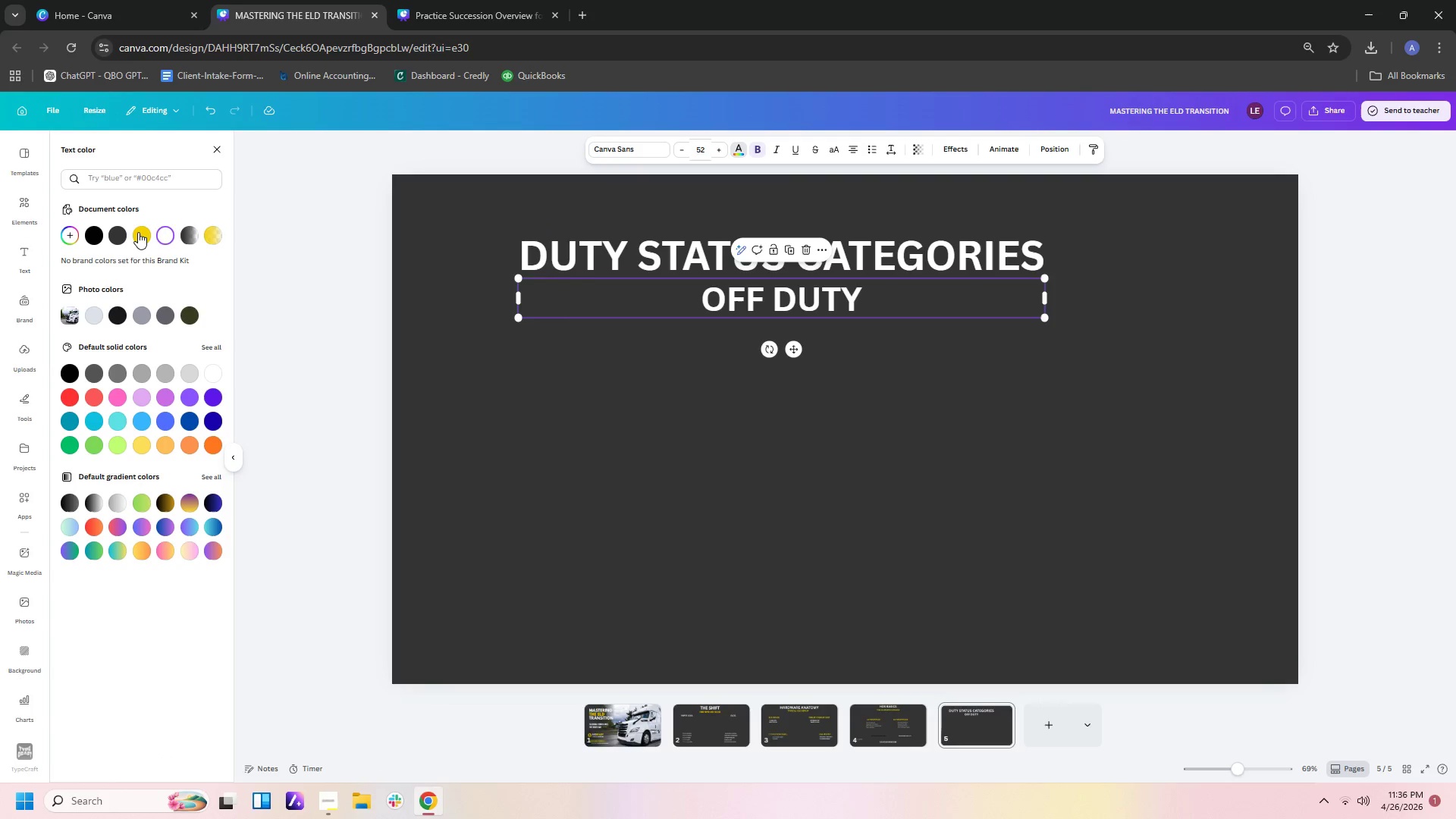 
left_click([138, 232])
 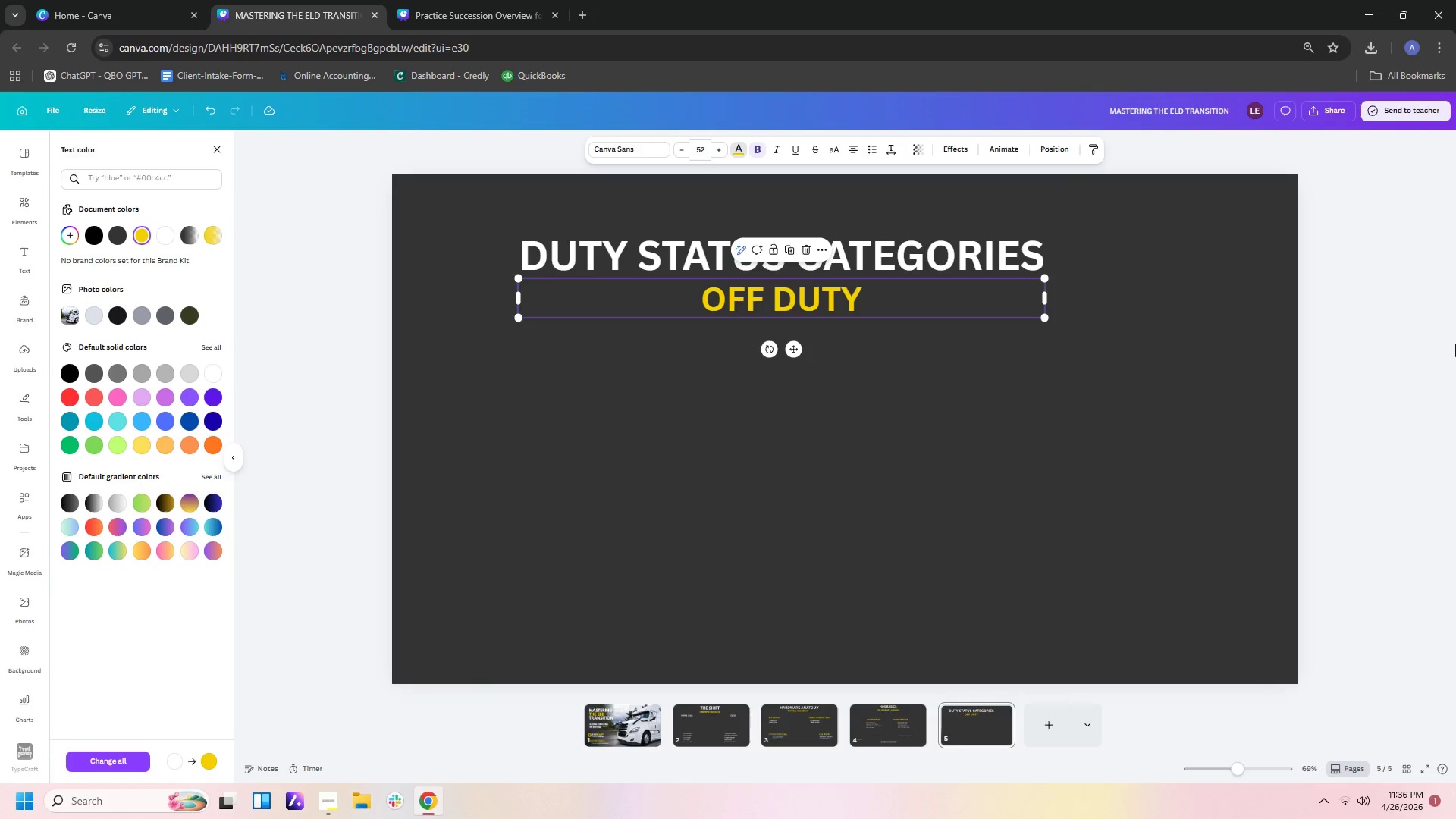 
left_click([1455, 344])
 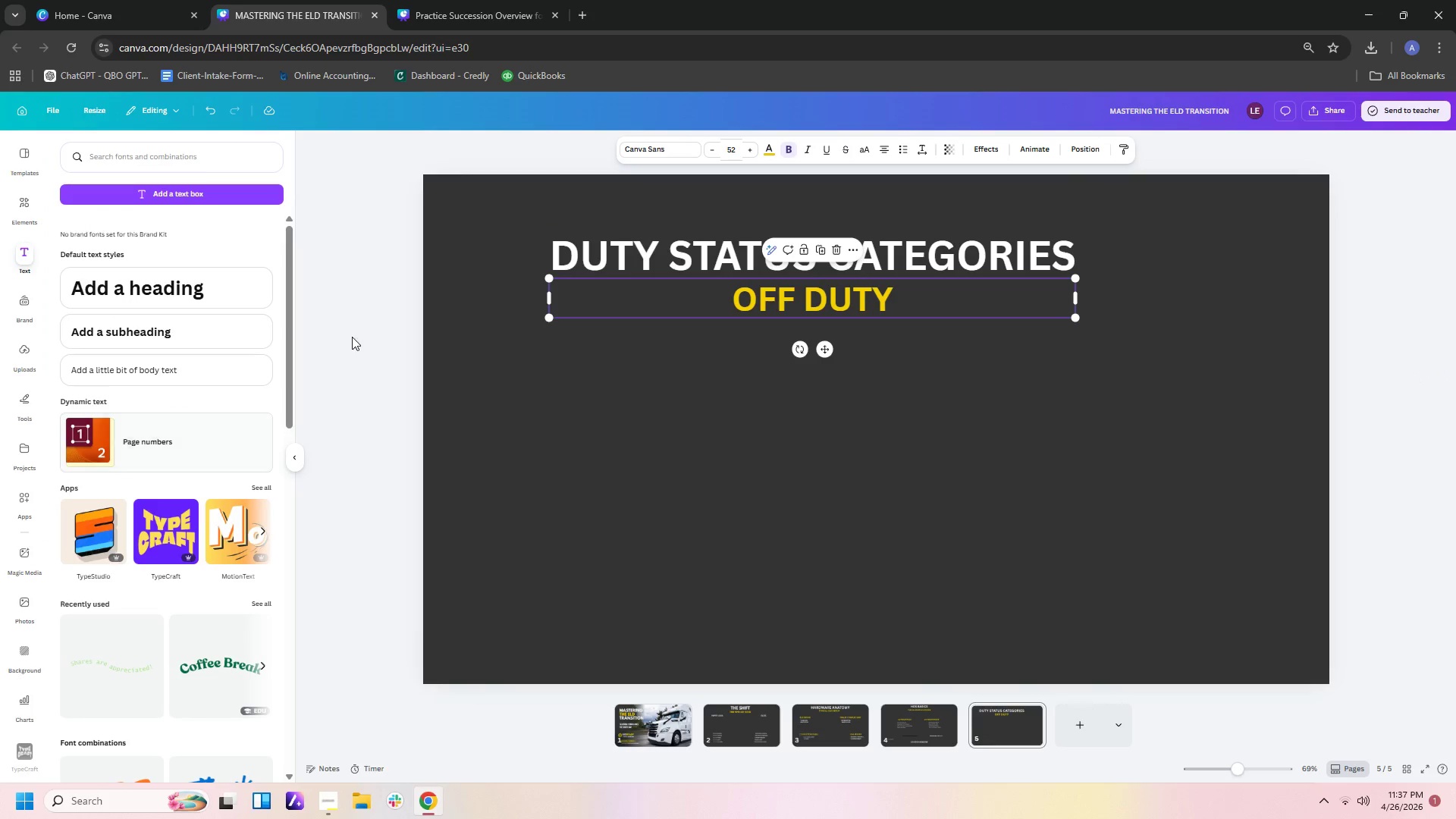 
wait(5.84)
 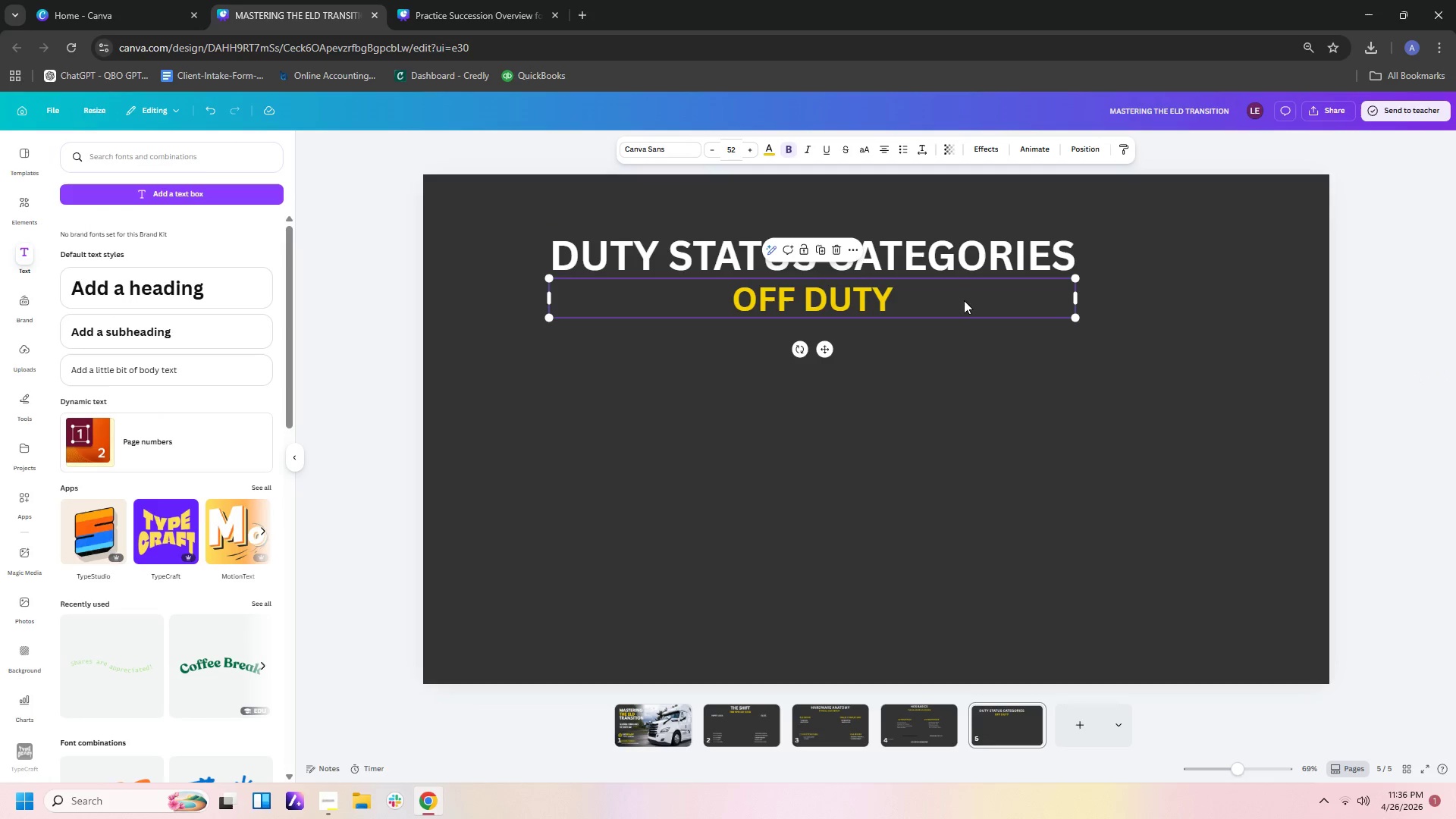 
left_click([233, 327])
 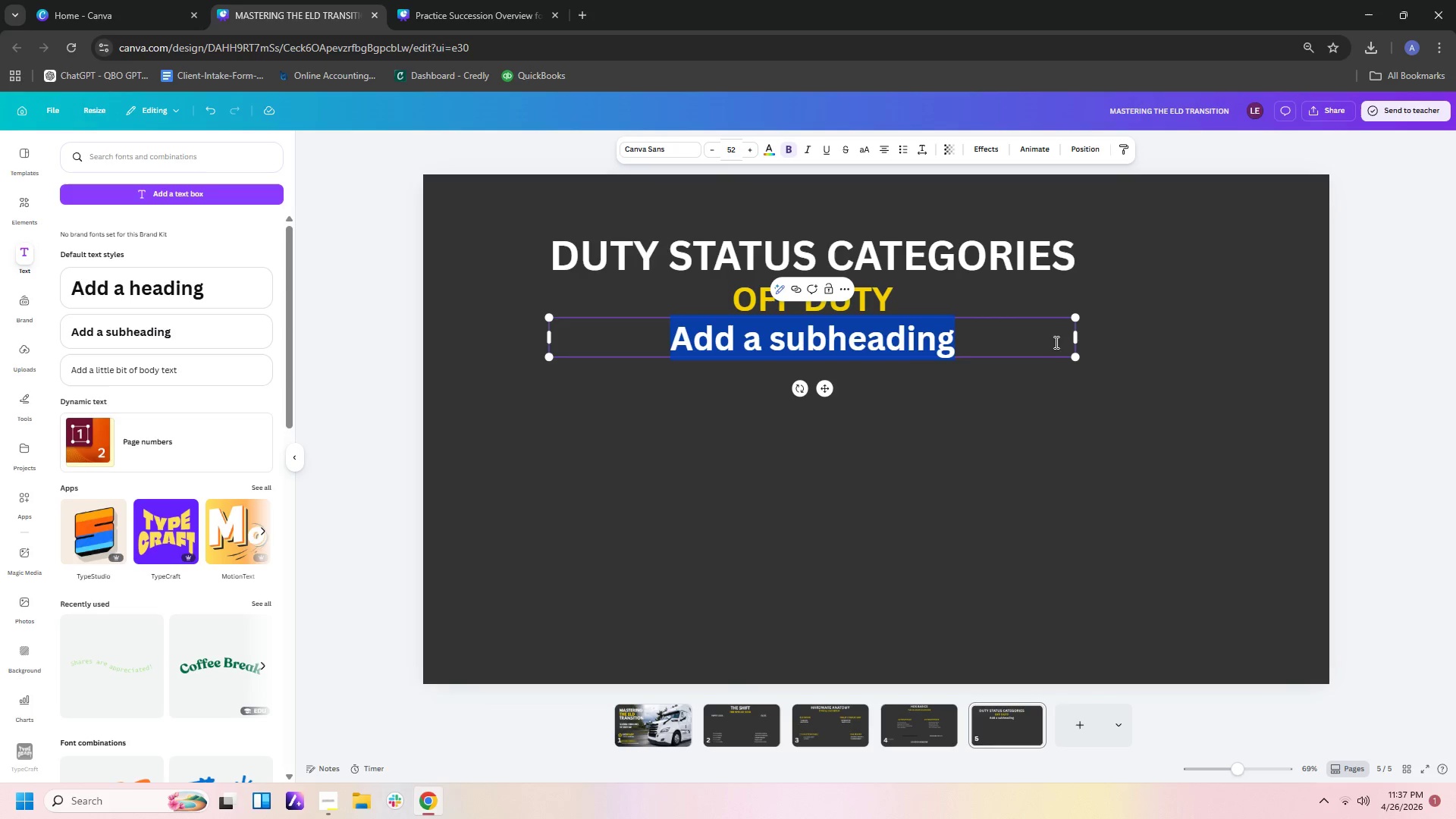 
left_click([1048, 353])
 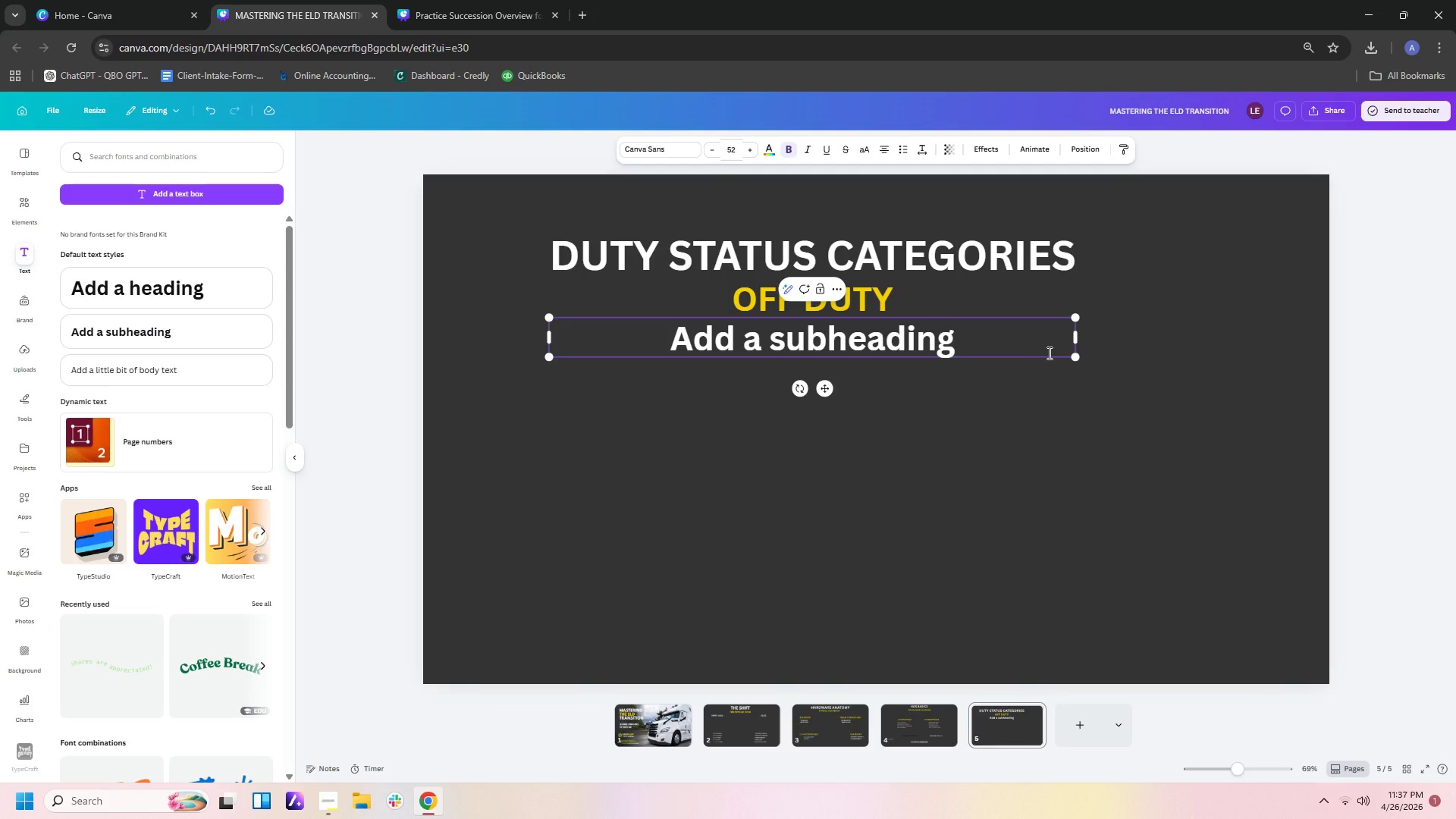 
hold_key(key=Backspace, duration=1.52)
 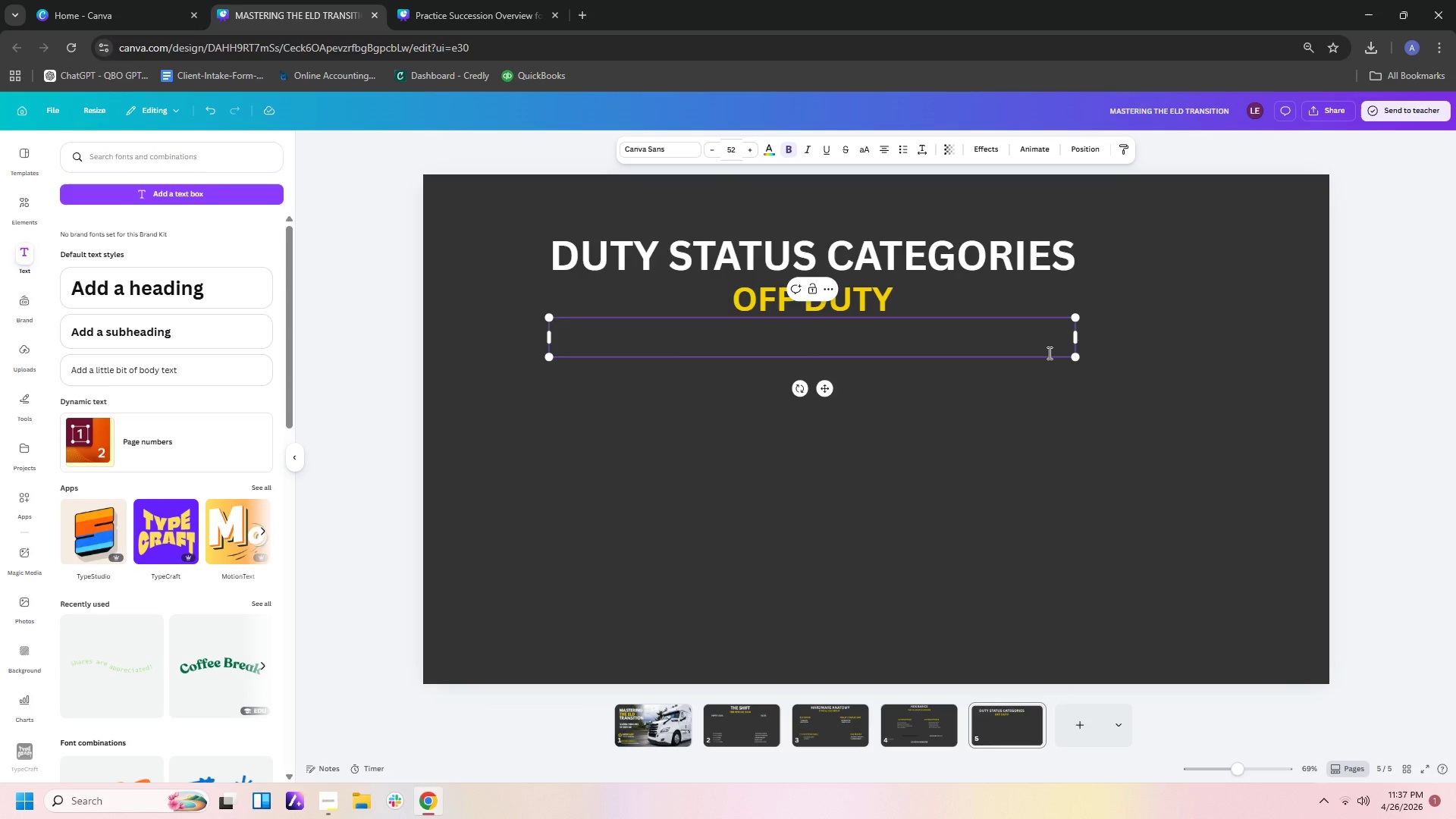 
type(Y ou are rel)
 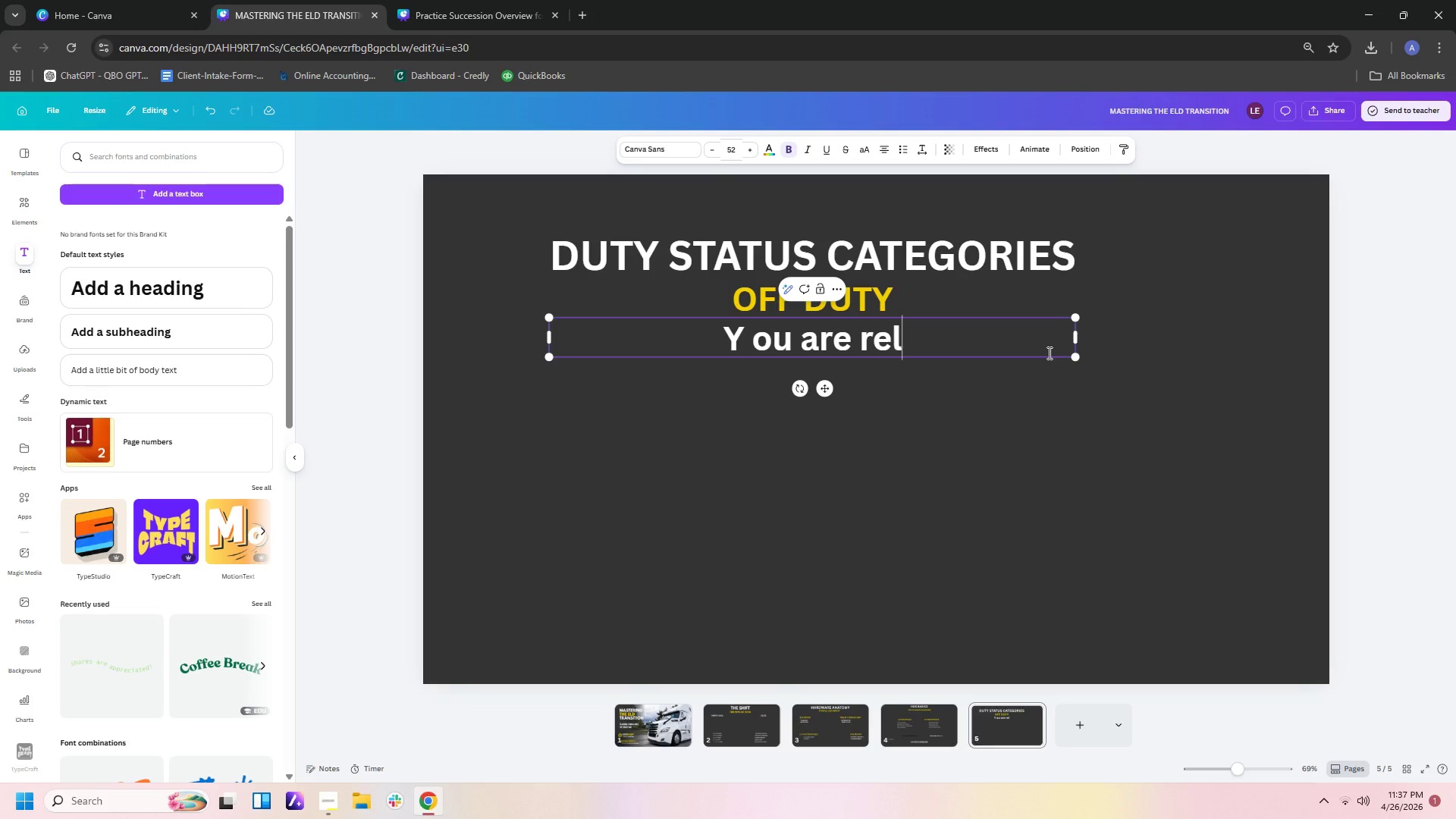 
type(ievefd)
key(Backspace)
 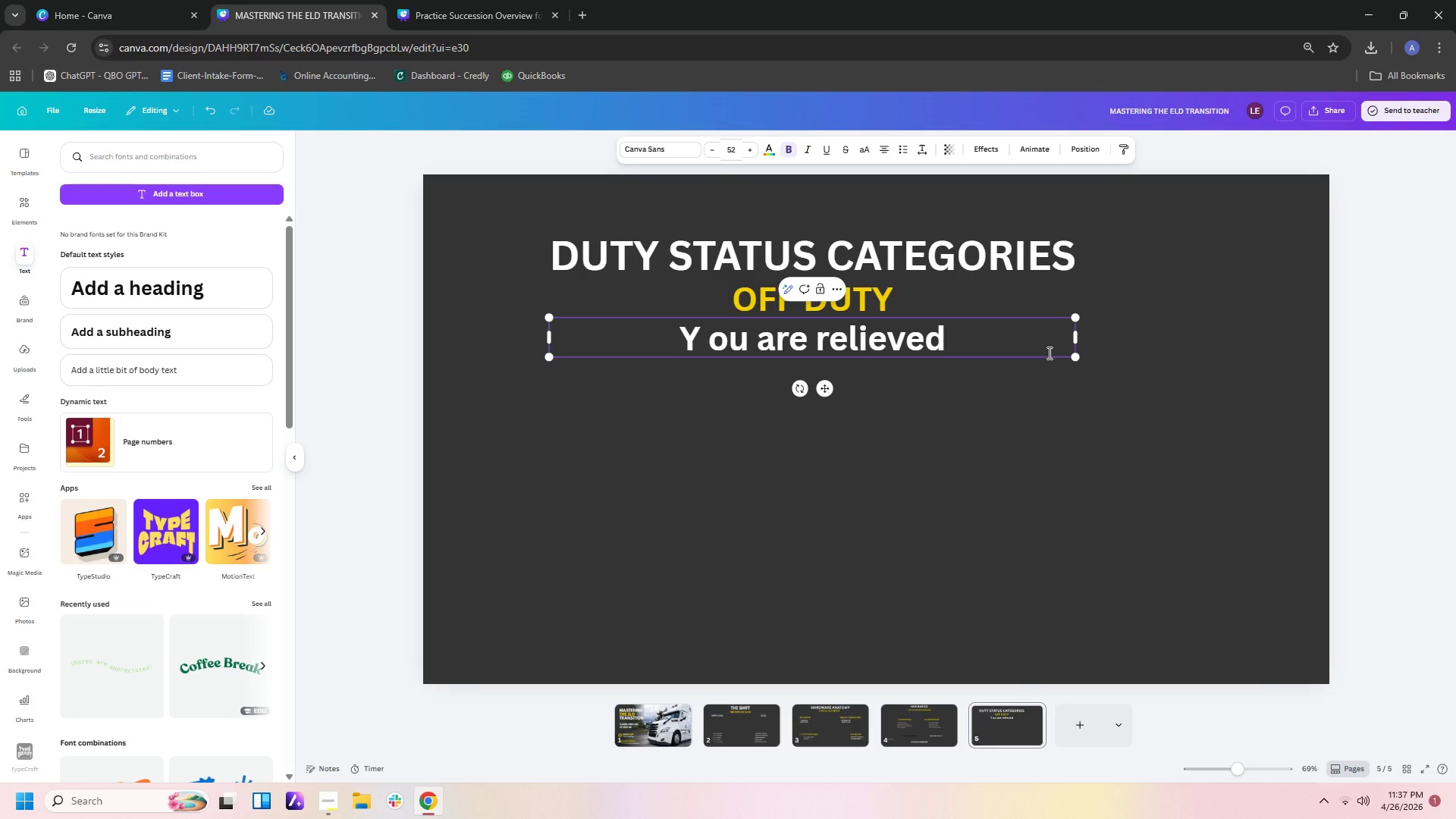 
wait(16.11)
 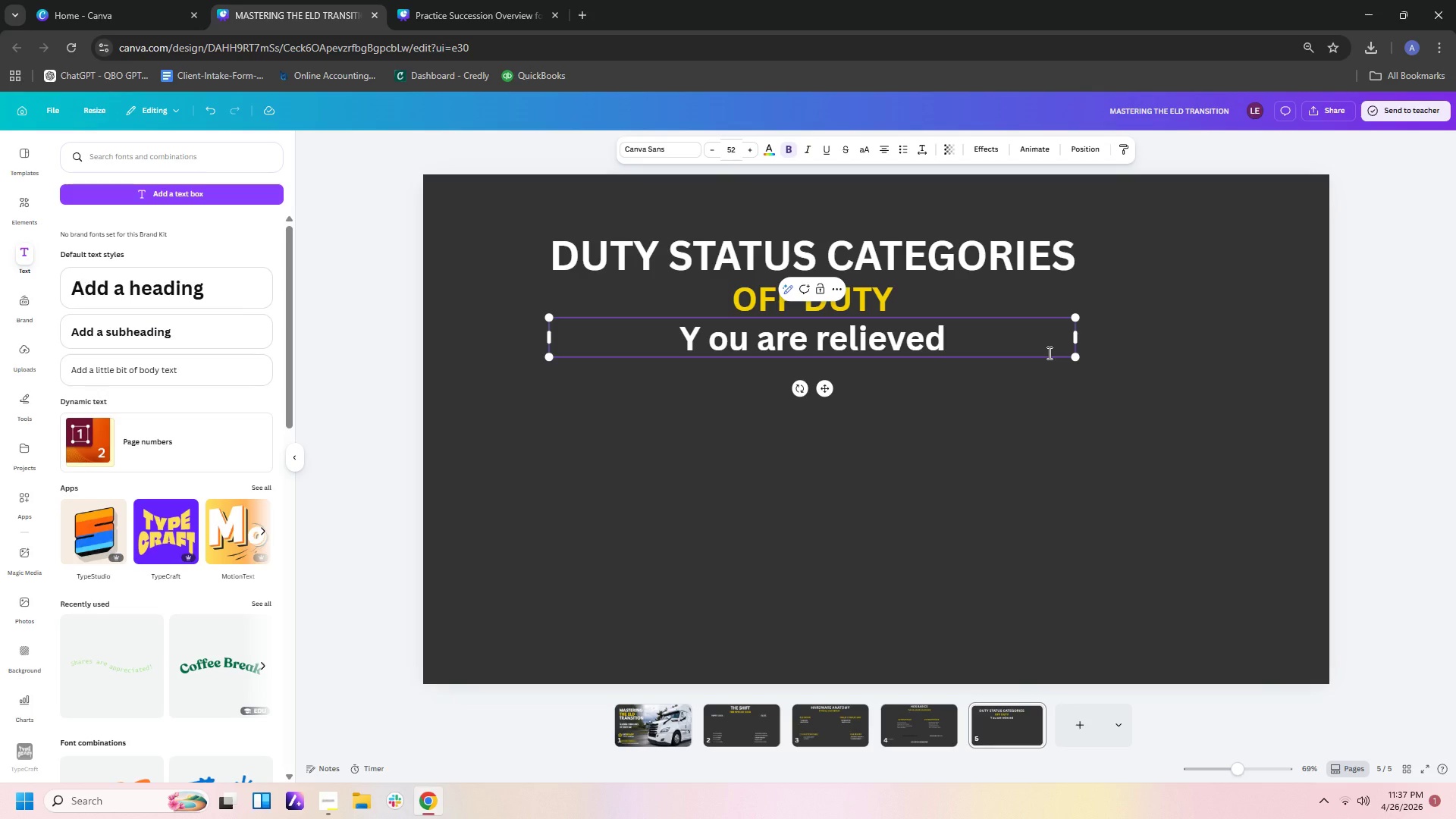 
left_click([706, 337])
 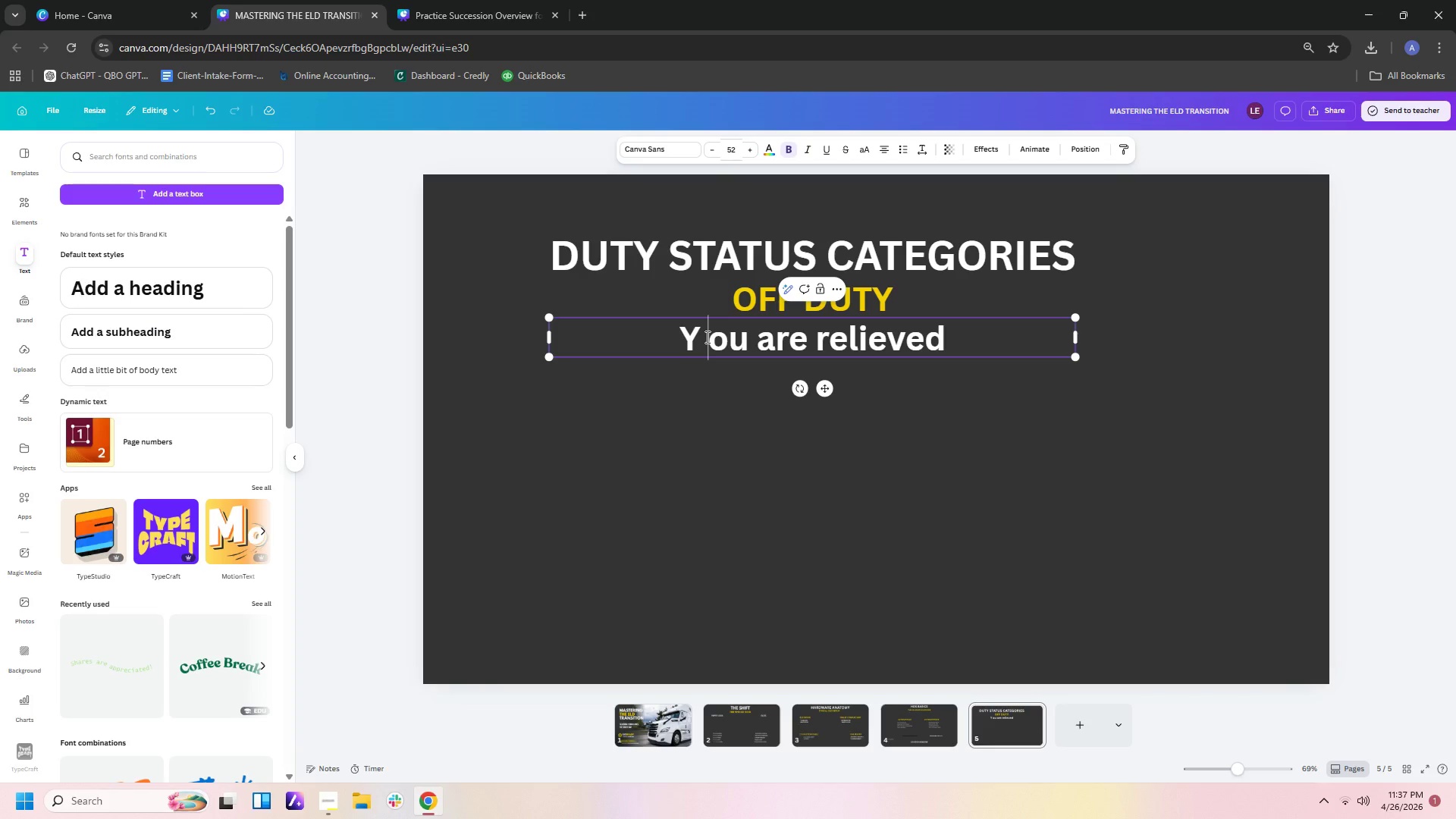 
key(Space)
 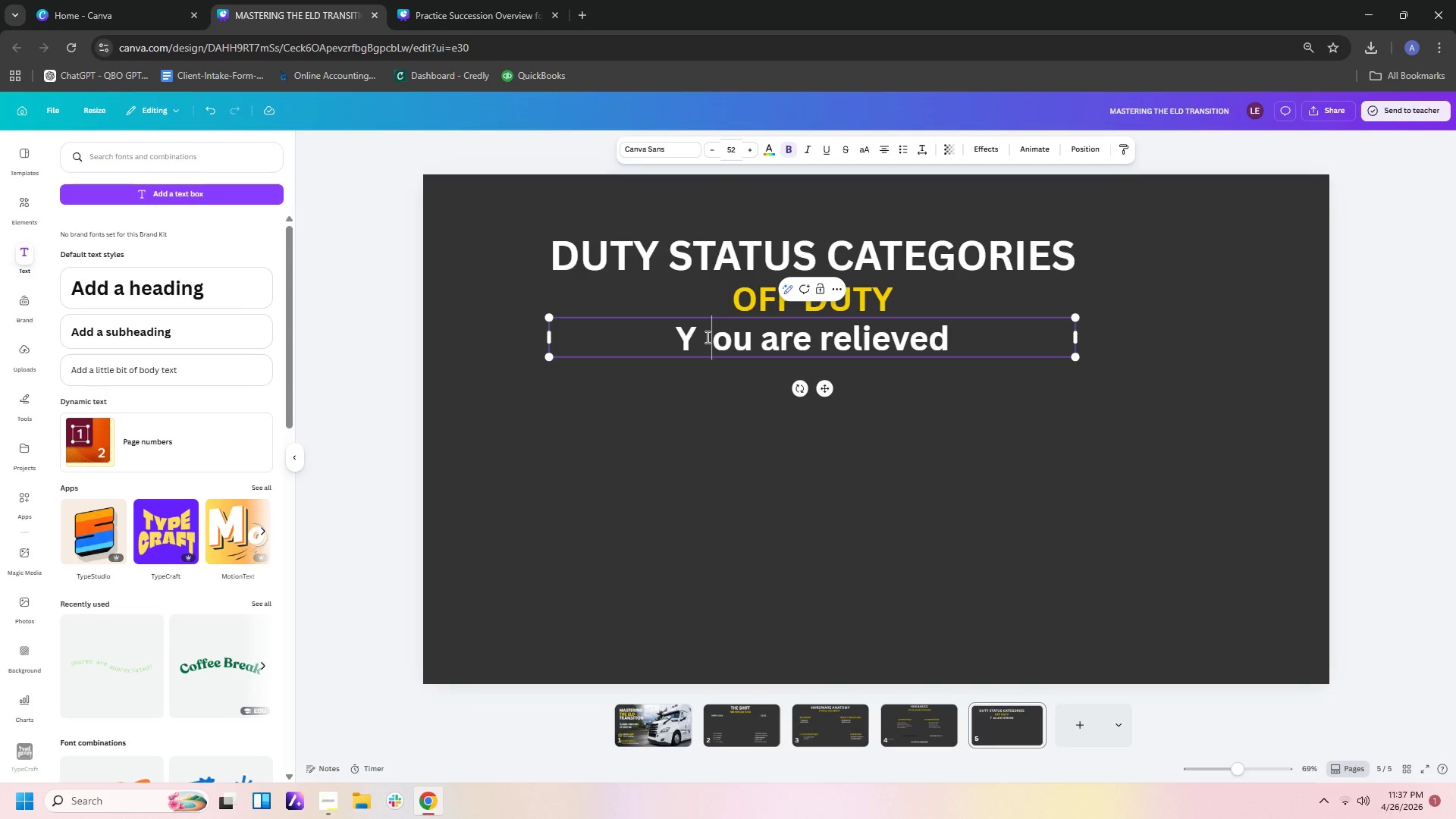 
key(Backspace)
 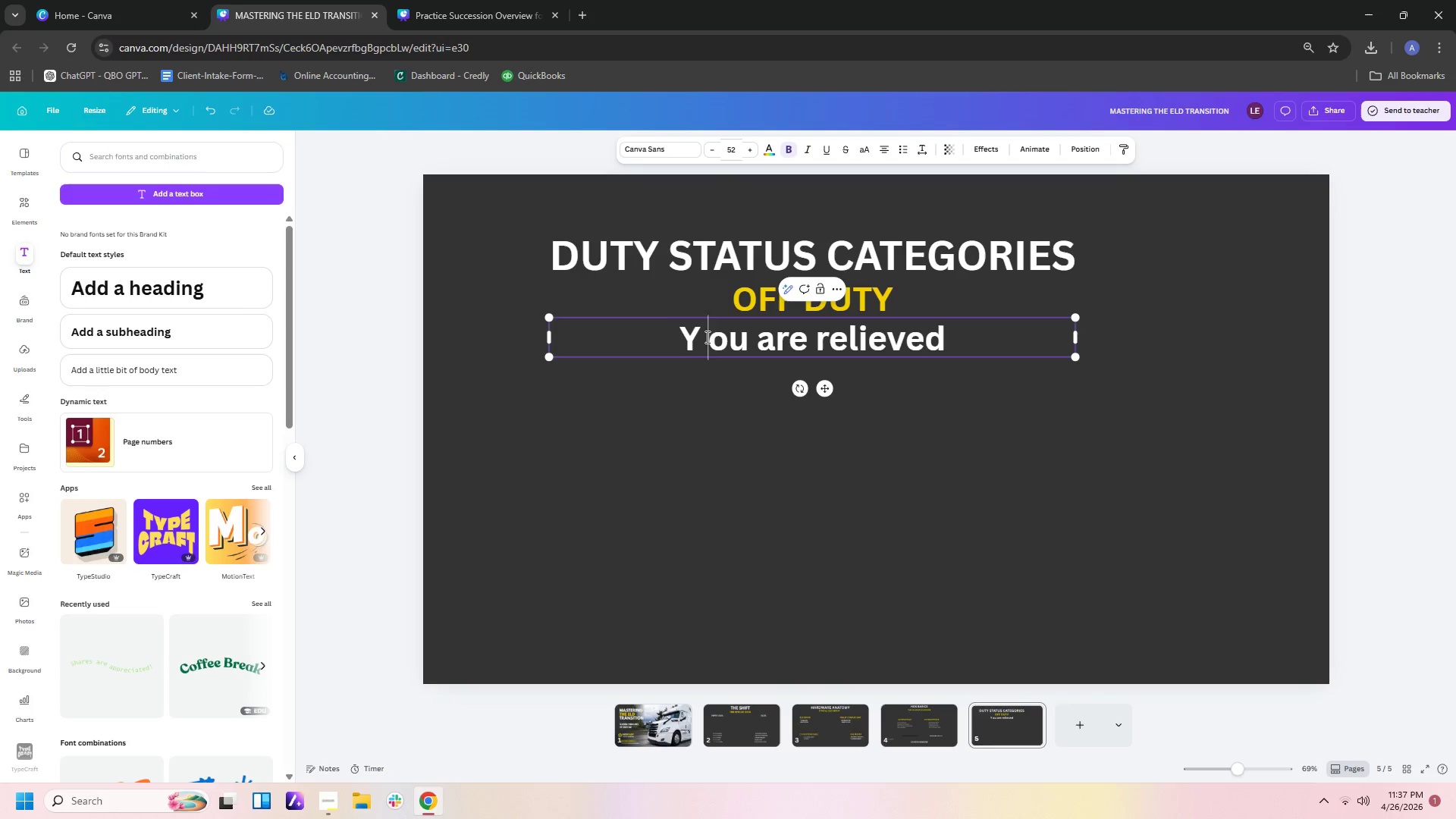 
key(Backspace)
 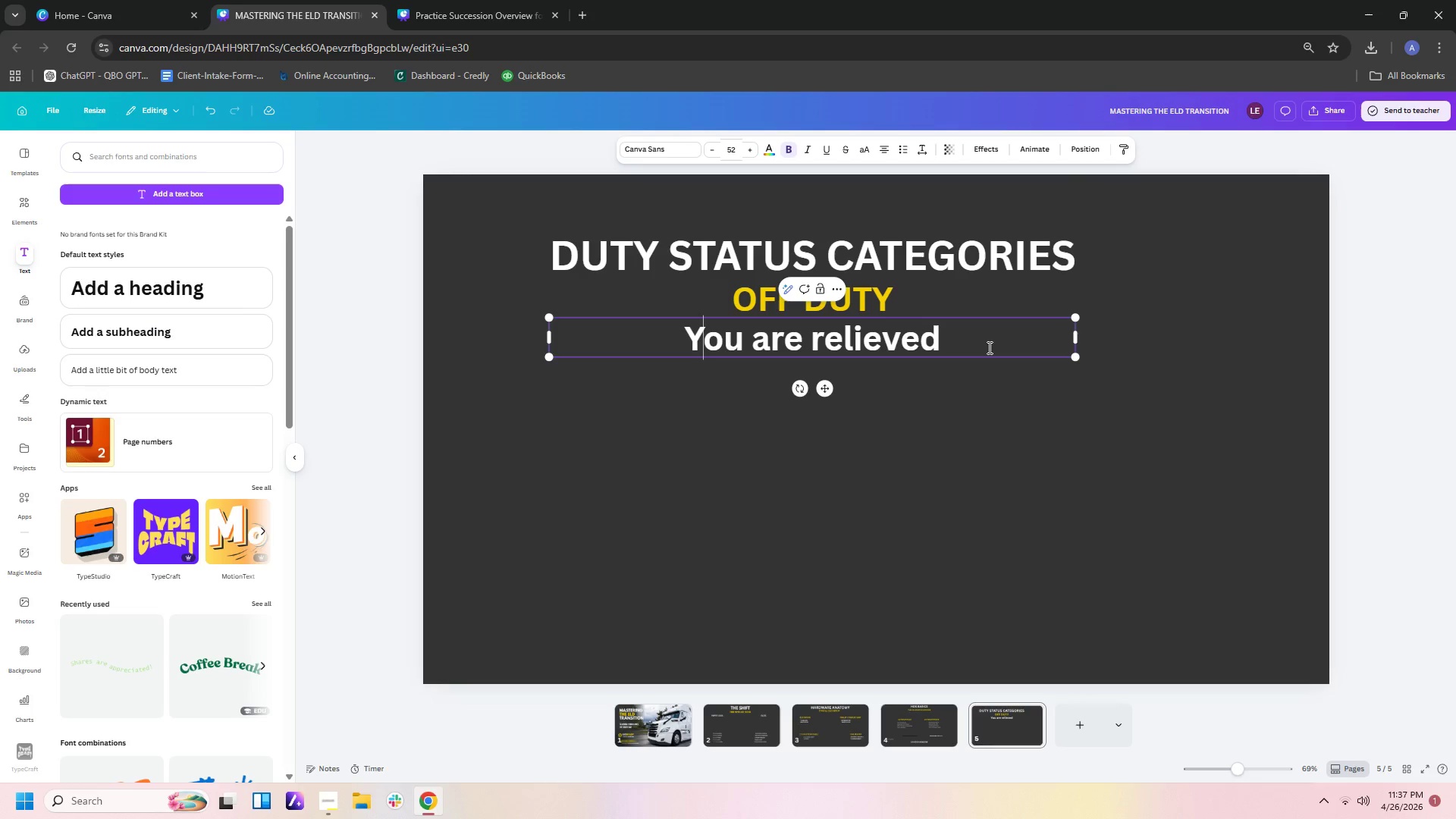 
left_click_drag(start_coordinate=[988, 339], to_coordinate=[886, 502])
 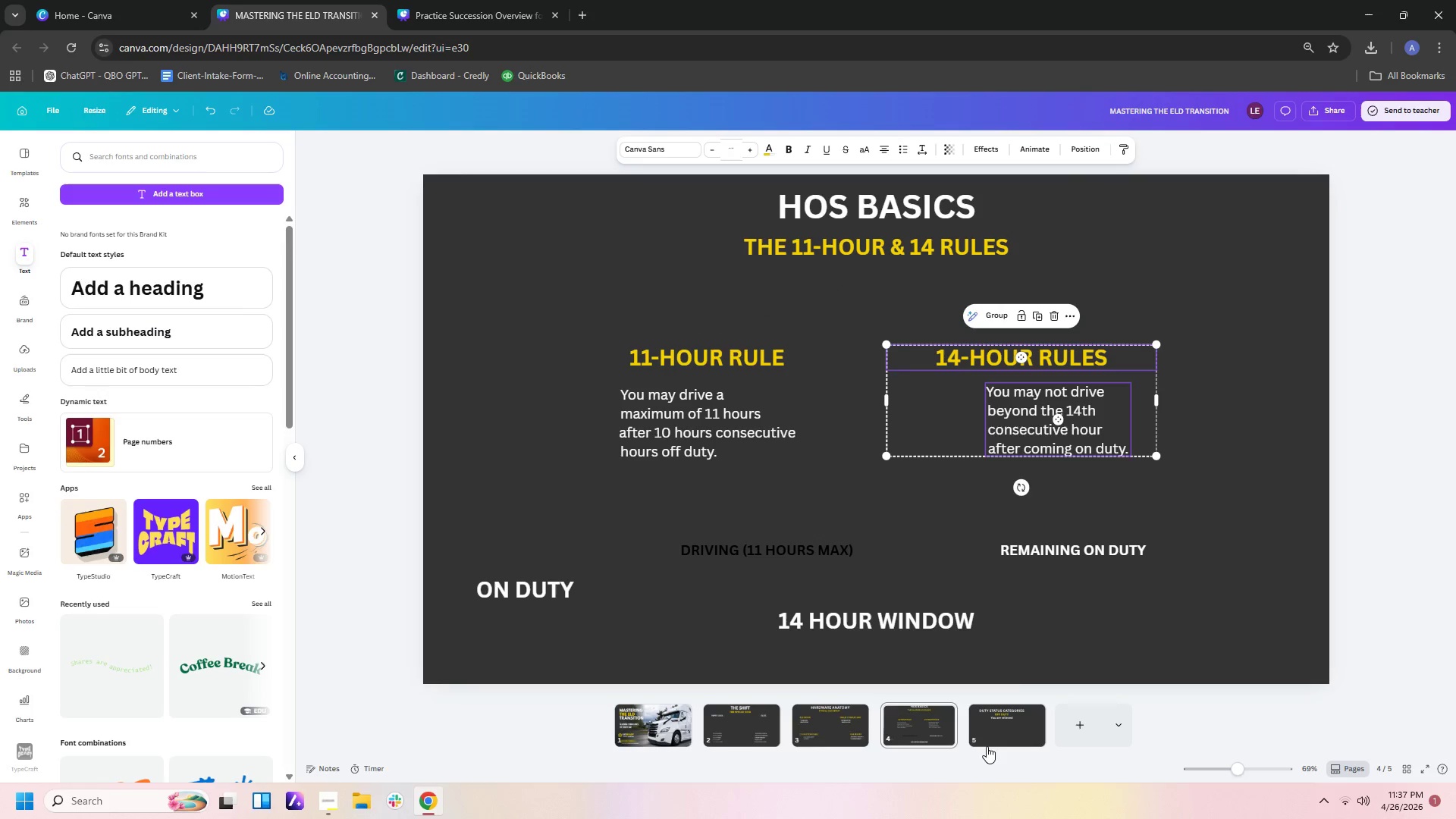 
scroll: coordinate [988, 339], scroll_direction: up, amount: 1.0
 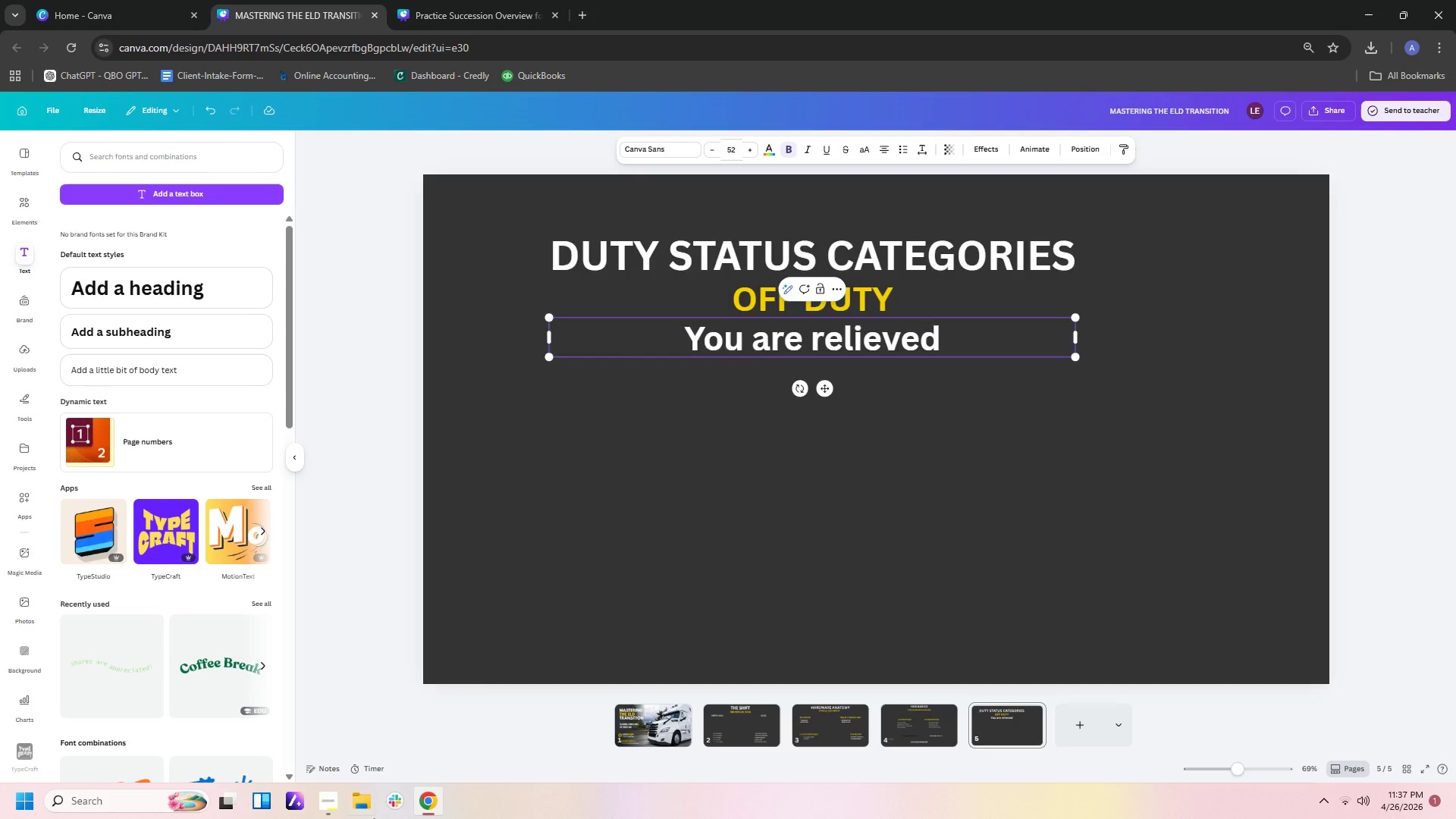 
left_click([993, 736])
 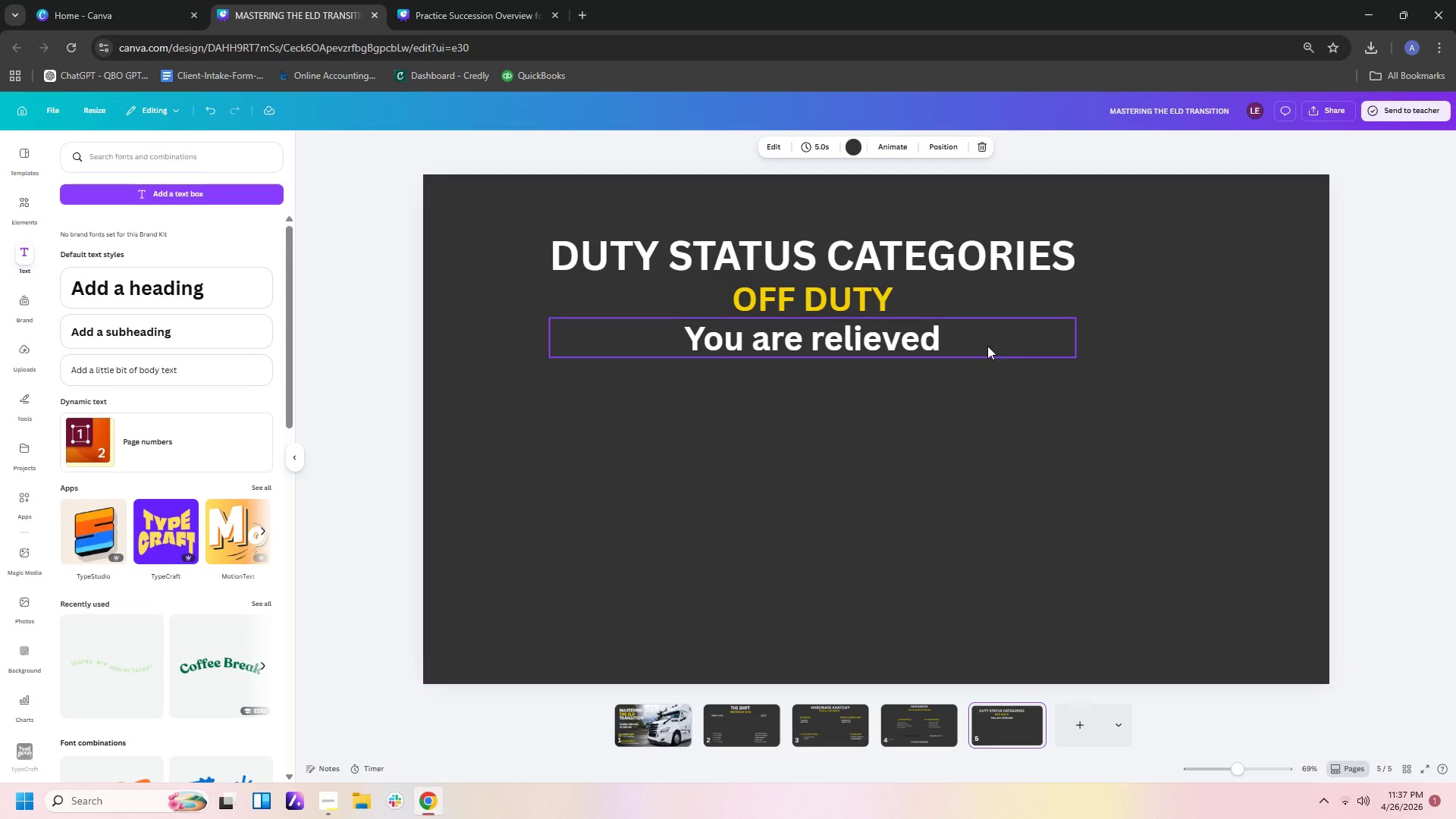 
left_click([977, 344])
 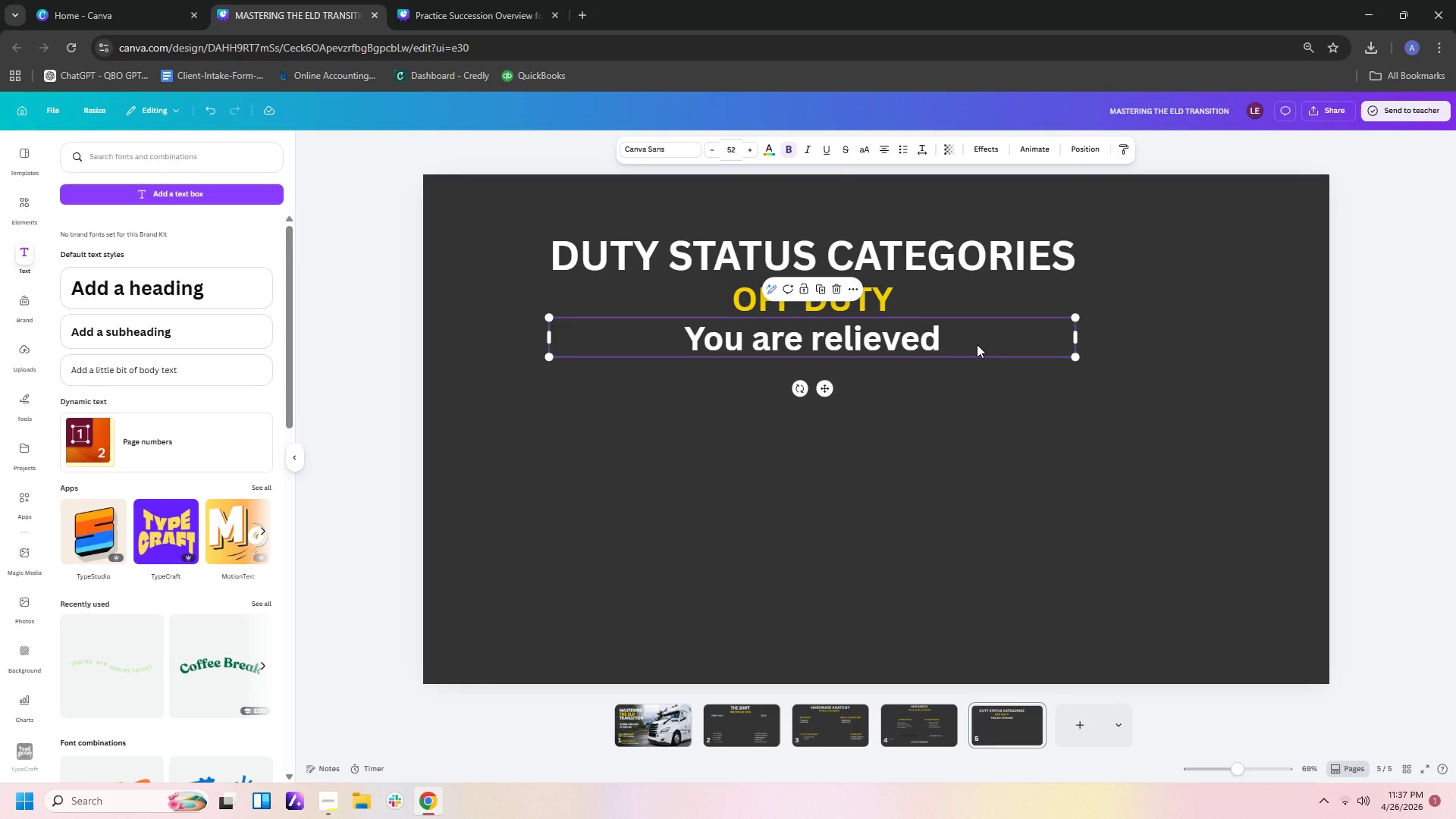 
left_click([977, 344])
 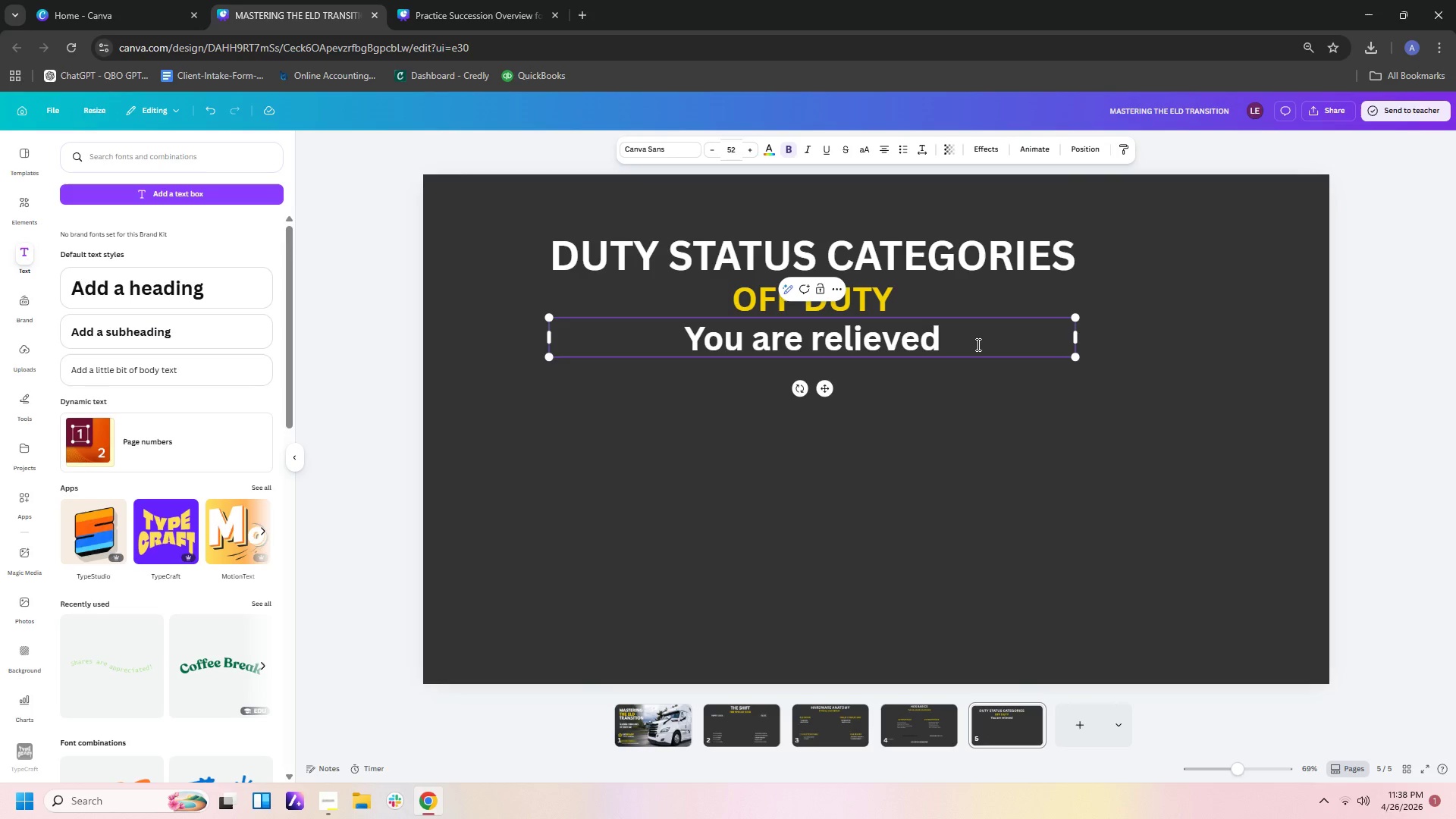 
key(Backspace)
 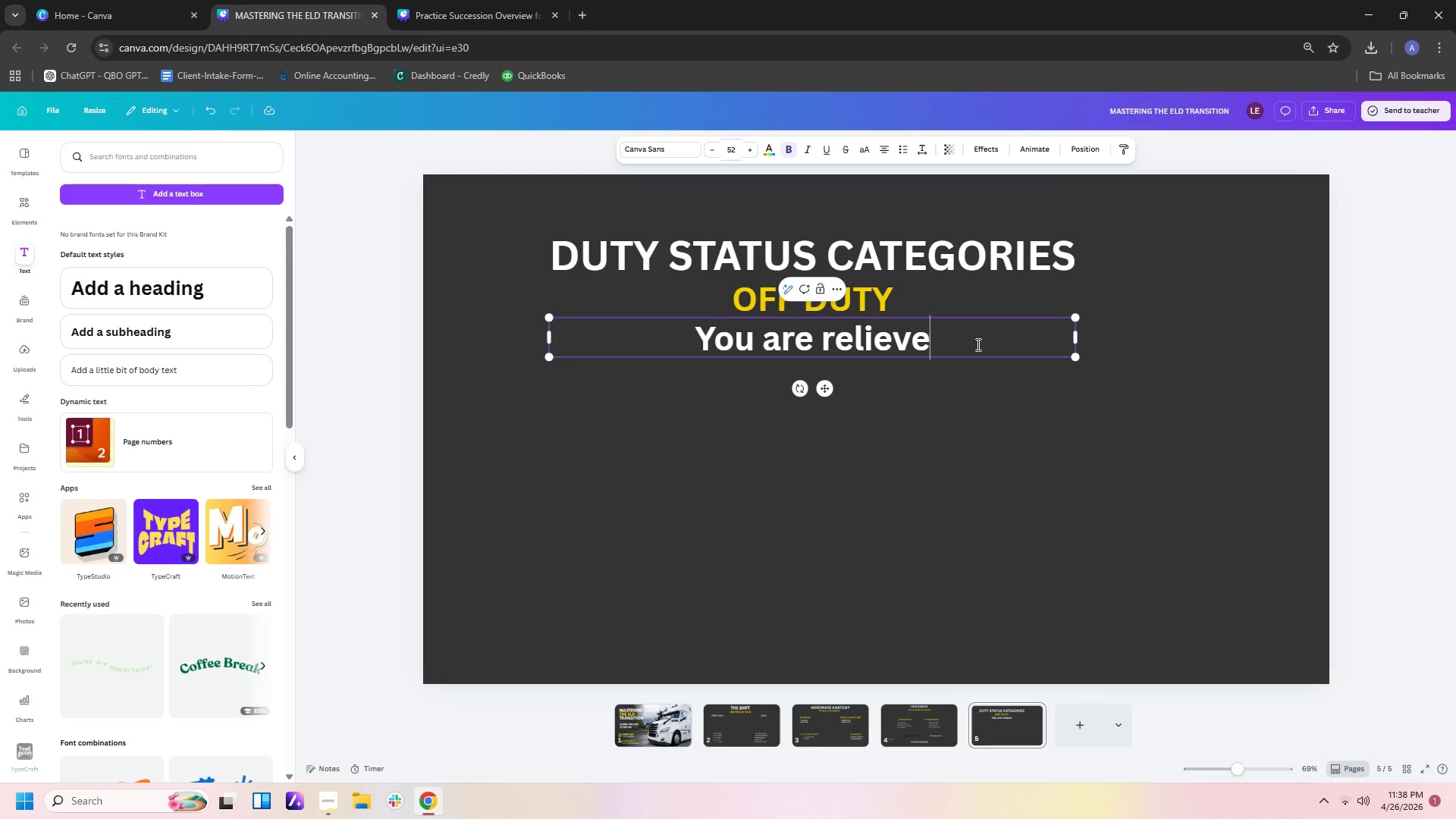 
key(D)
 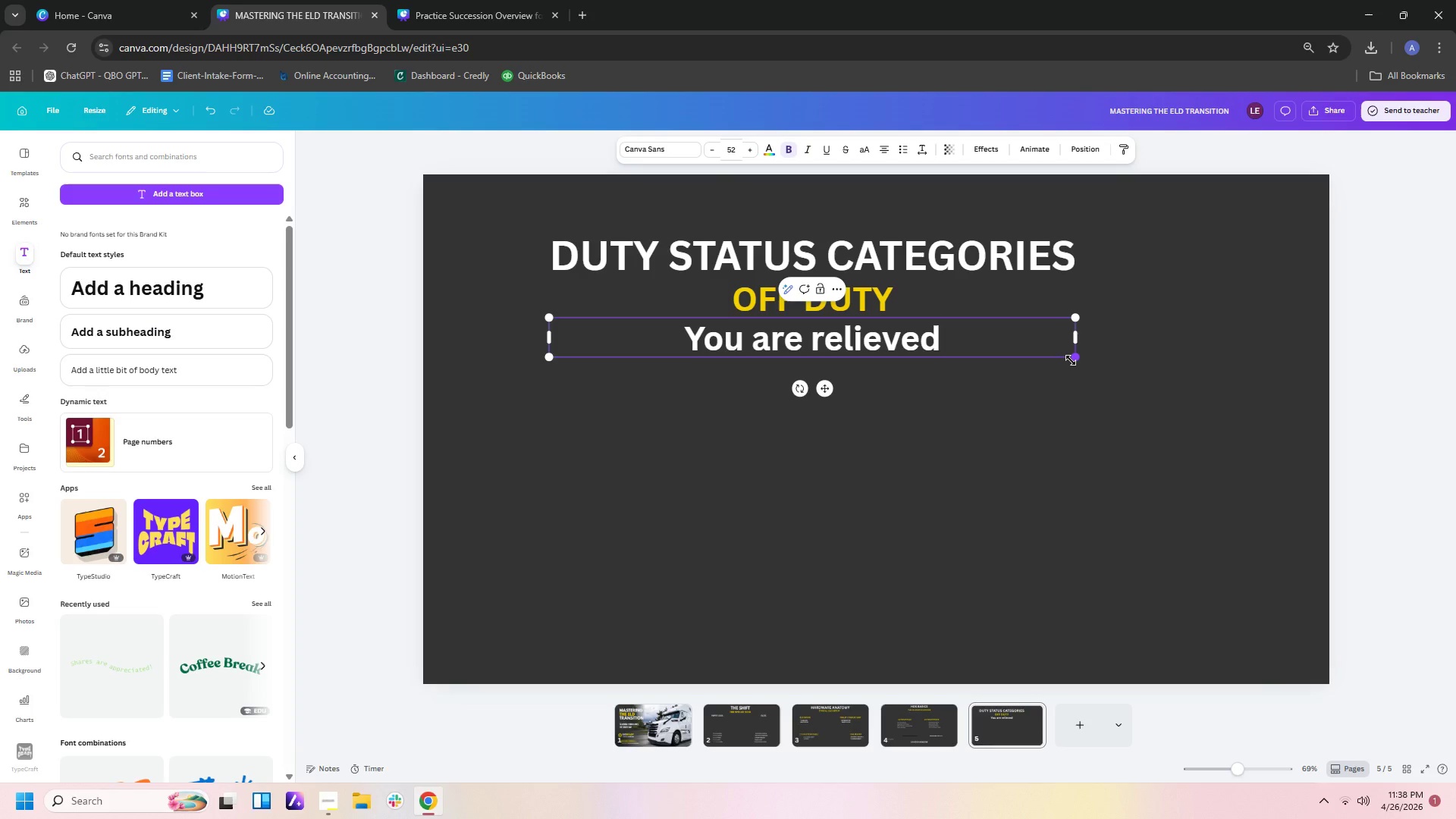 
left_click_drag(start_coordinate=[1071, 360], to_coordinate=[941, 344])
 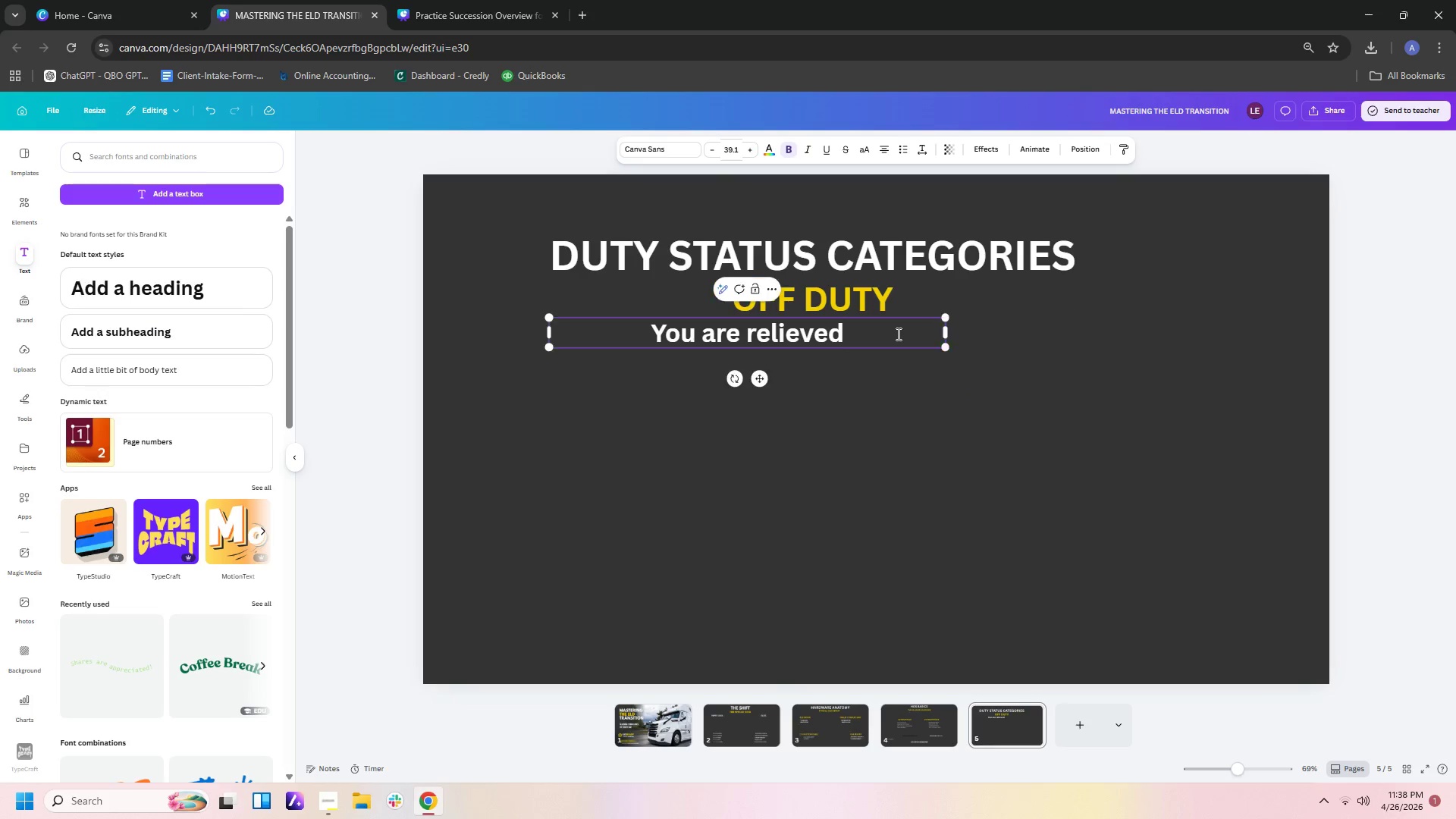 
left_click_drag(start_coordinate=[897, 334], to_coordinate=[890, 370])
 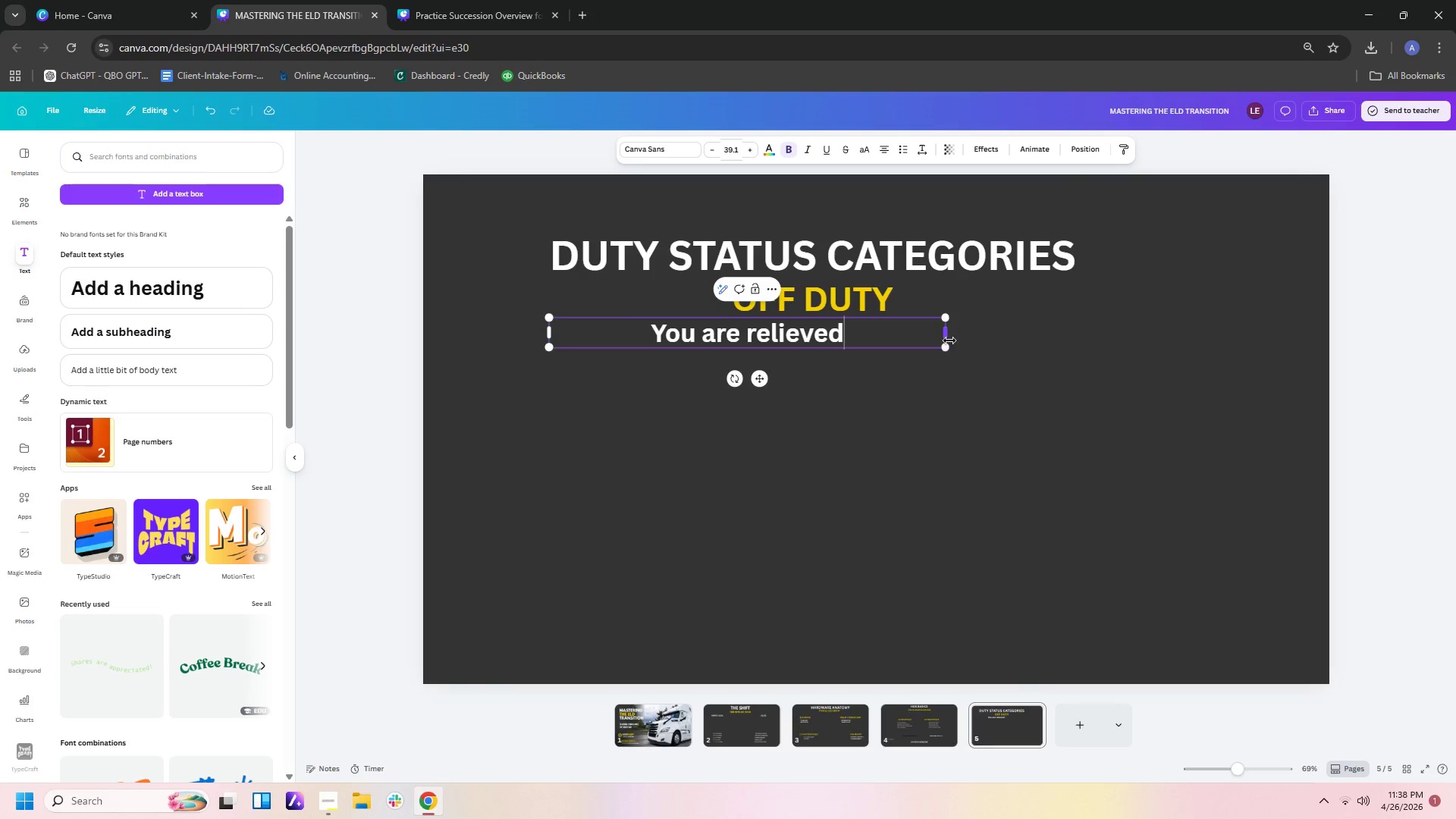 
left_click_drag(start_coordinate=[949, 337], to_coordinate=[751, 344])
 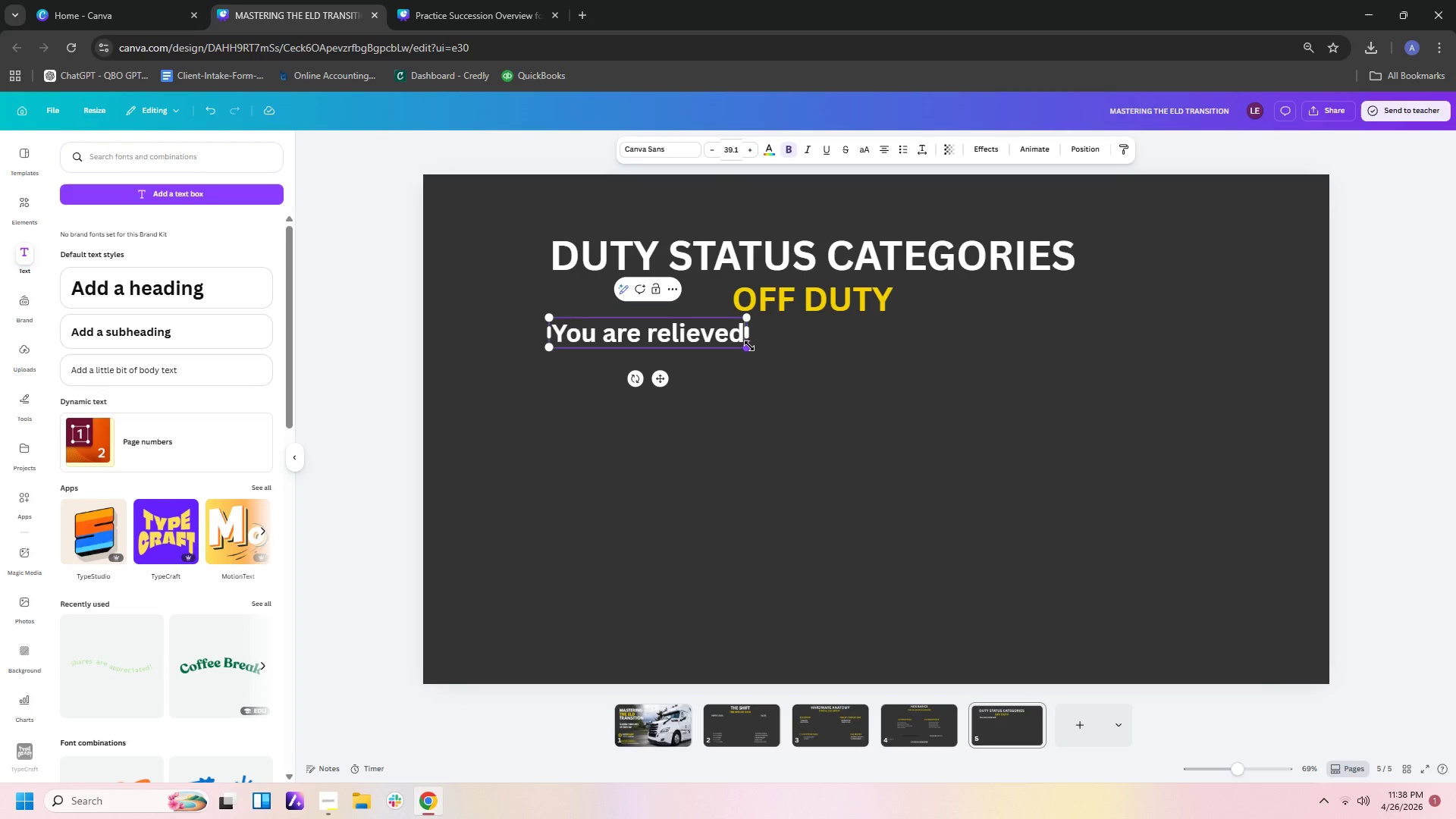 
left_click_drag(start_coordinate=[749, 346], to_coordinate=[724, 336])
 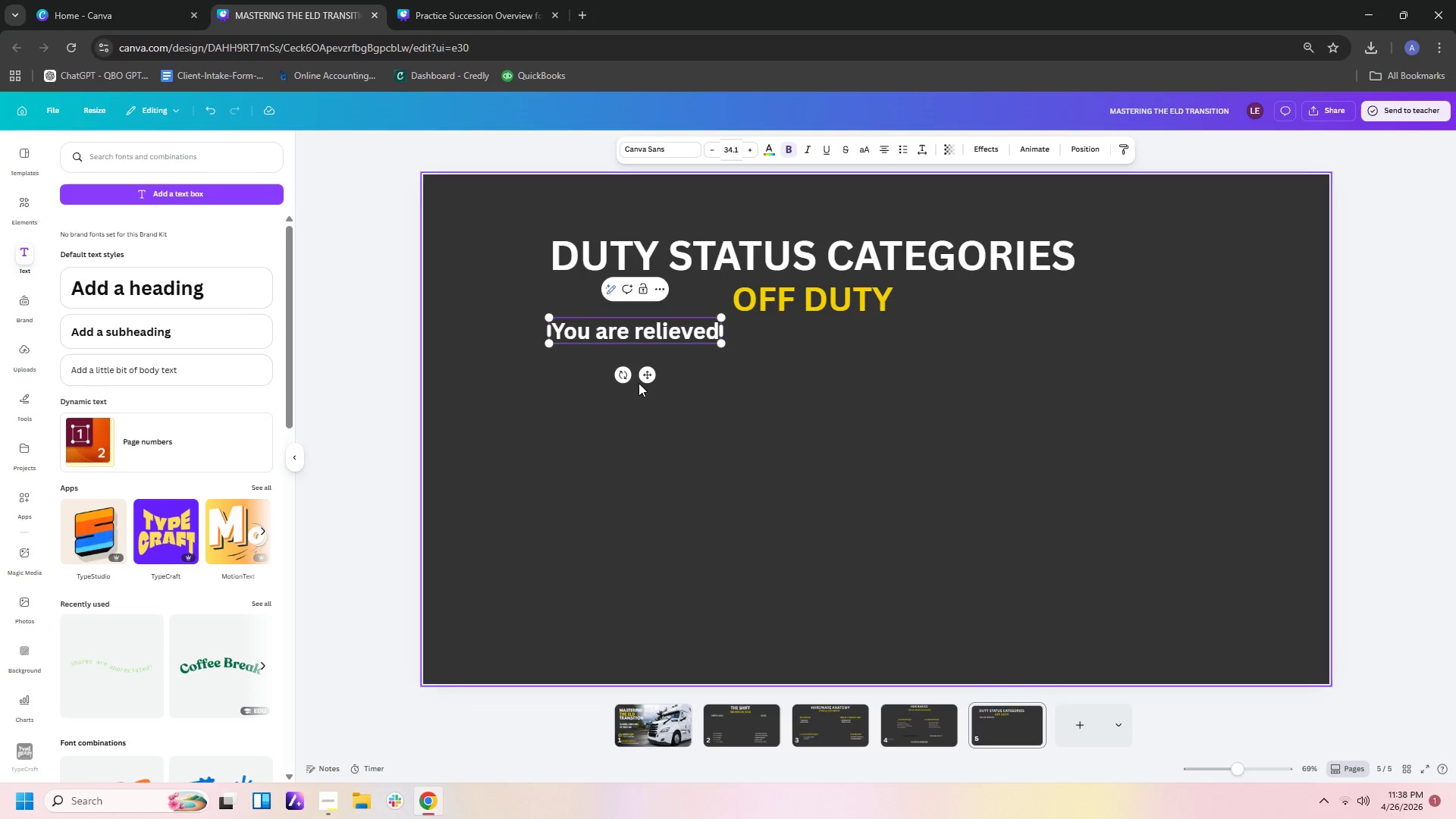 
left_click_drag(start_coordinate=[646, 380], to_coordinate=[666, 507])
 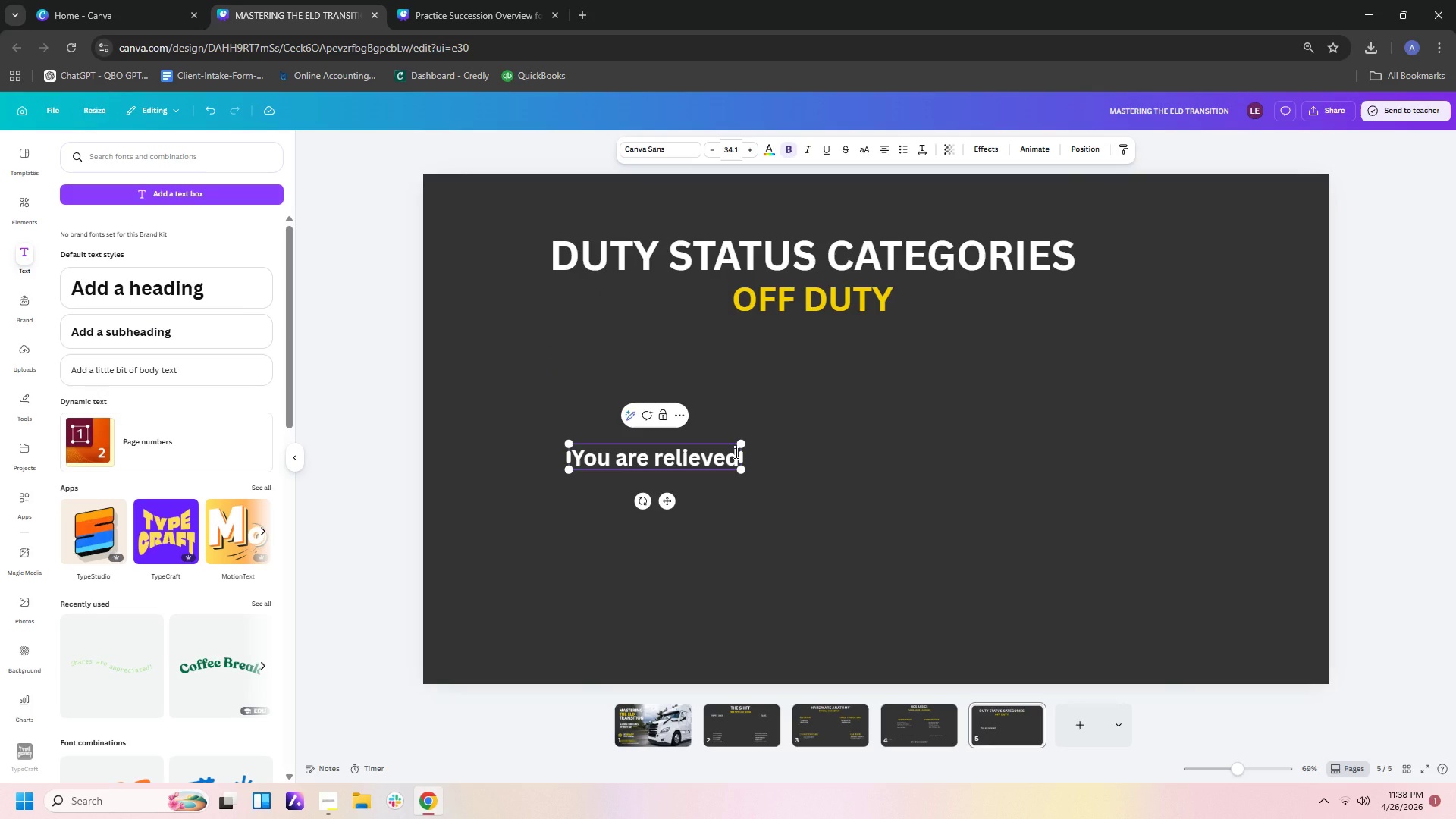 
left_click([735, 452])
 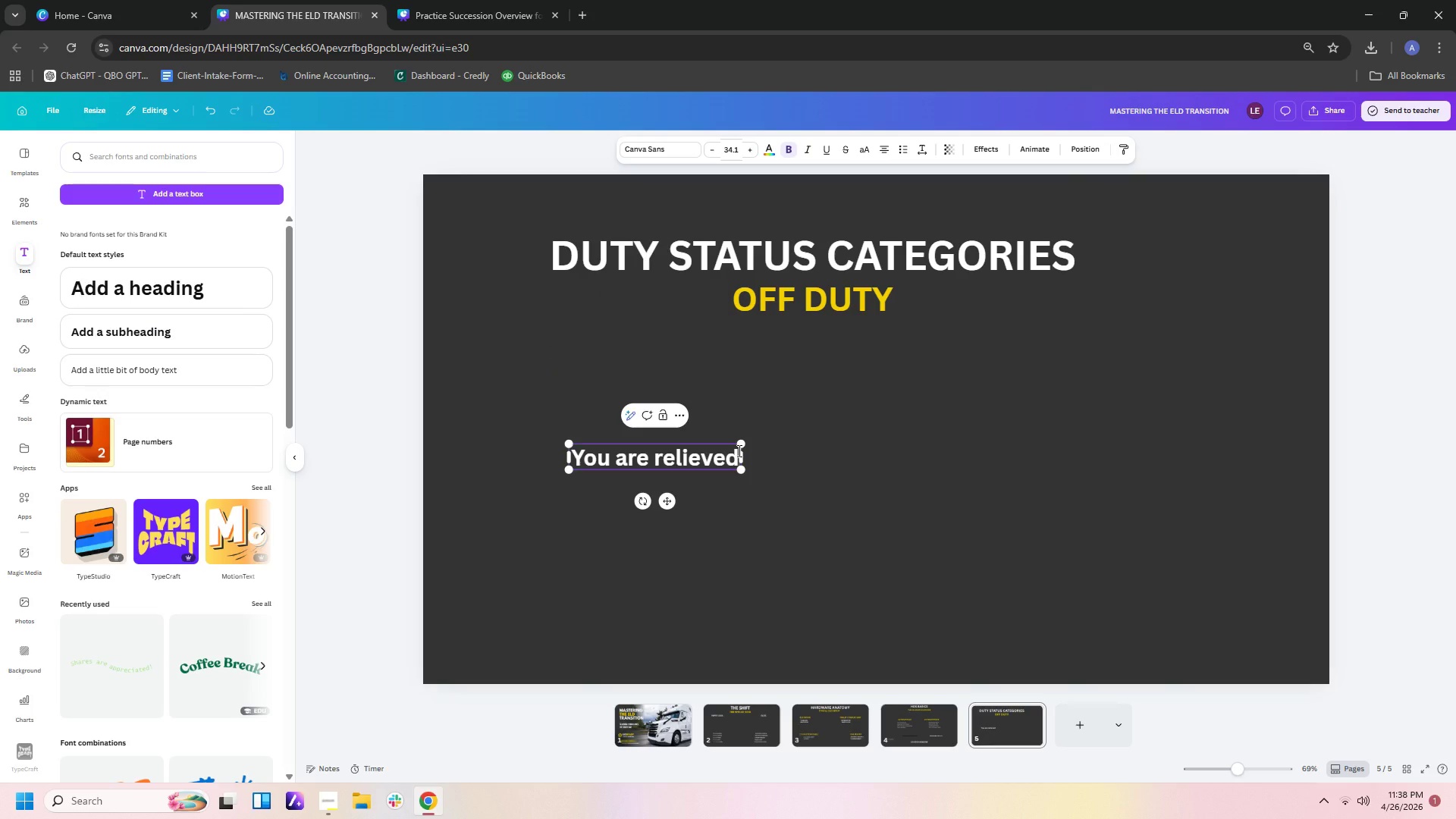 
type( of aa)
key(Backspace)
type(ll du)
 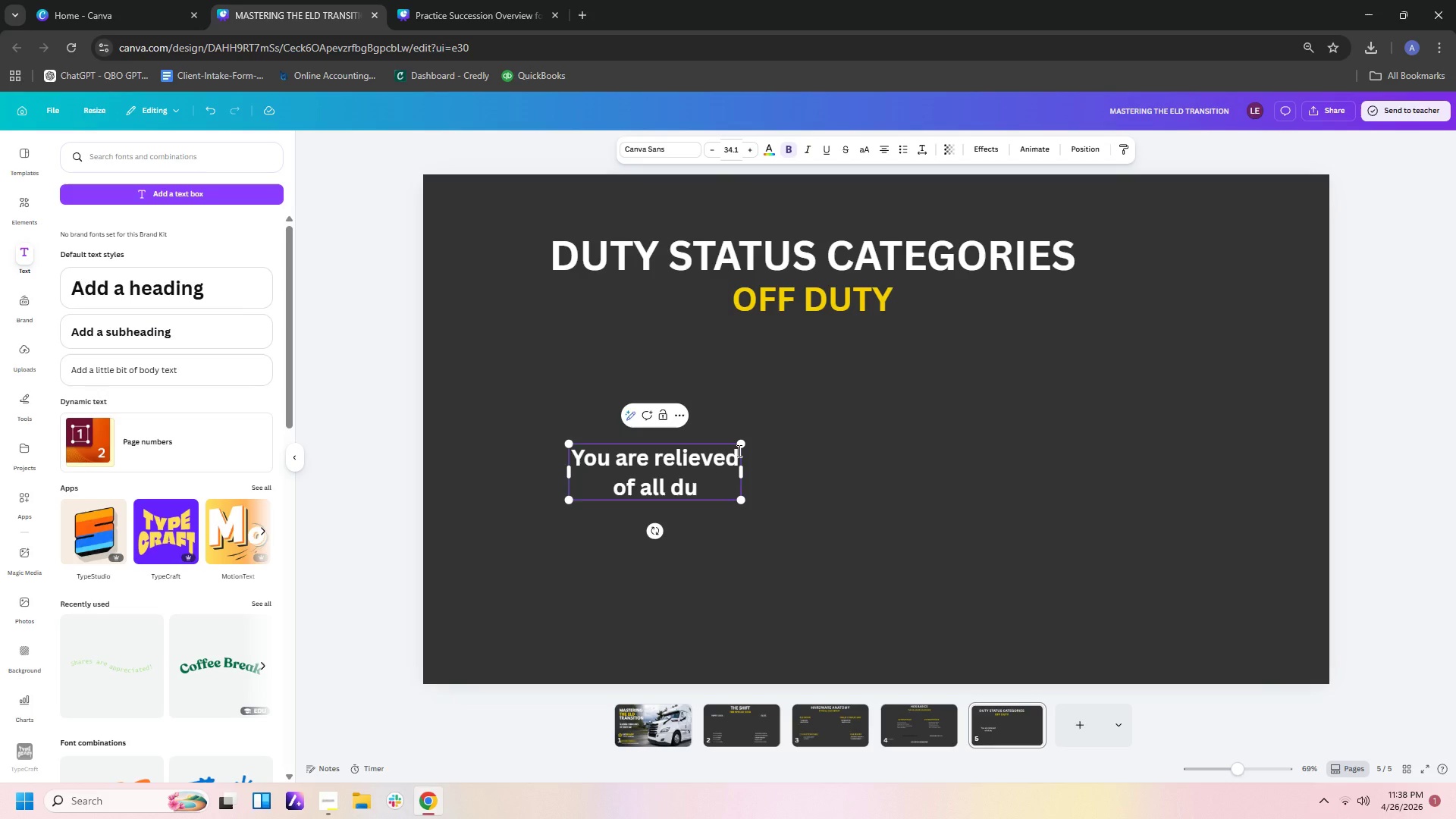 
type(tr)
key(Backspace)
key(Backspace)
type(r)
key(Backspace)
type(ty anjn)
key(Backspace)
key(Backspace)
key(Backspace)
type(nd     )
 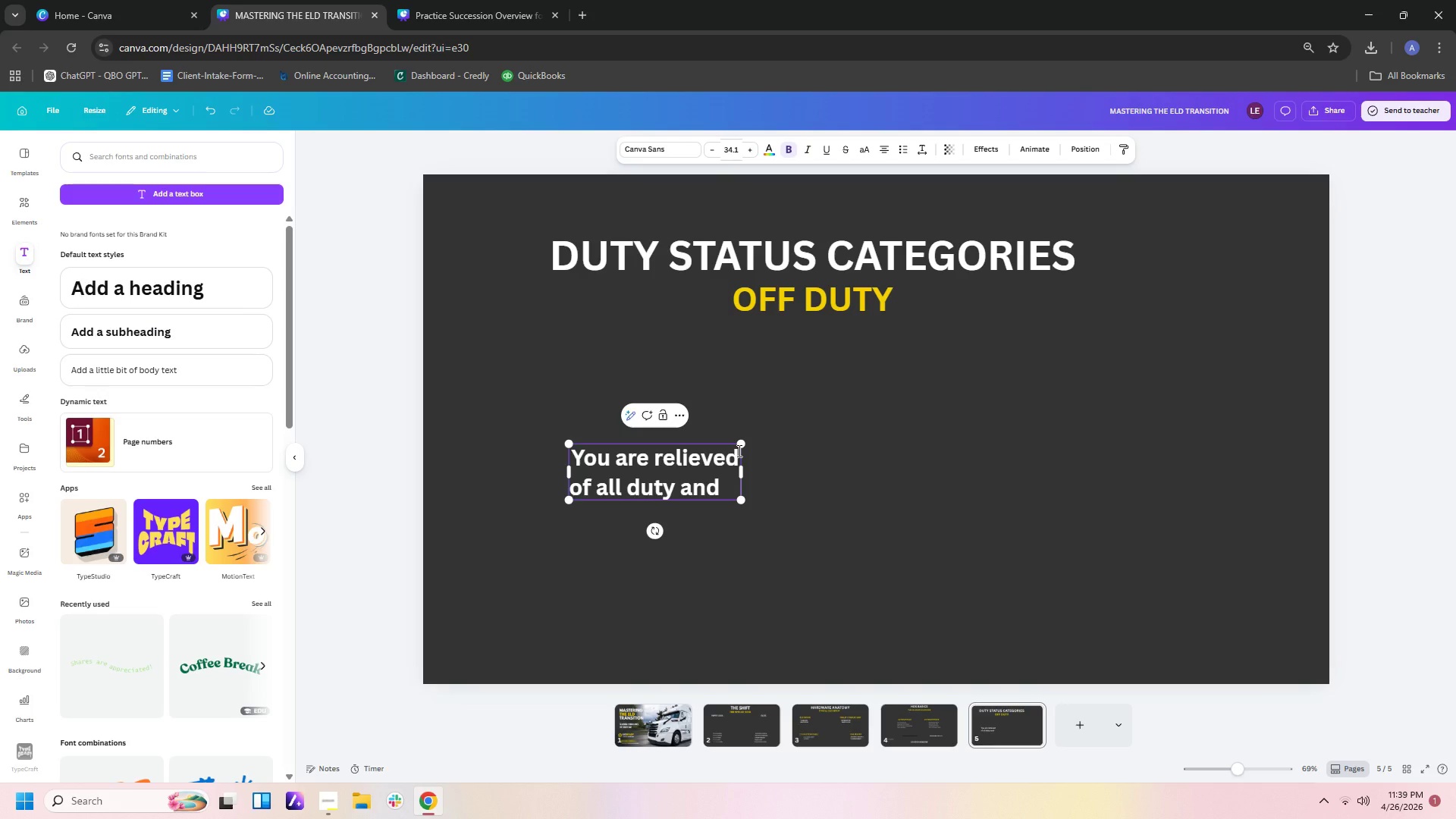 
key(Enter)
 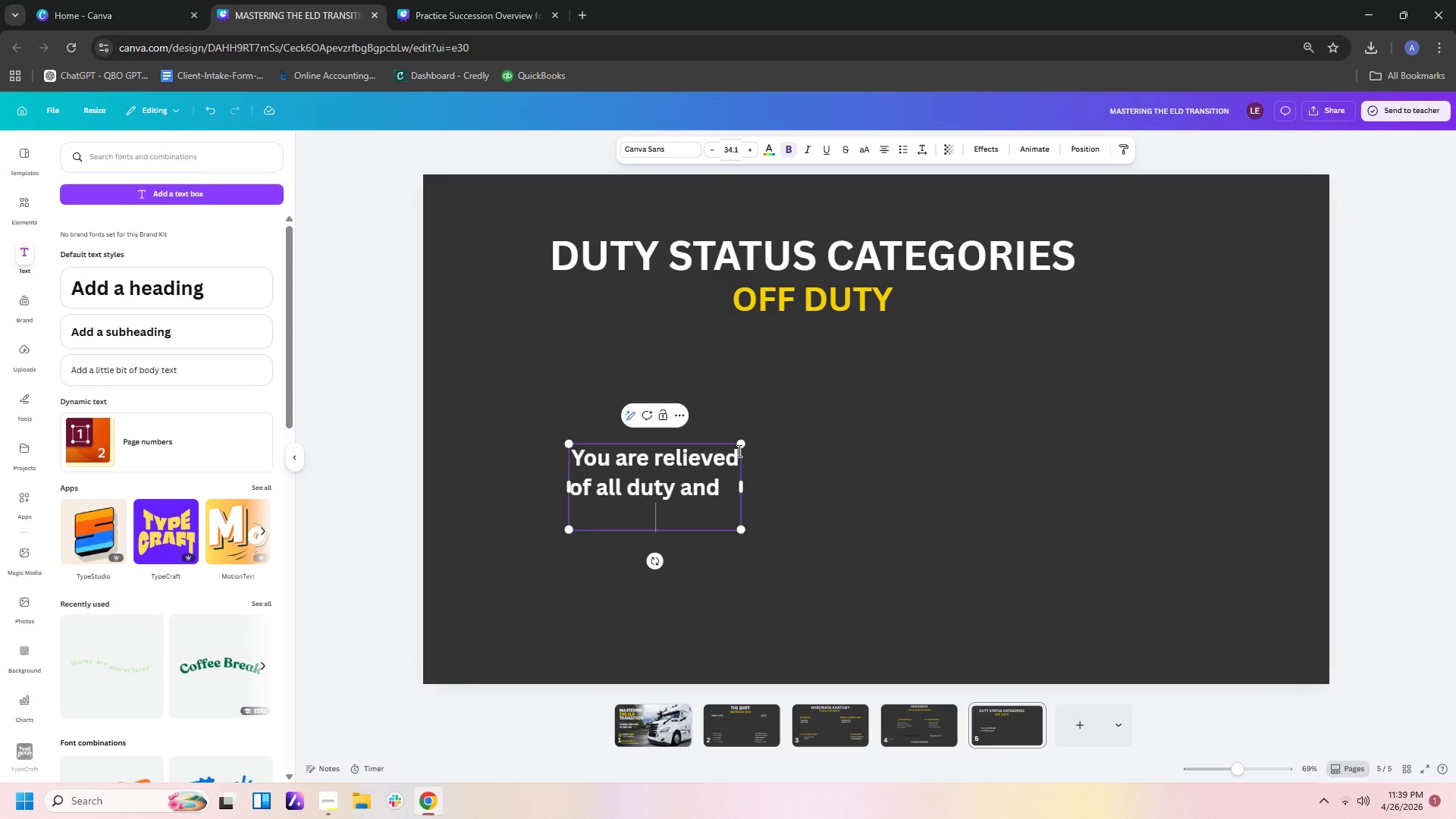 
wait(5.61)
 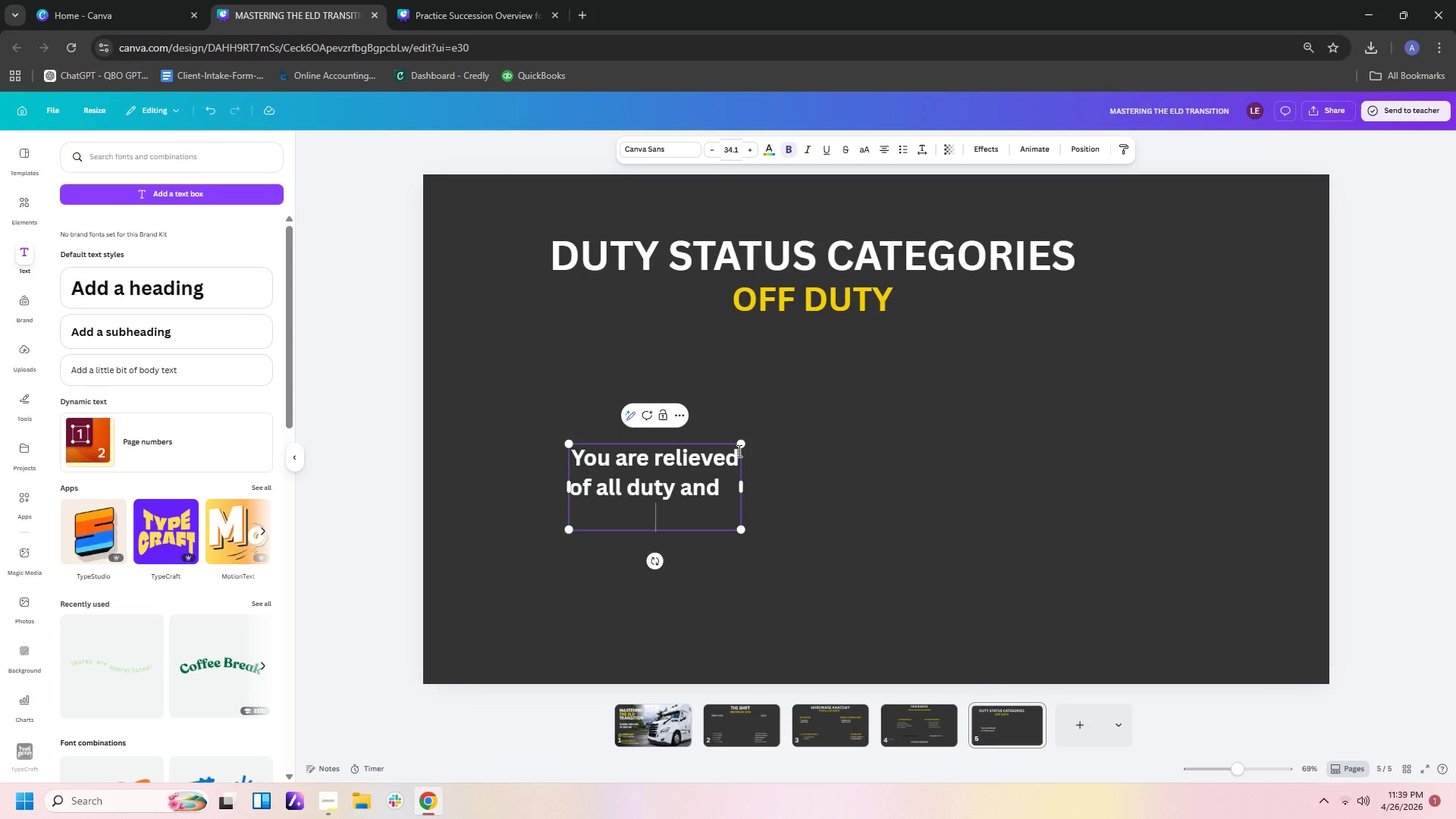 
type(rd)
key(Backspace)
type(esponsibillity    )
 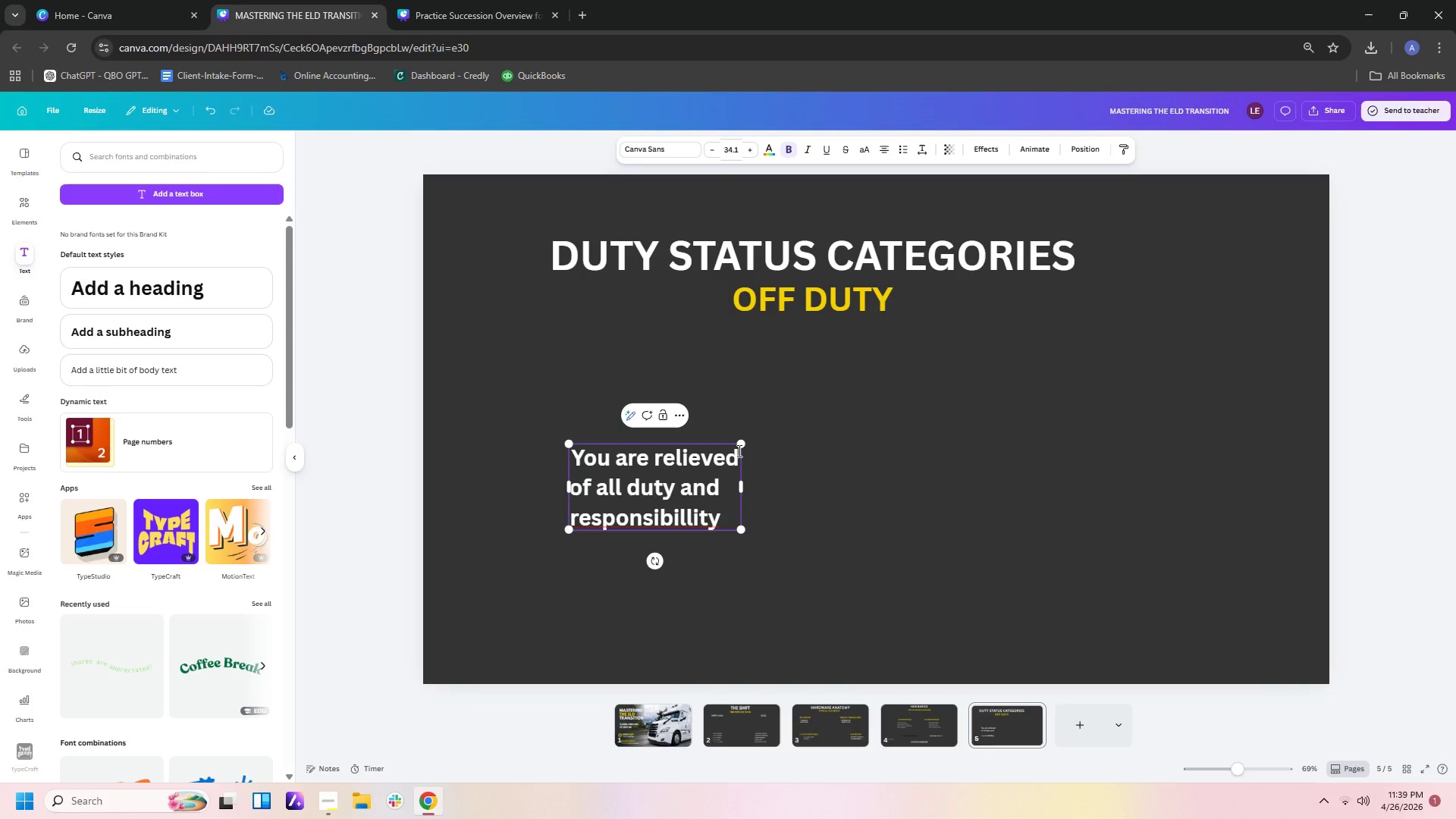 
wait(5.27)
 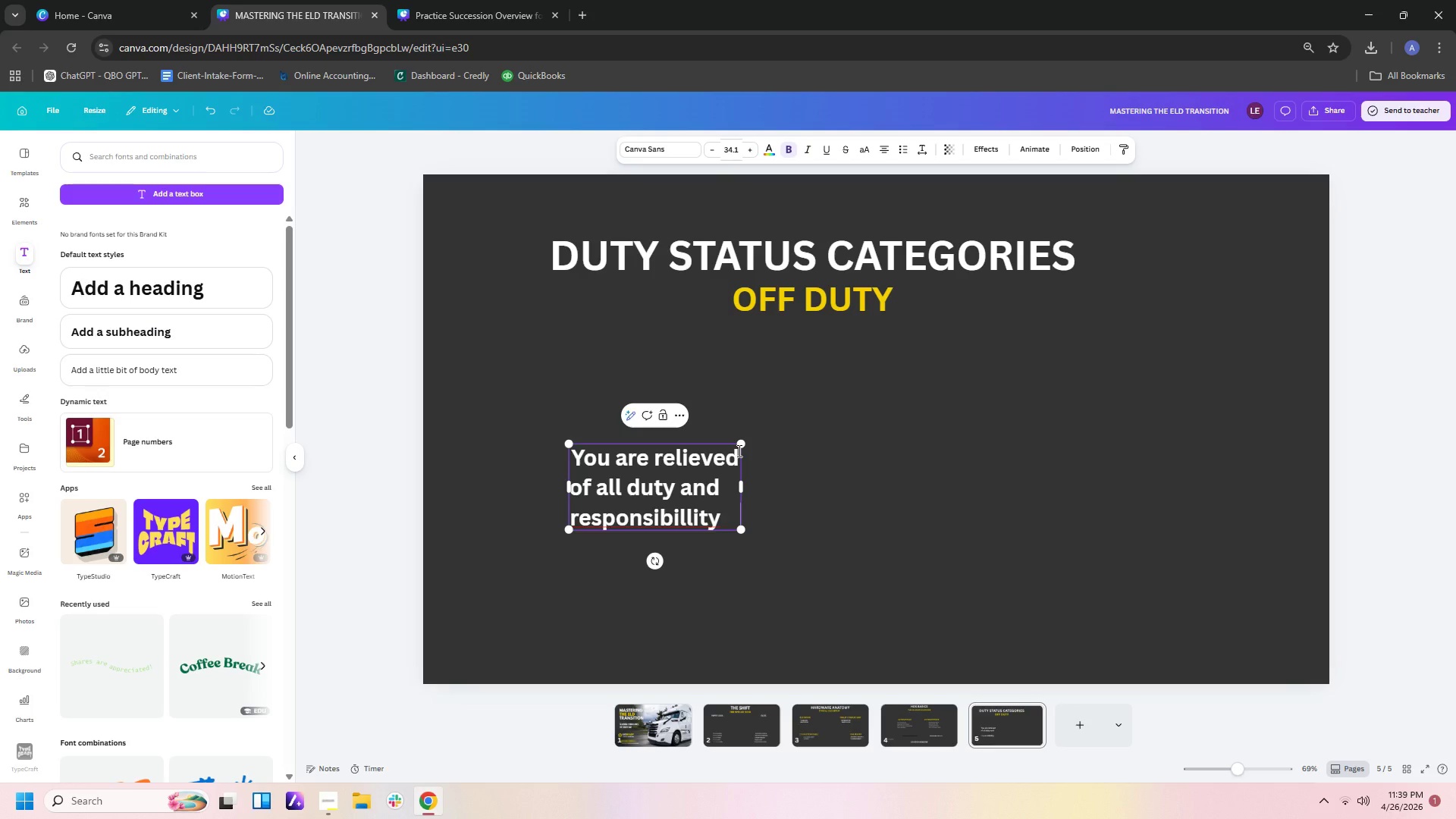 
key(Backspace)
 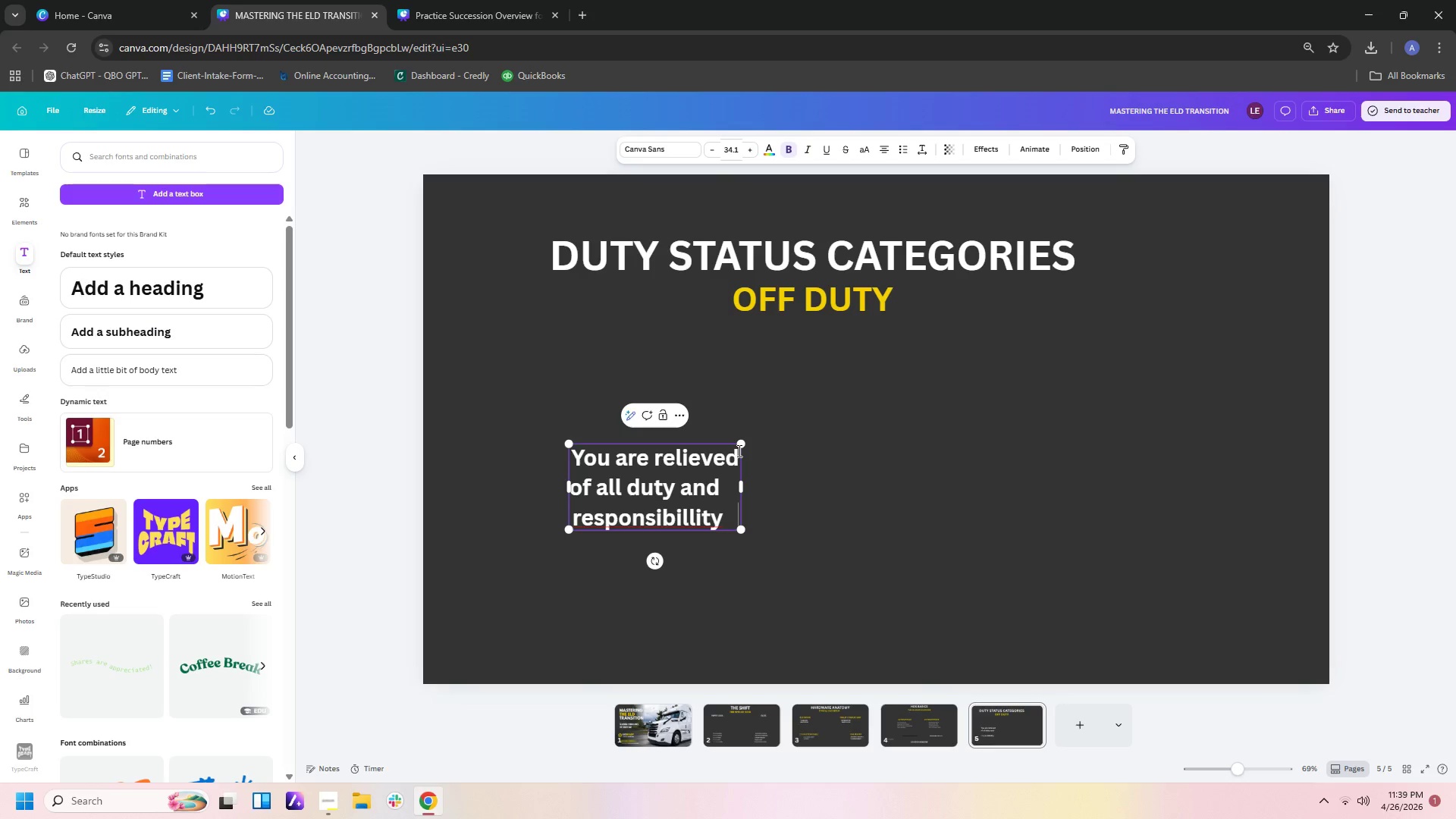 
key(Backspace)
 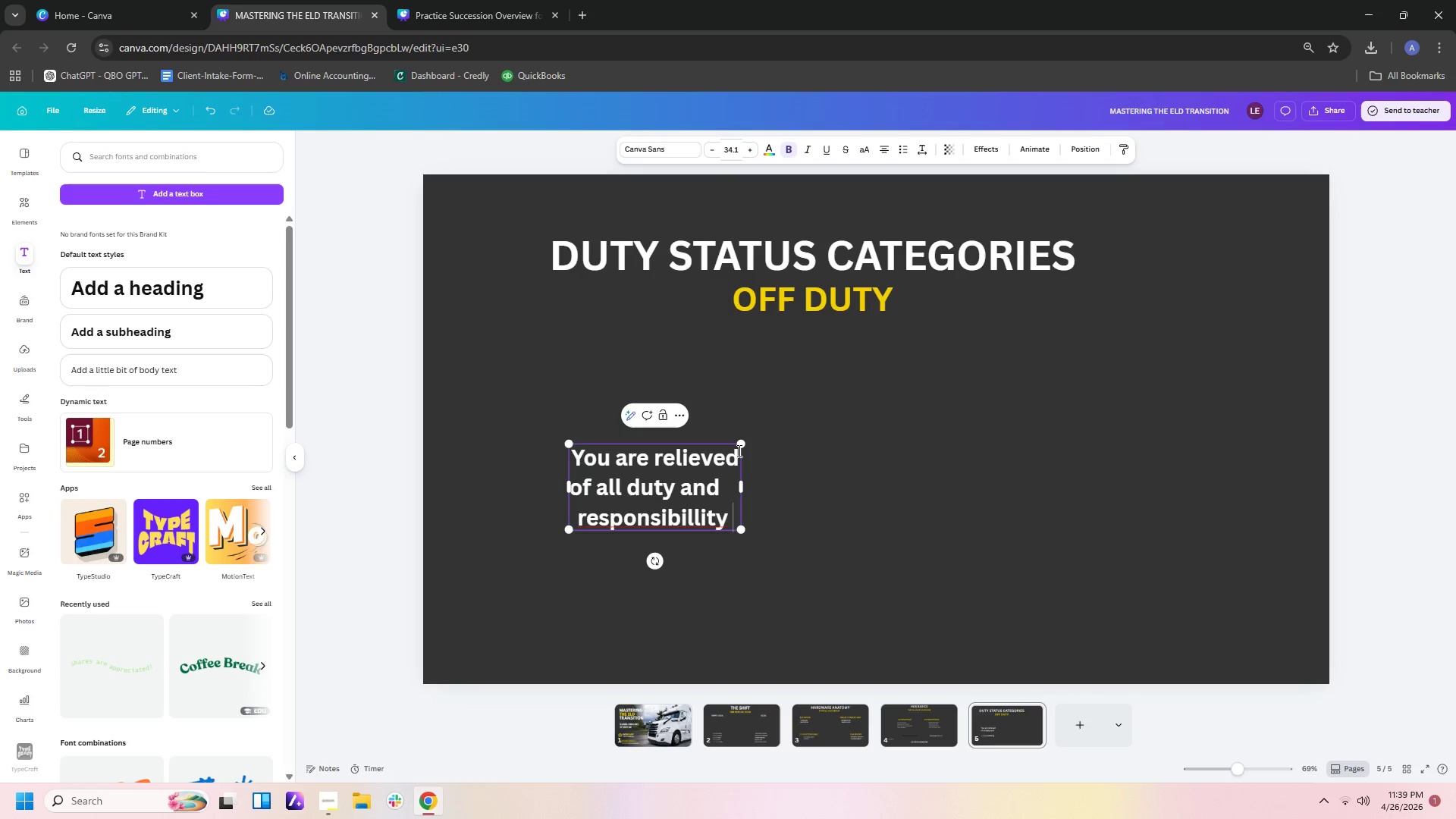 
key(Backspace)
 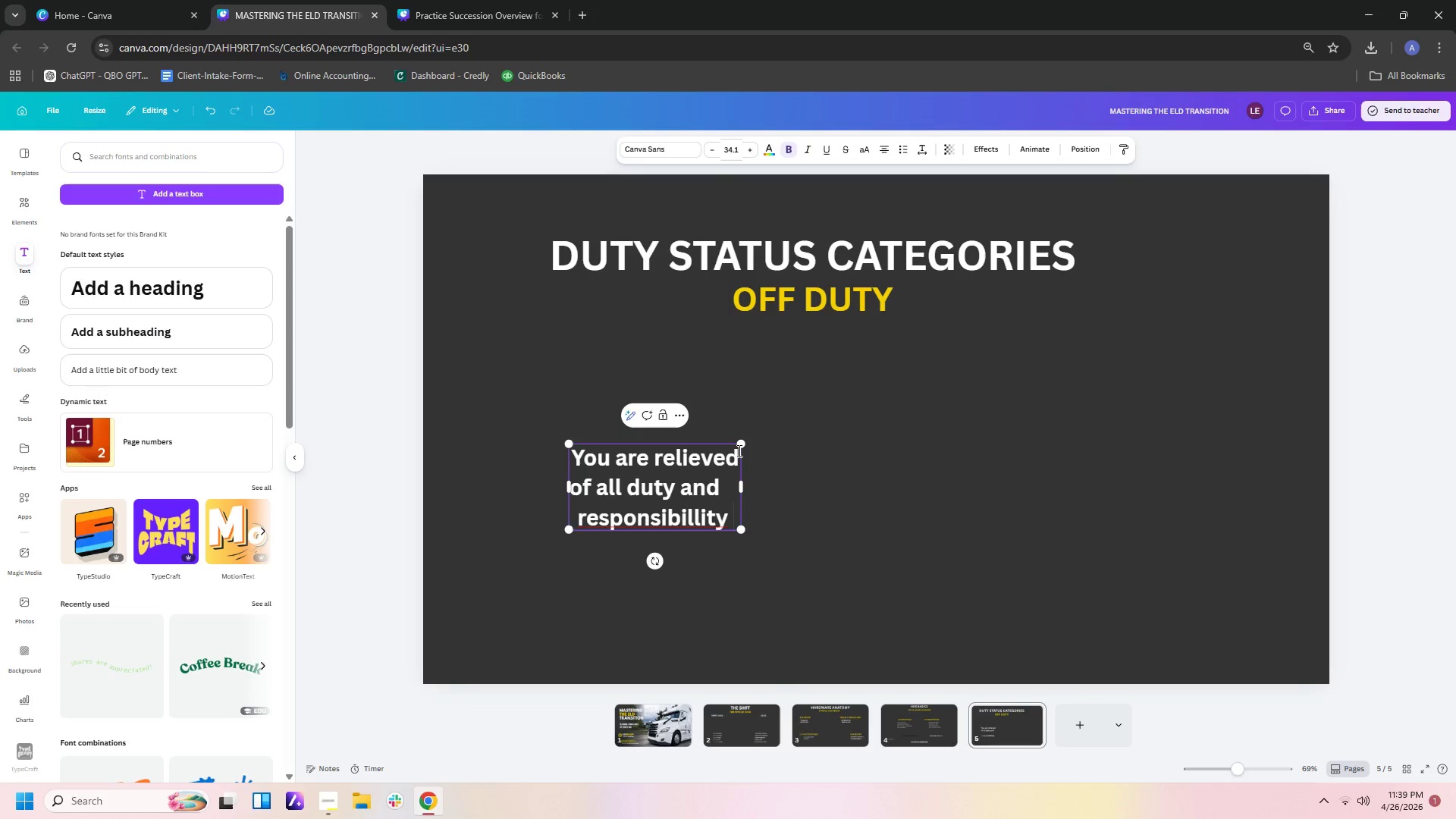 
key(Backspace)
 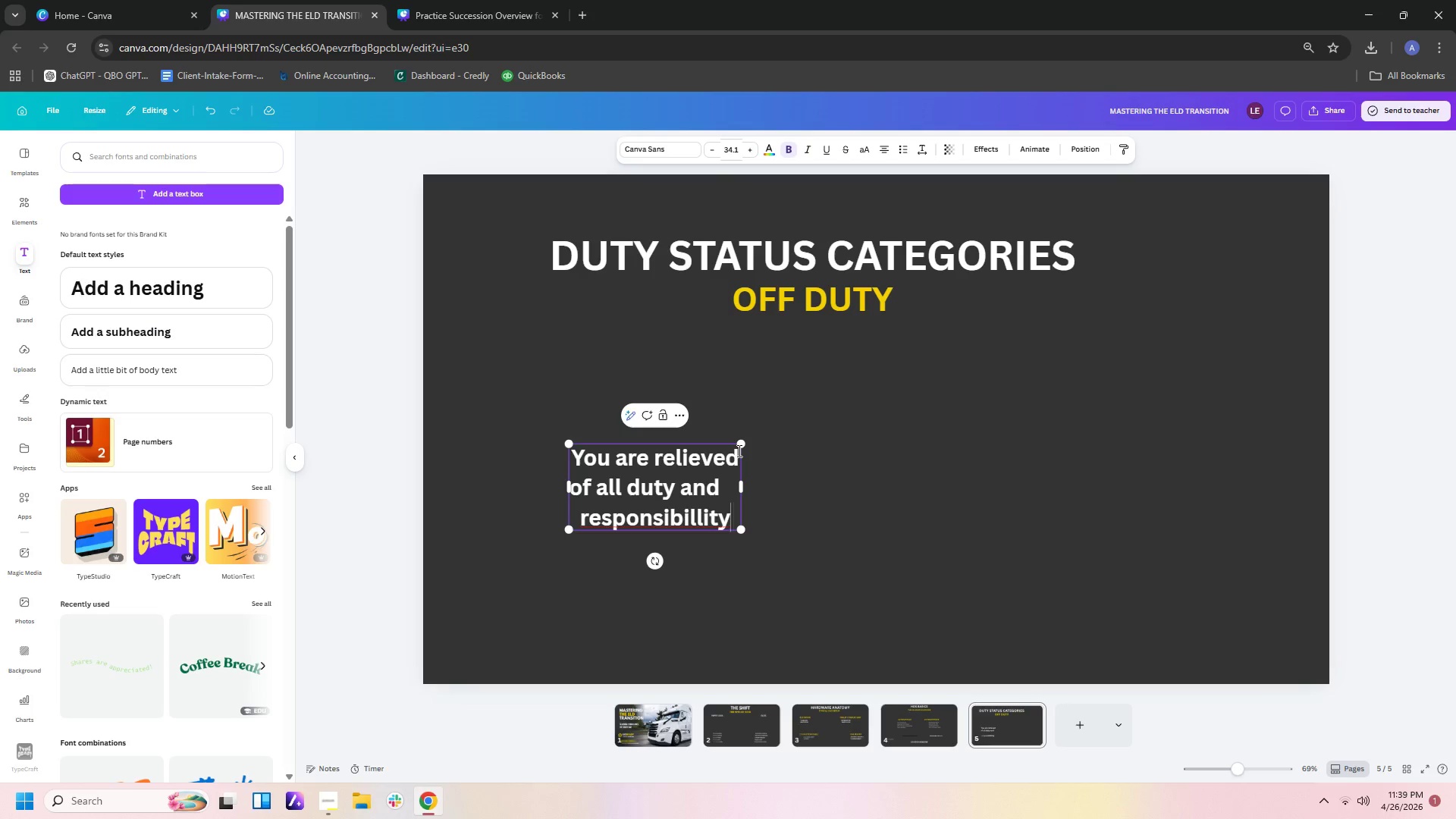 
key(Backspace)
 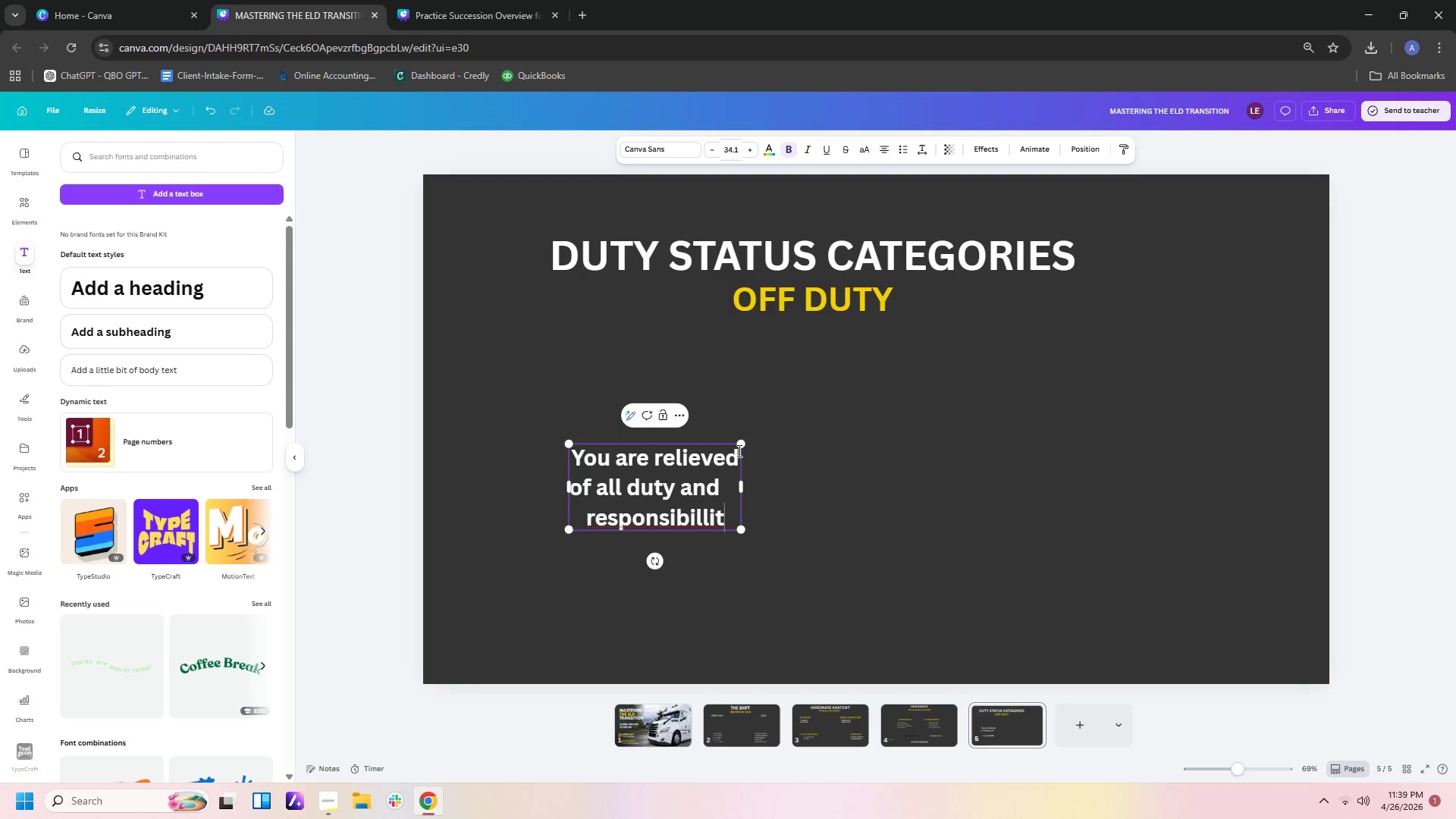 
key(Y)
 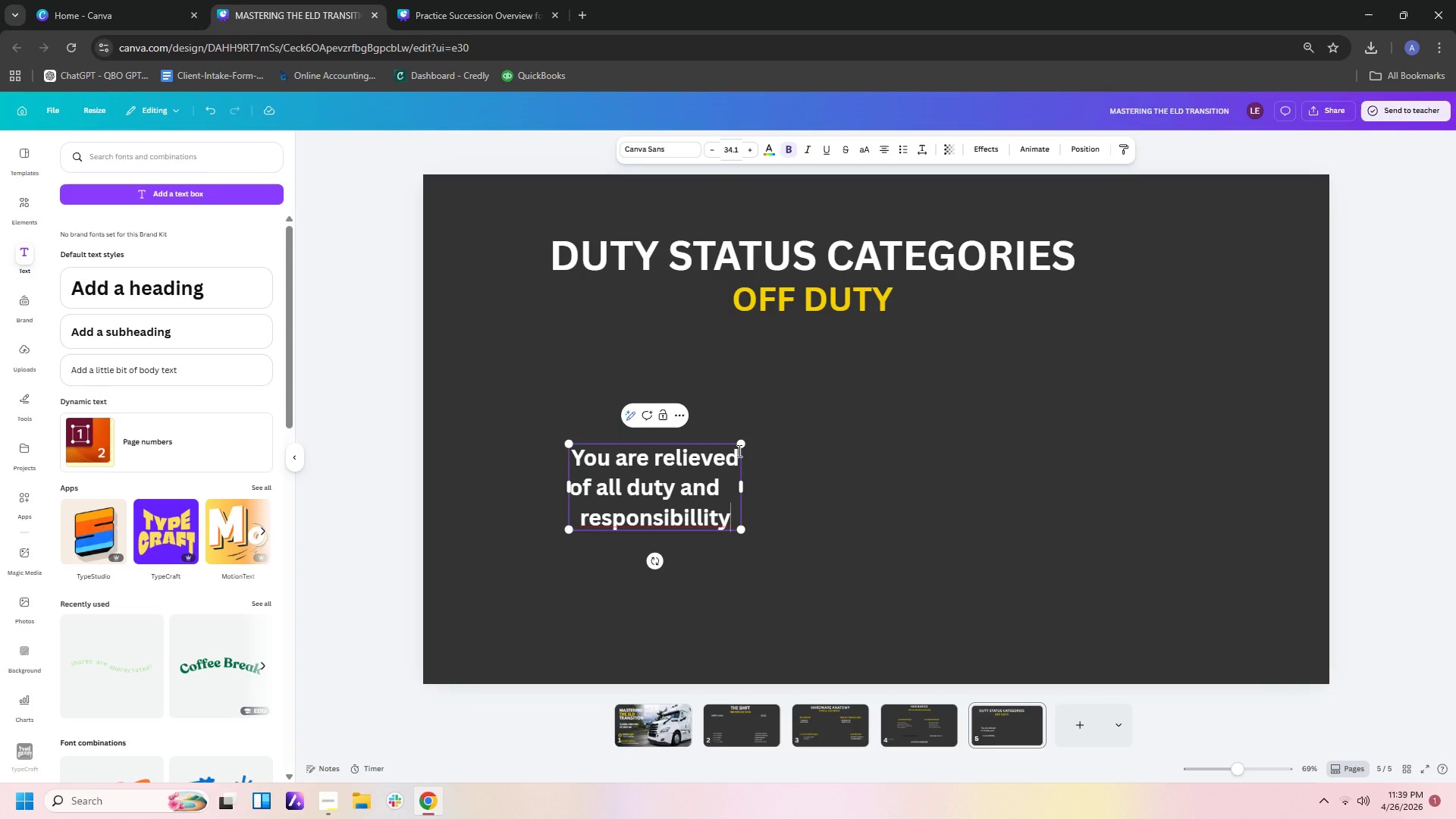 
wait(6.23)
 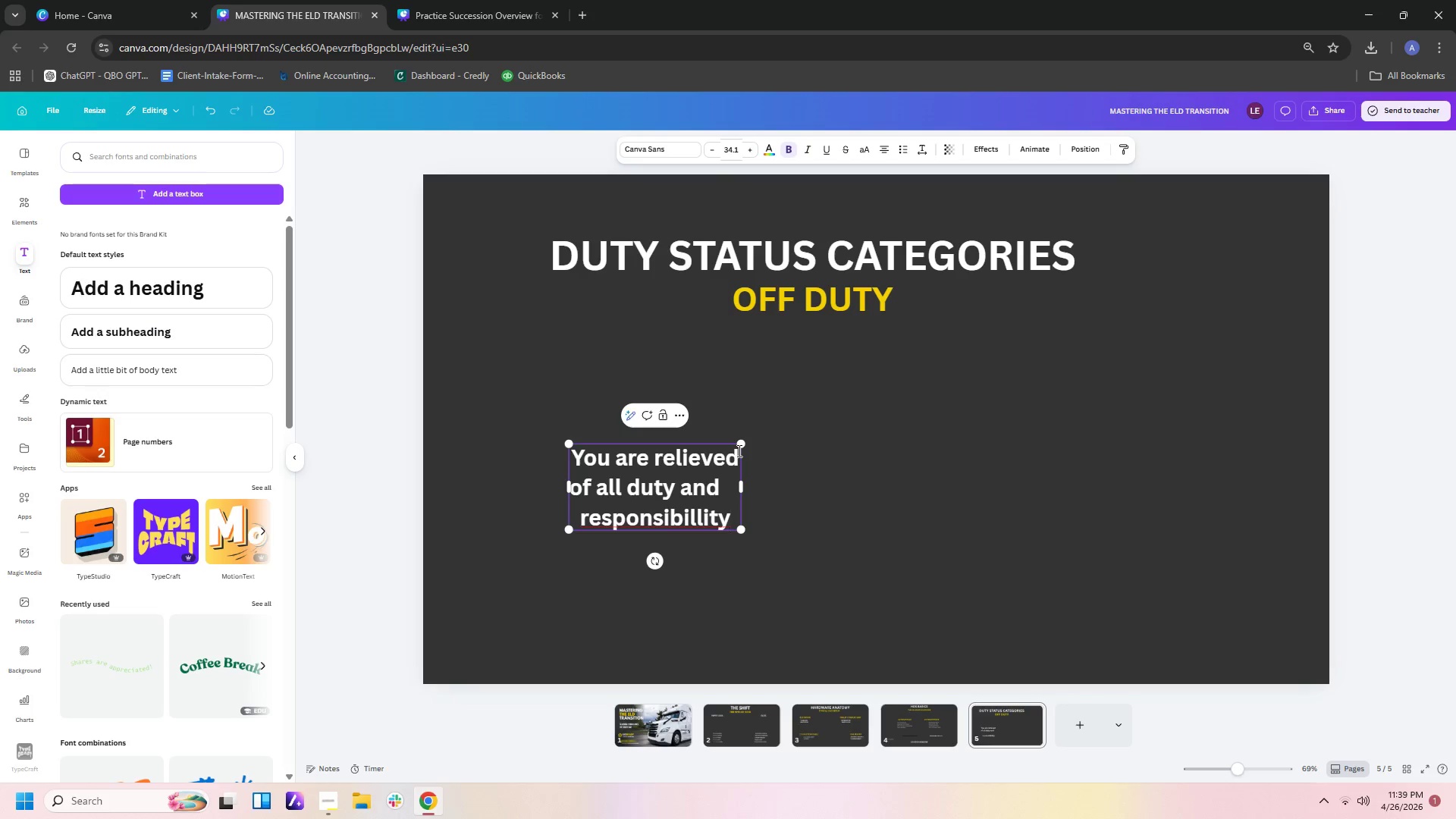 
key(Period)
 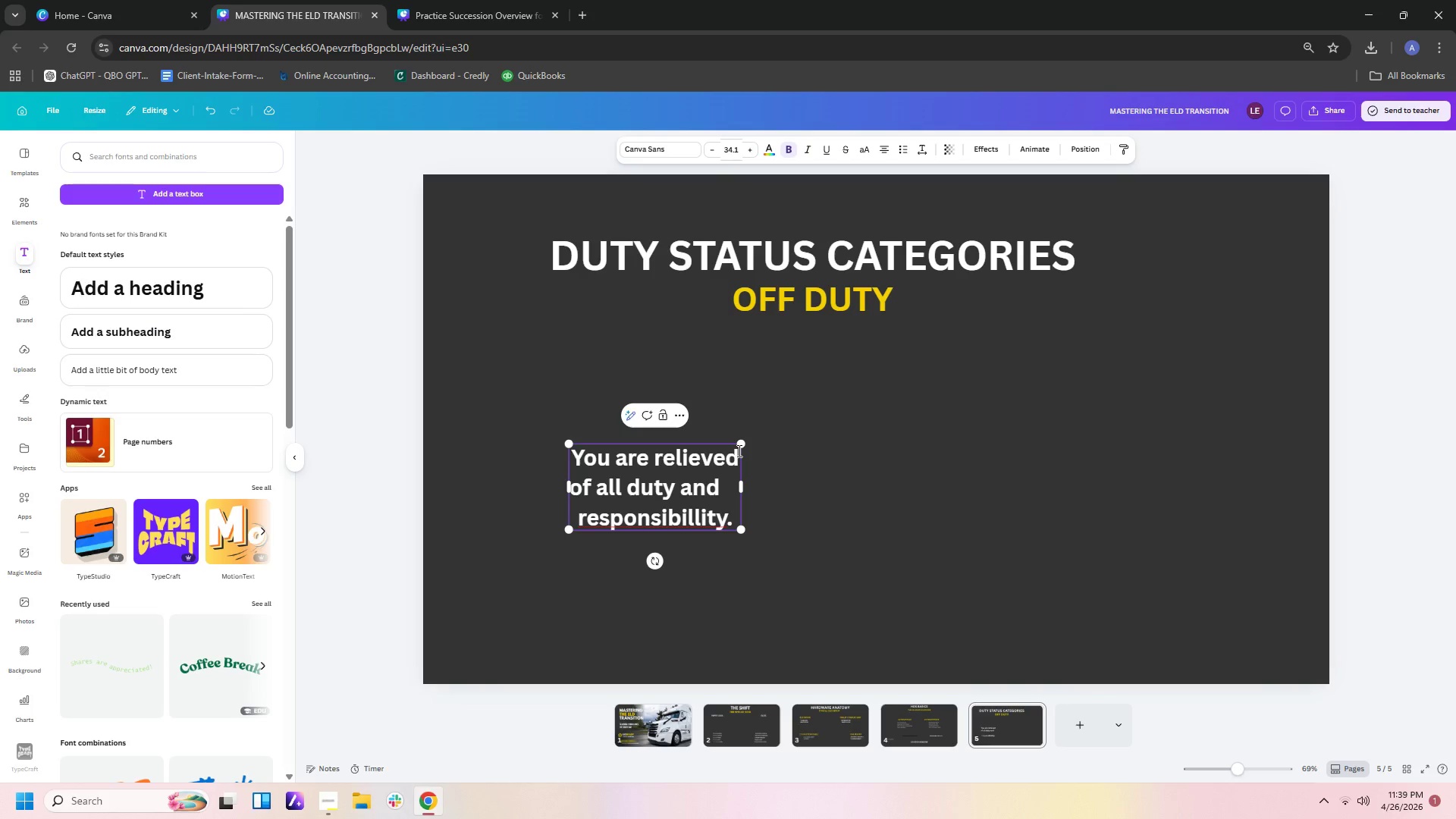 
key(Space)
 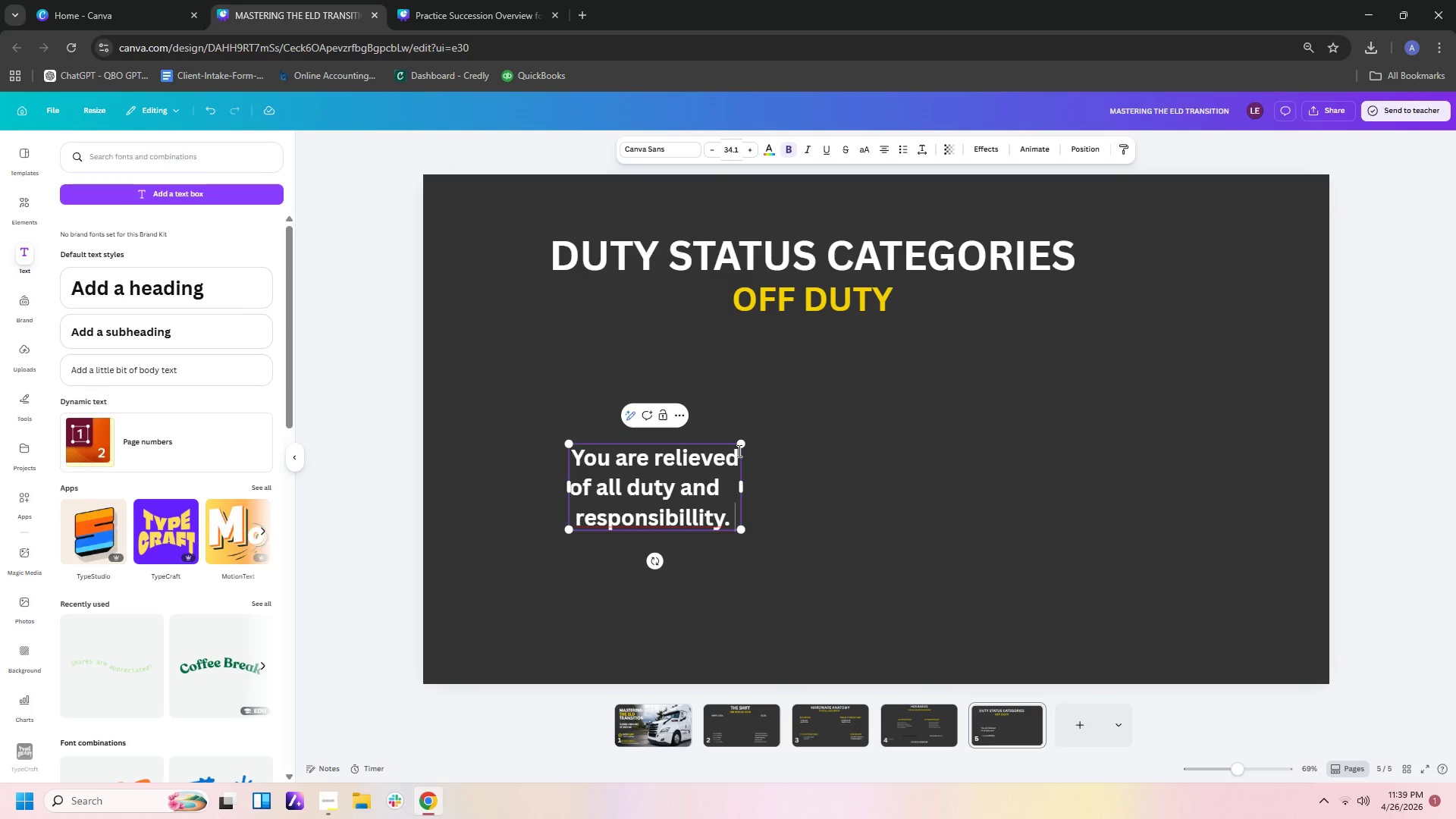 
key(Space)
 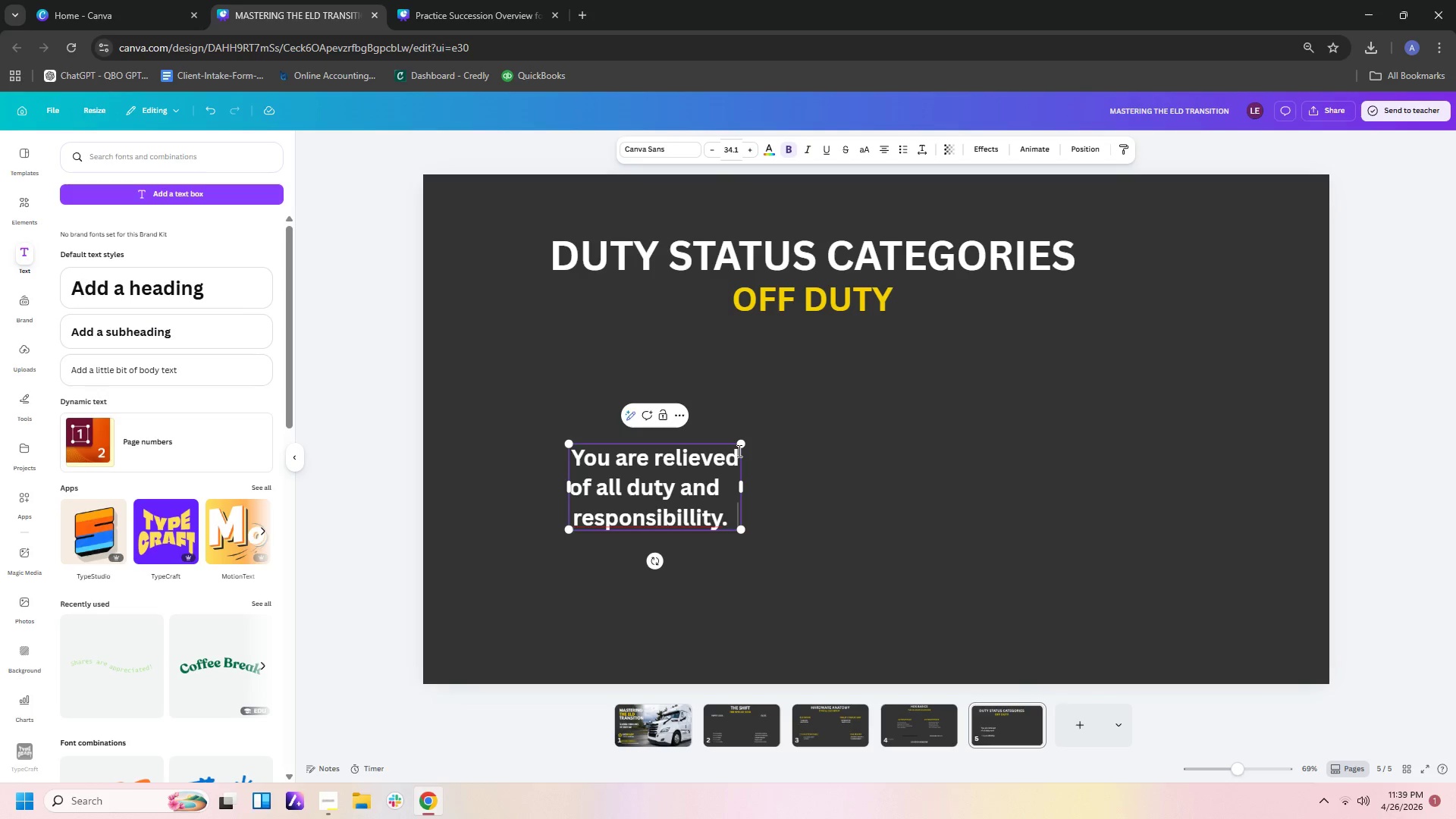 
key(Space)
 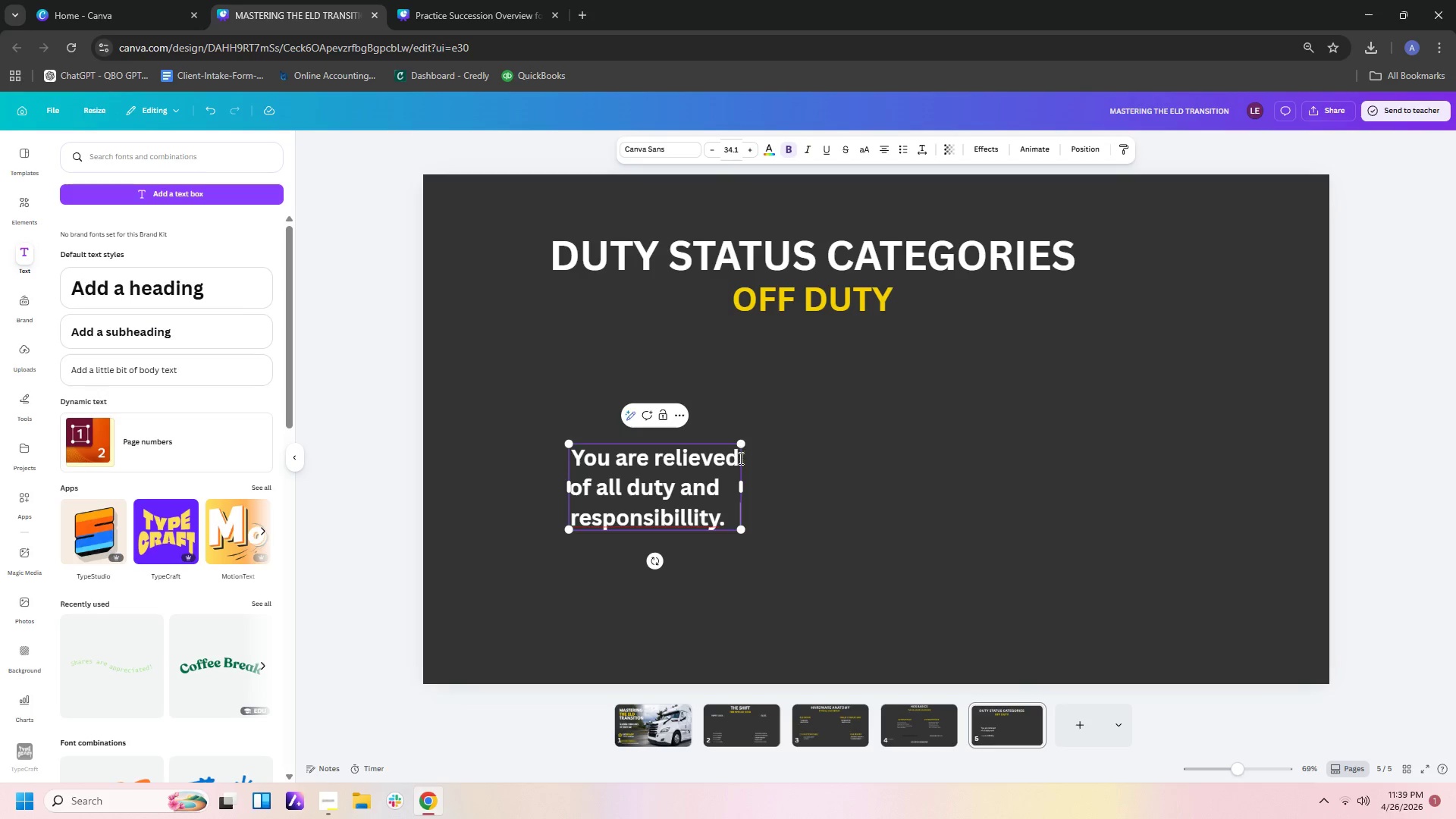 
wait(12.75)
 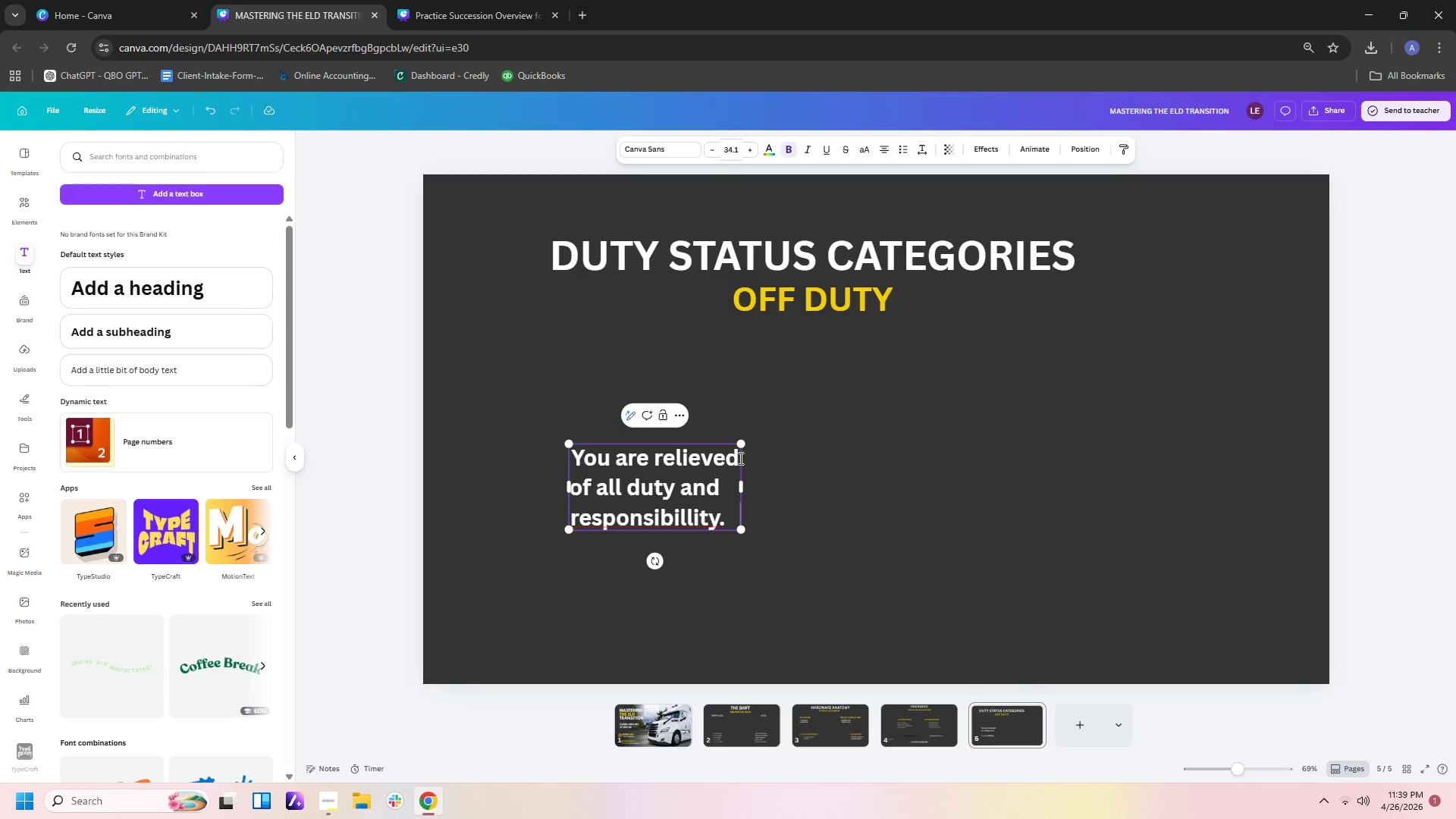 
left_click([1426, 560])
 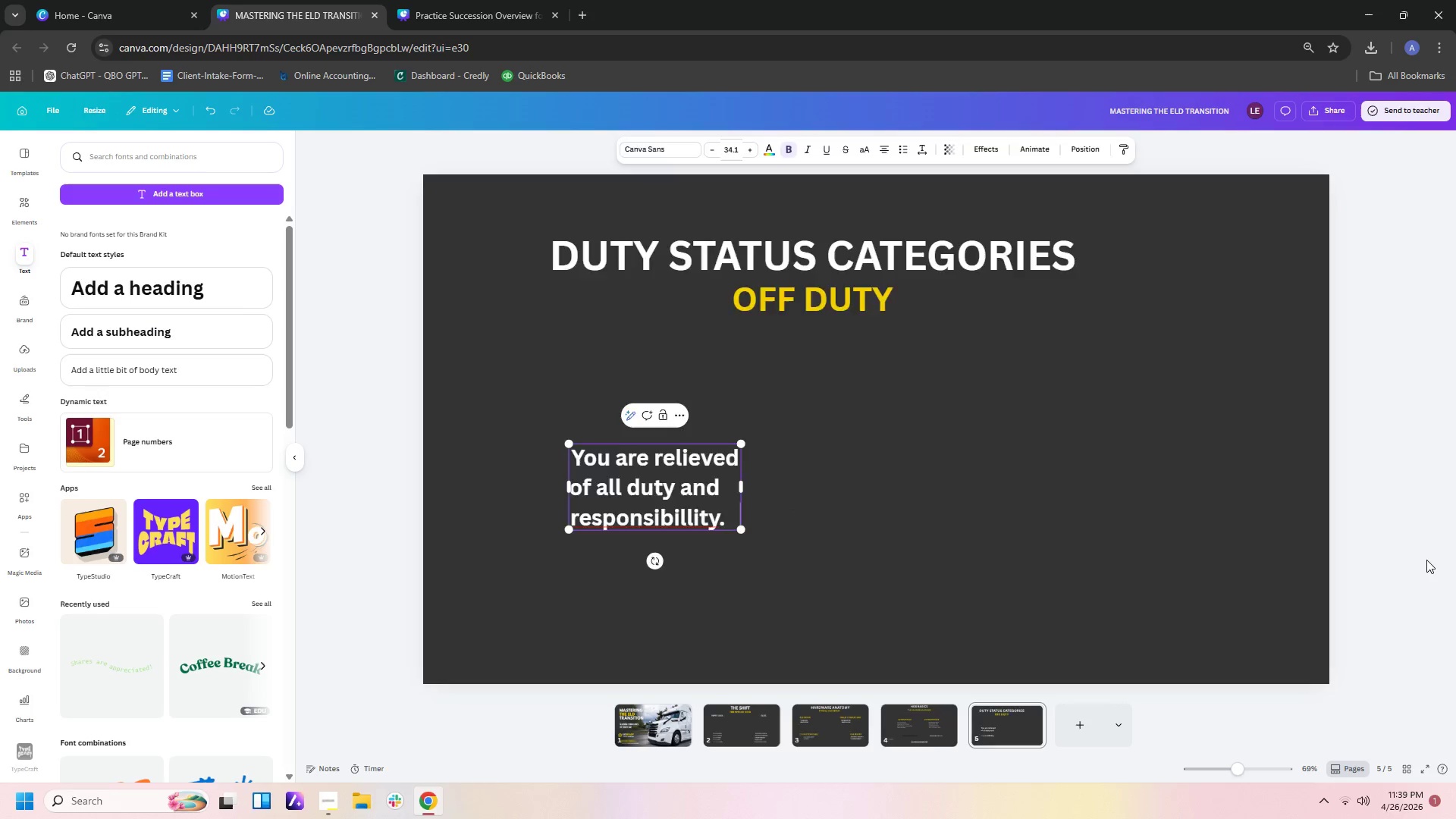 
scroll: coordinate [1426, 560], scroll_direction: up, amount: 1.0
 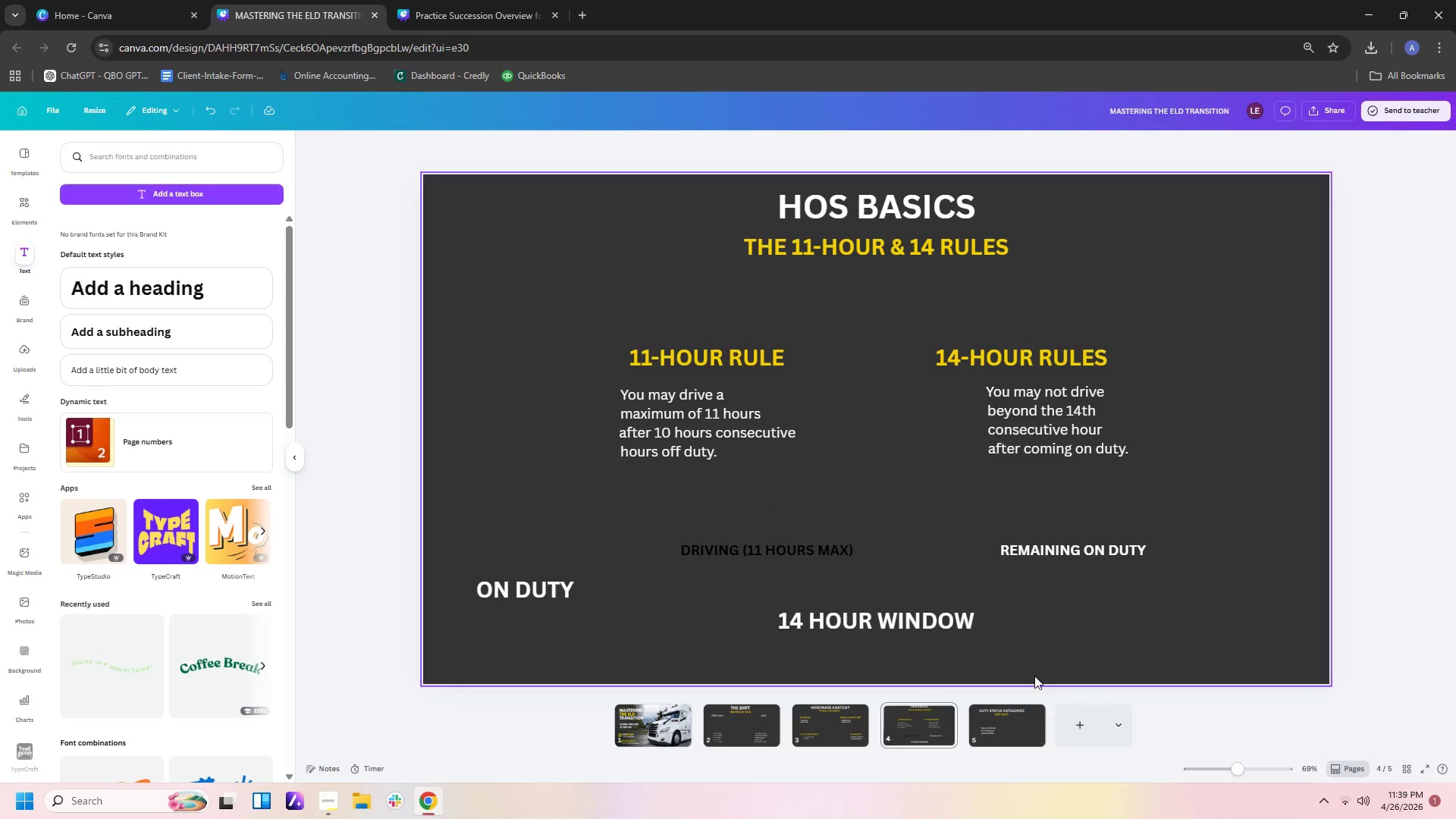 
left_click([1020, 725])
 